 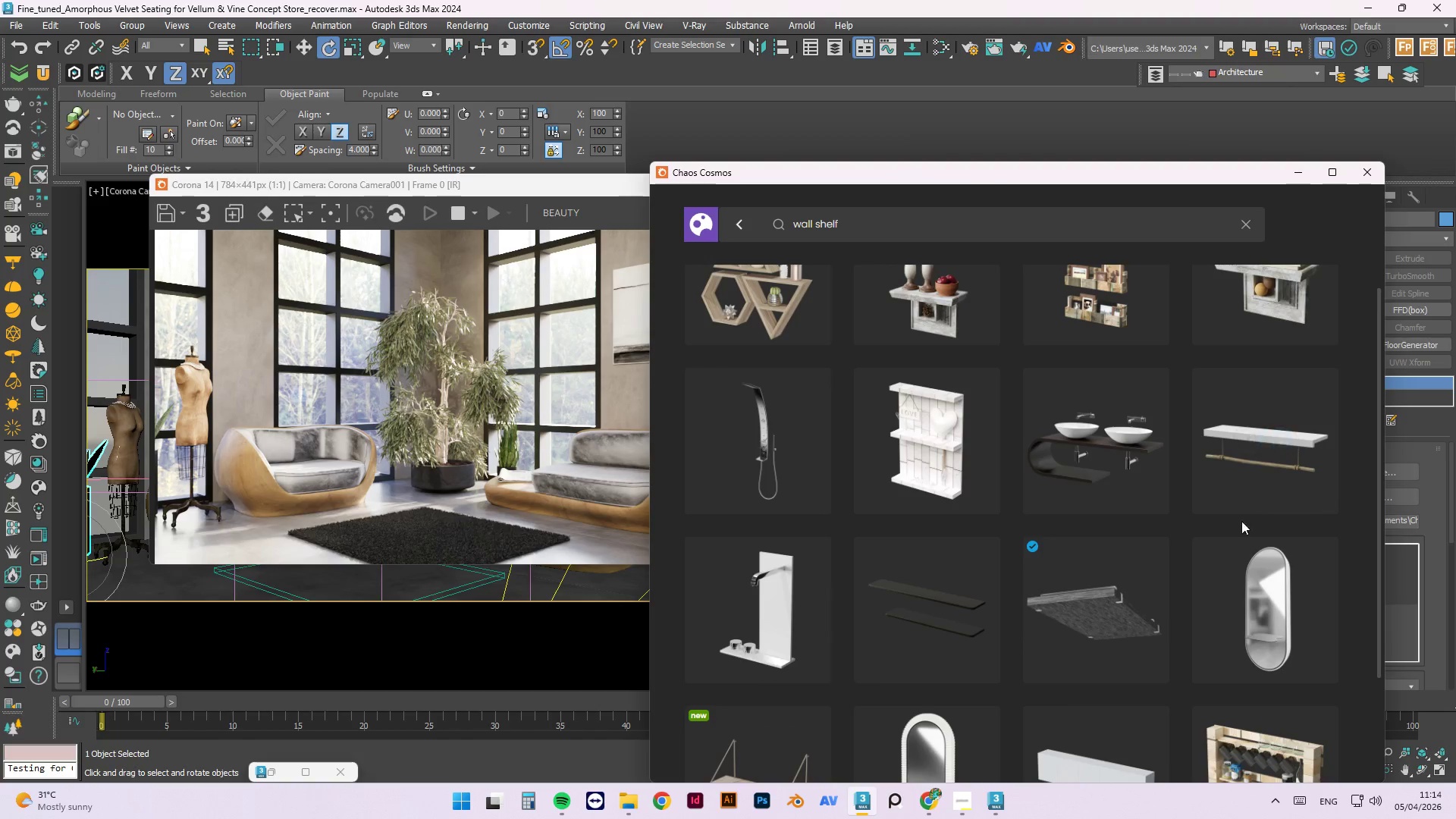 
scroll: coordinate [1147, 447], scroll_direction: down, amount: 3.0
 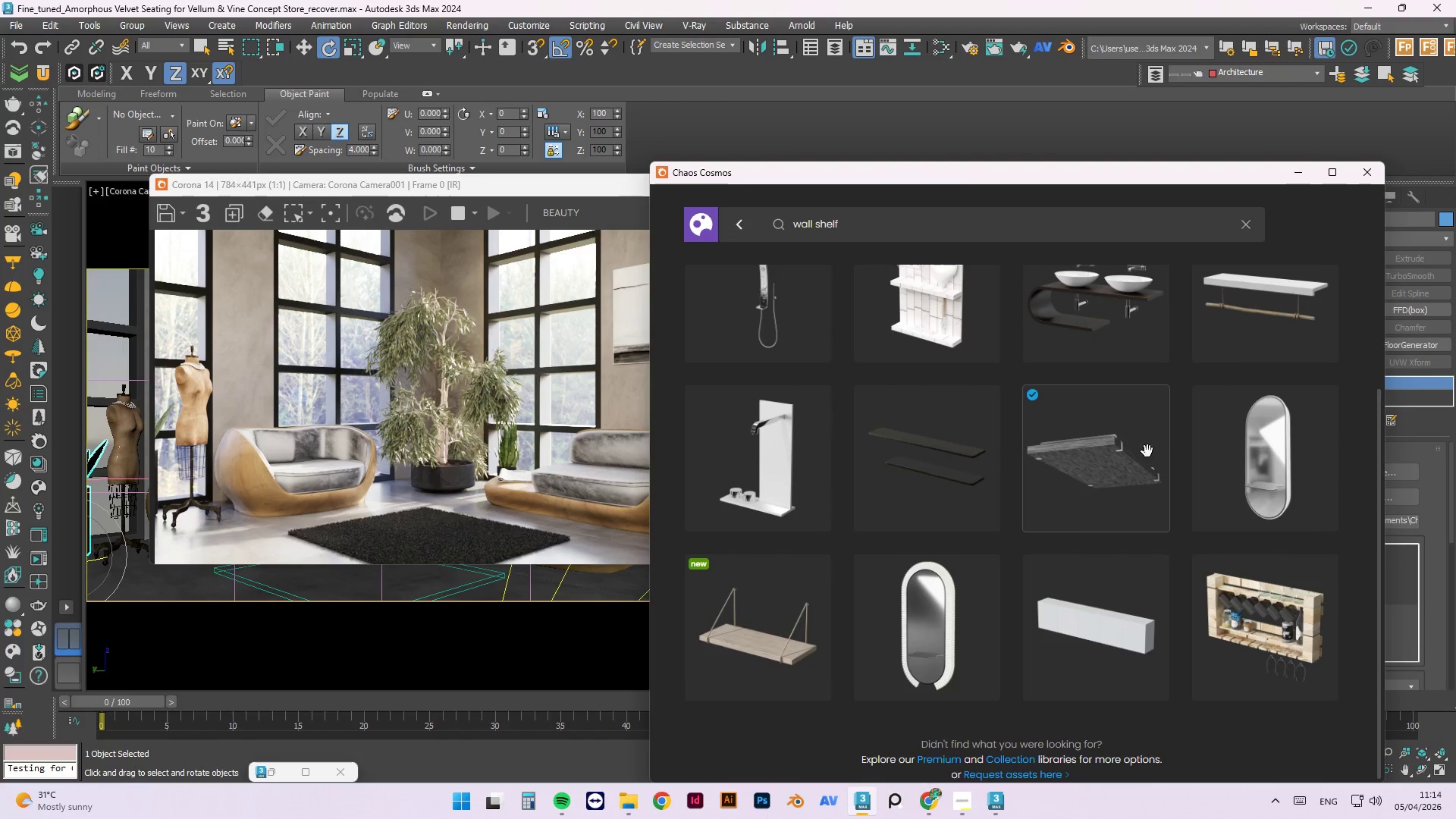 
scroll: coordinate [1338, 548], scroll_direction: none, amount: 0.0
 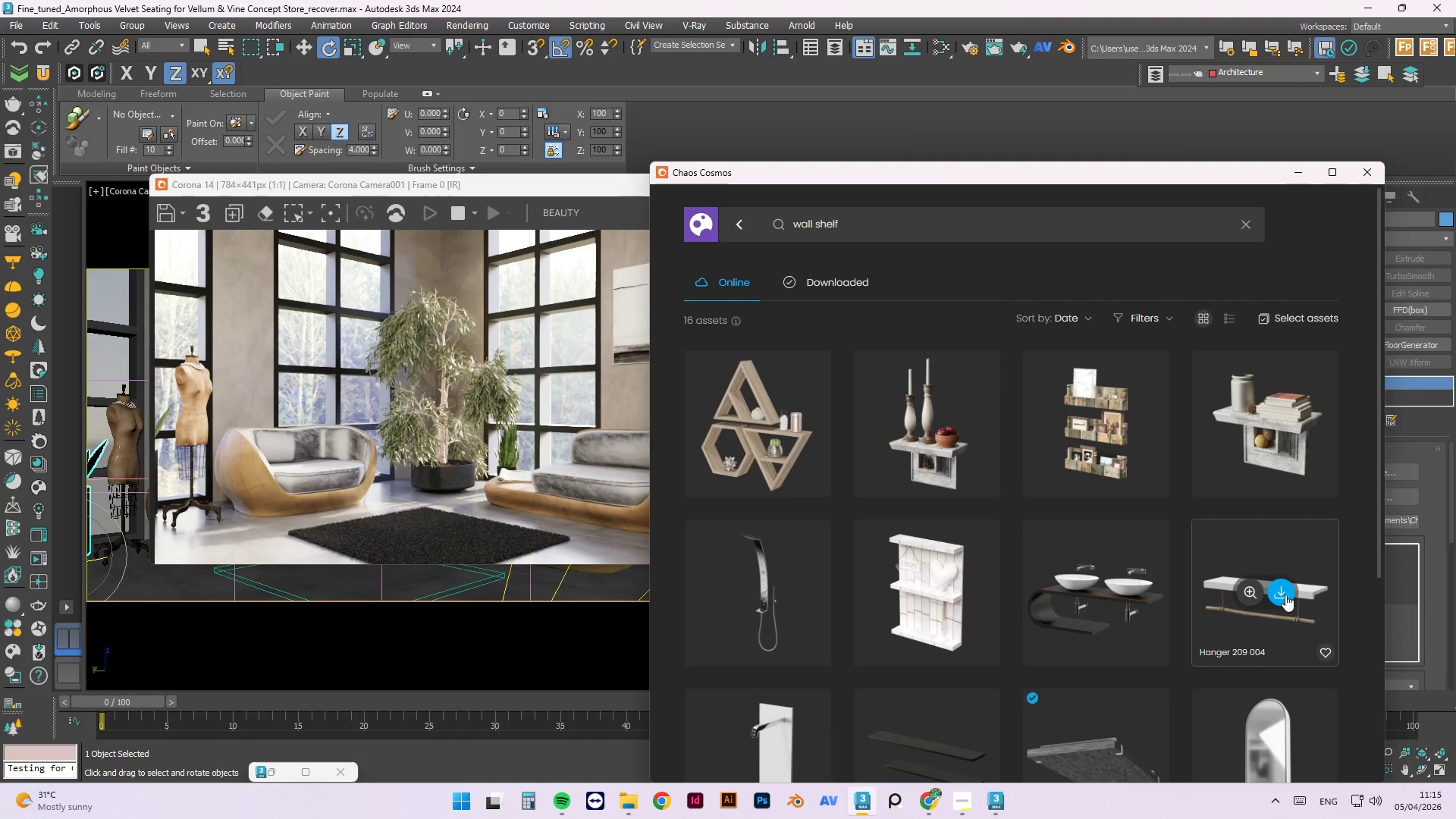 
wait(21.96)
 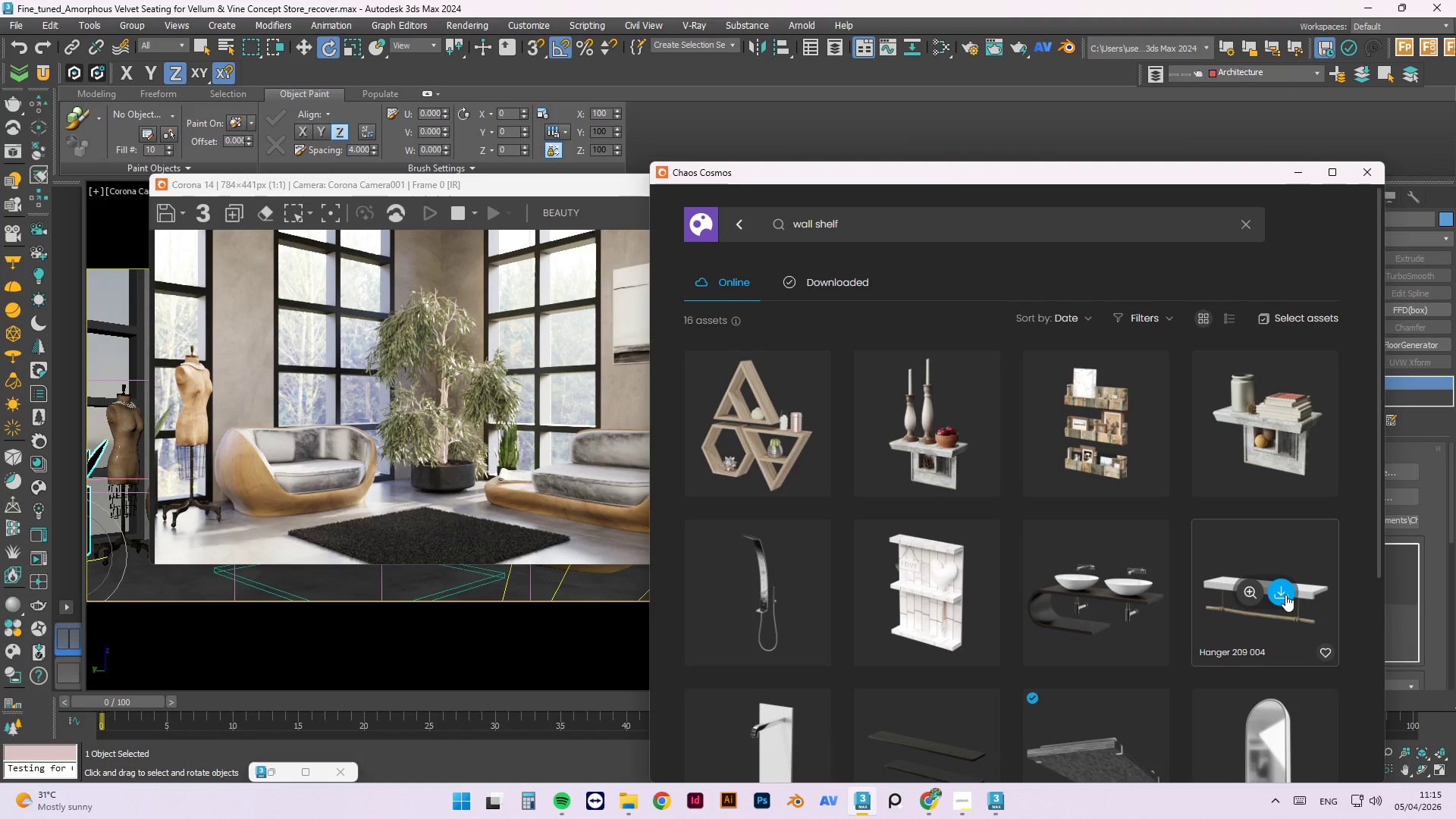 
left_click([1283, 592])
 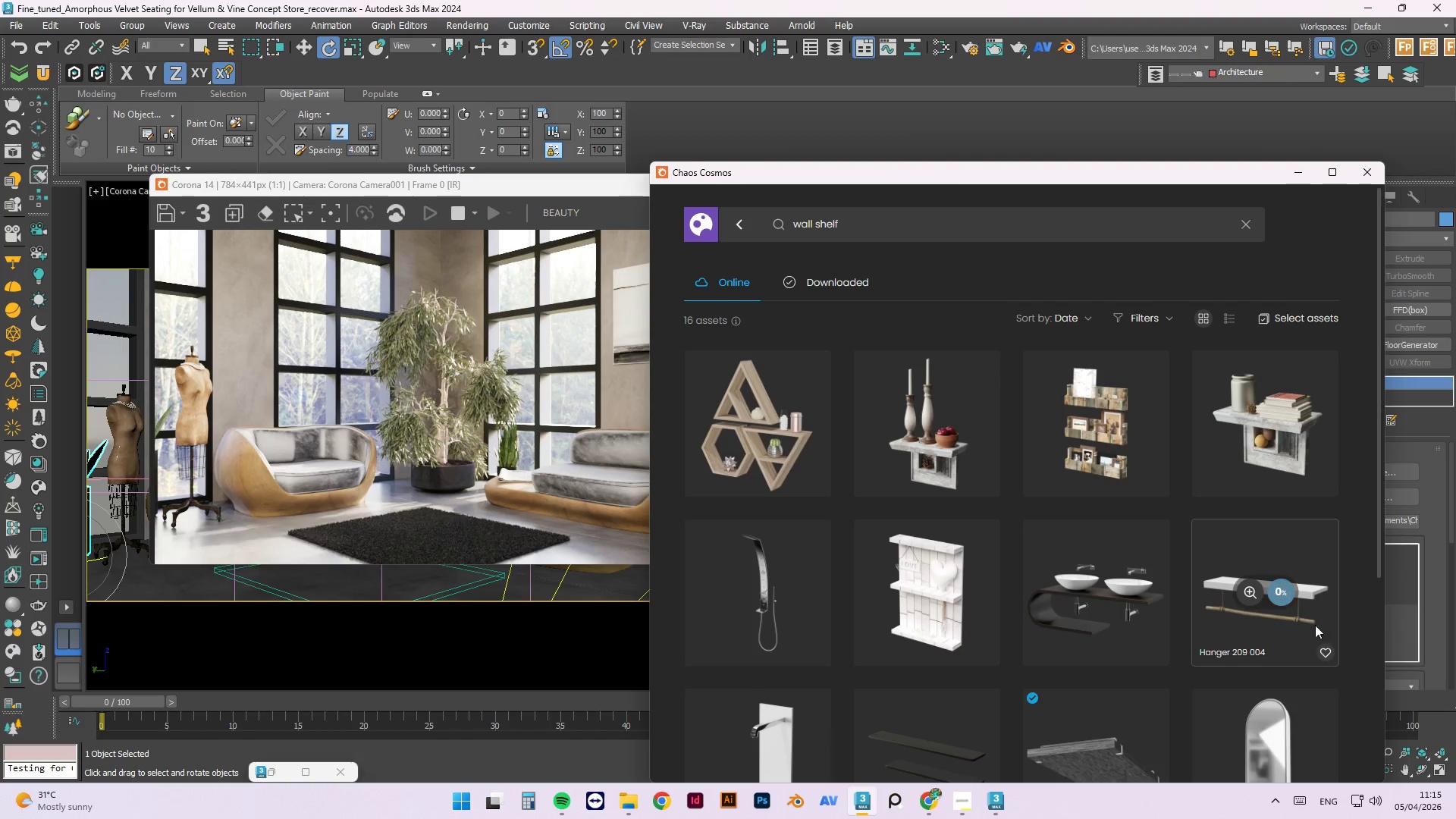 
mouse_move([1323, 614])
 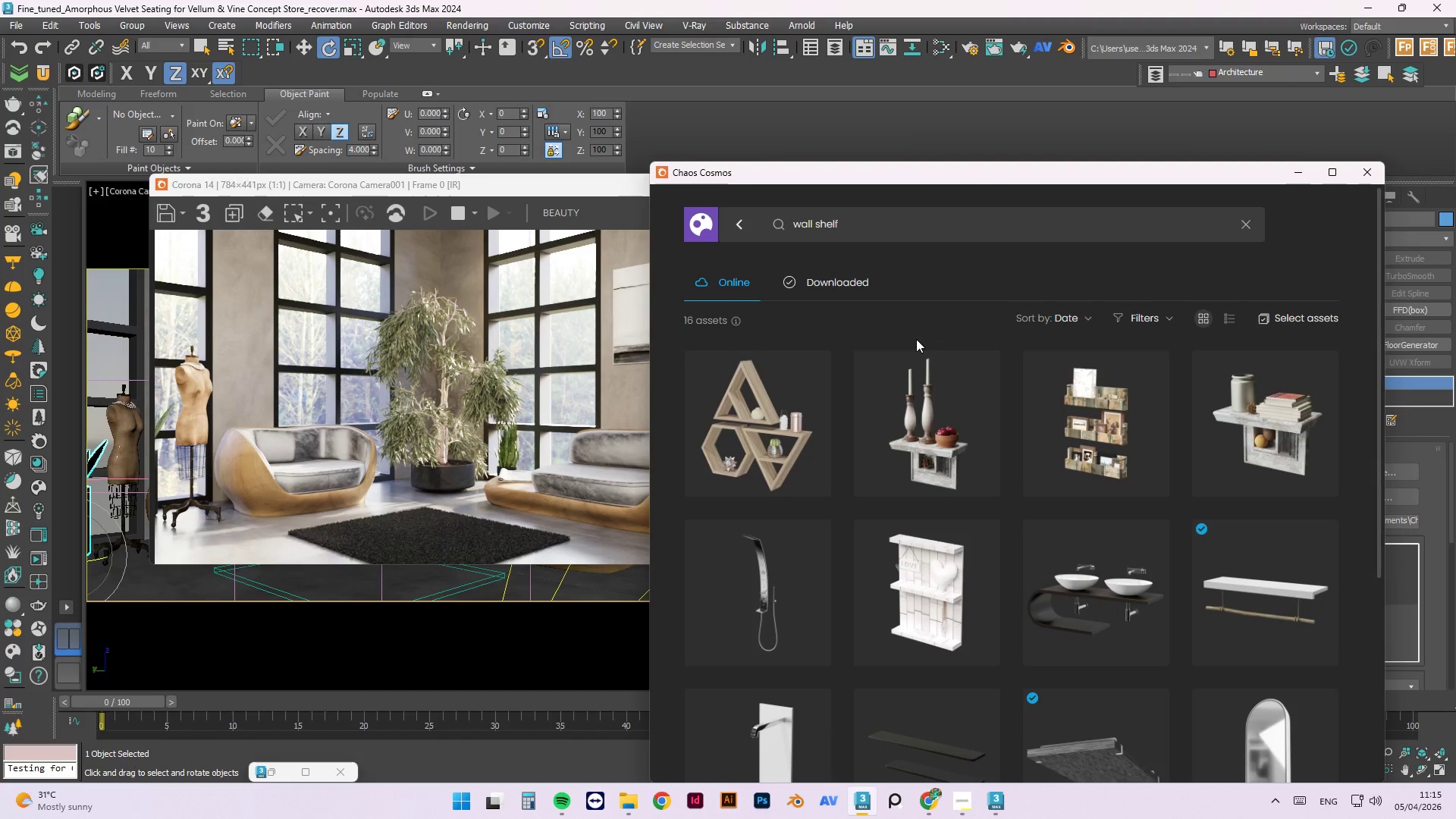 
wait(25.43)
 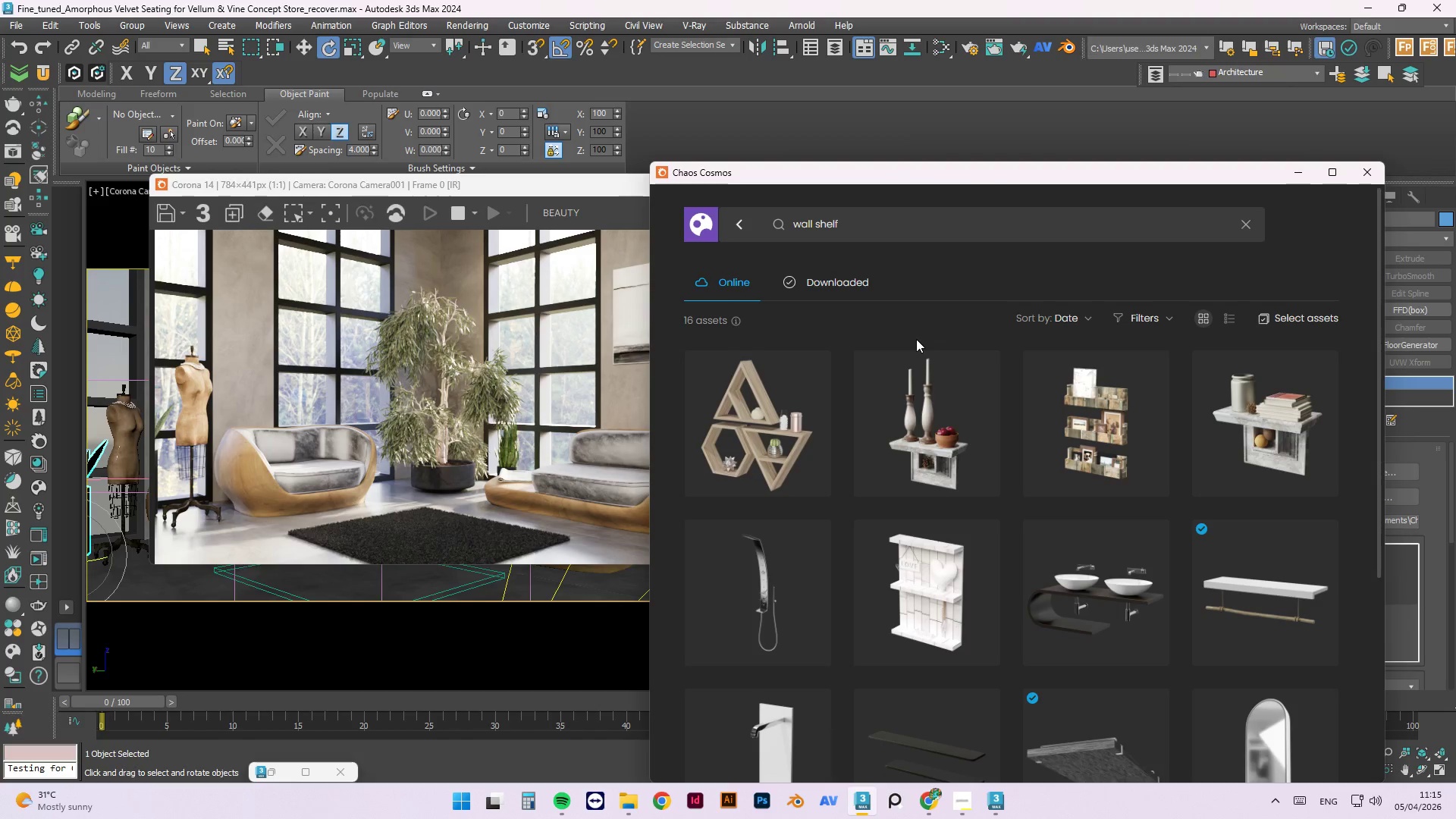 
left_click([1288, 587])
 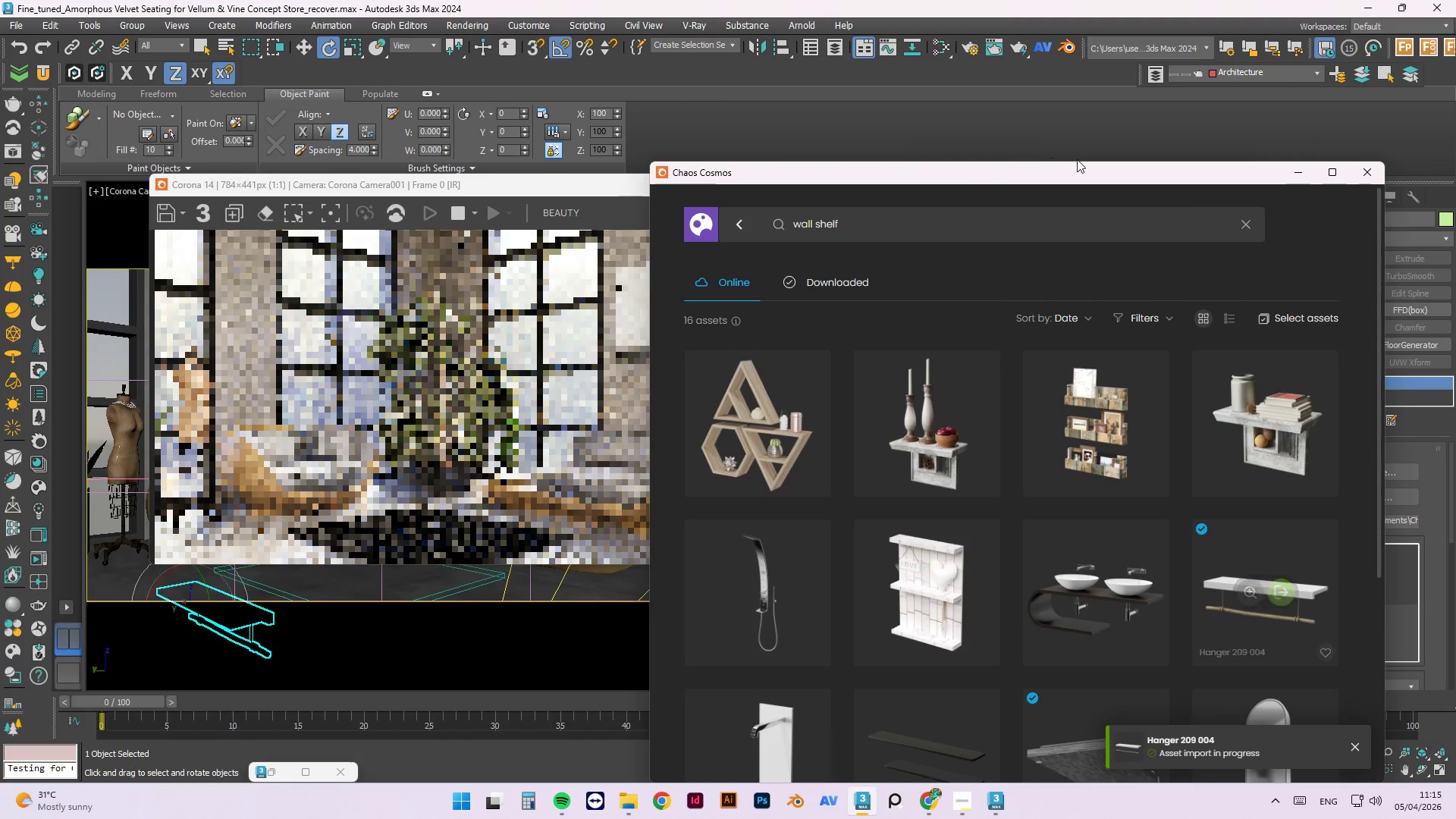 
left_click([1307, 174])
 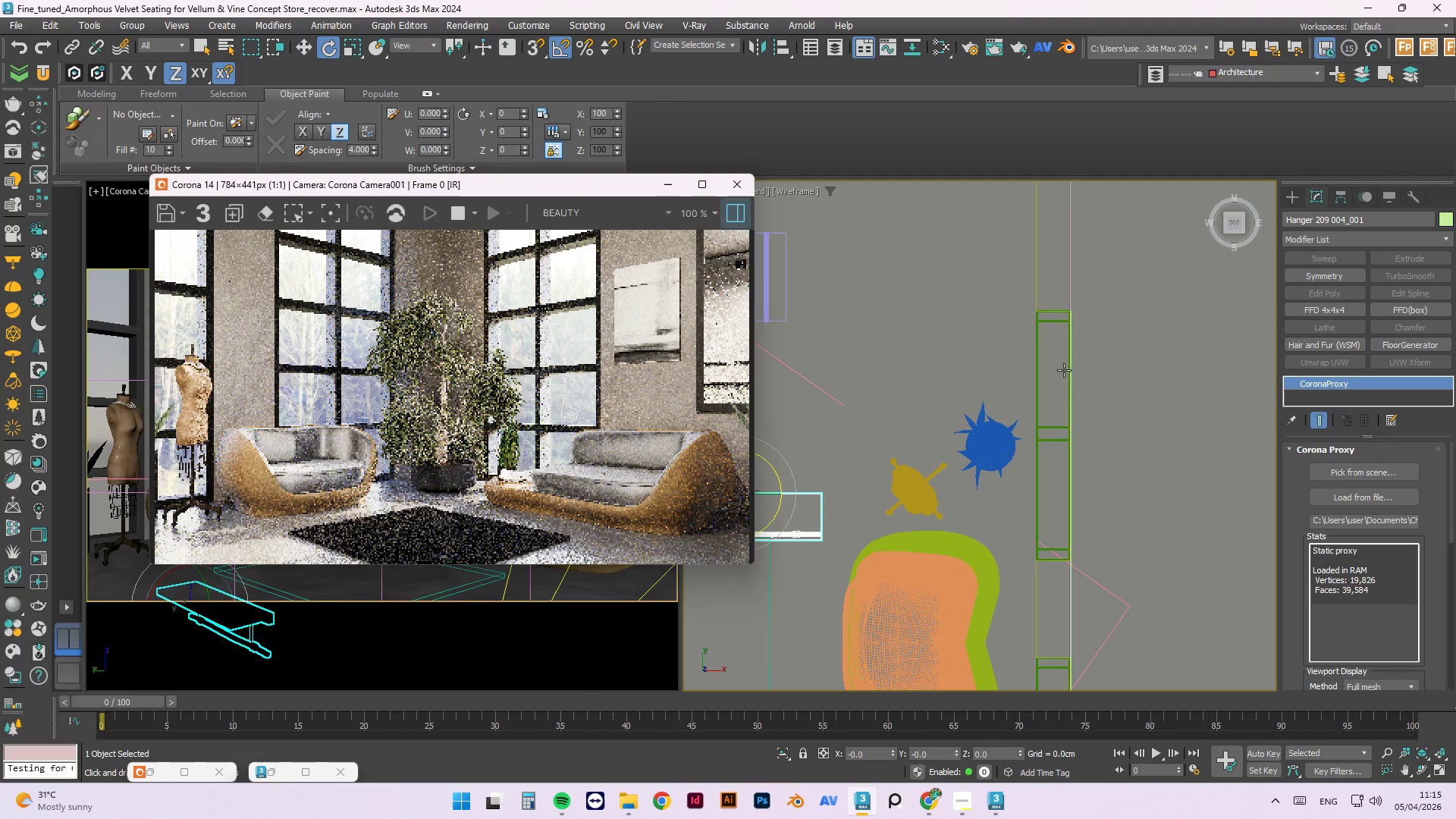 
scroll: coordinate [1119, 482], scroll_direction: down, amount: 5.0
 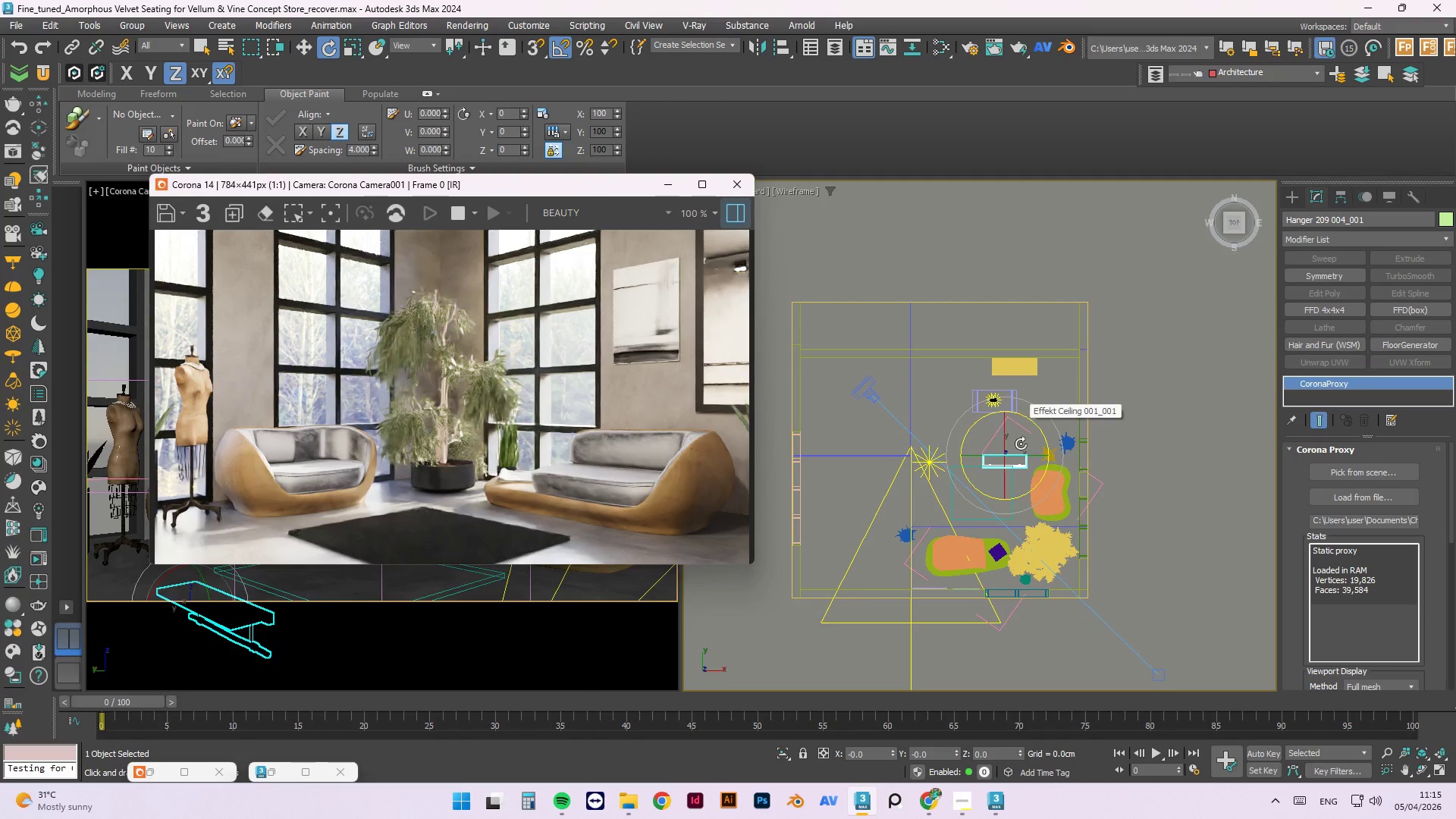 
hold_key(key=AltLeft, duration=1.5)
scroll: coordinate [993, 510], scroll_direction: down, amount: 2.0
 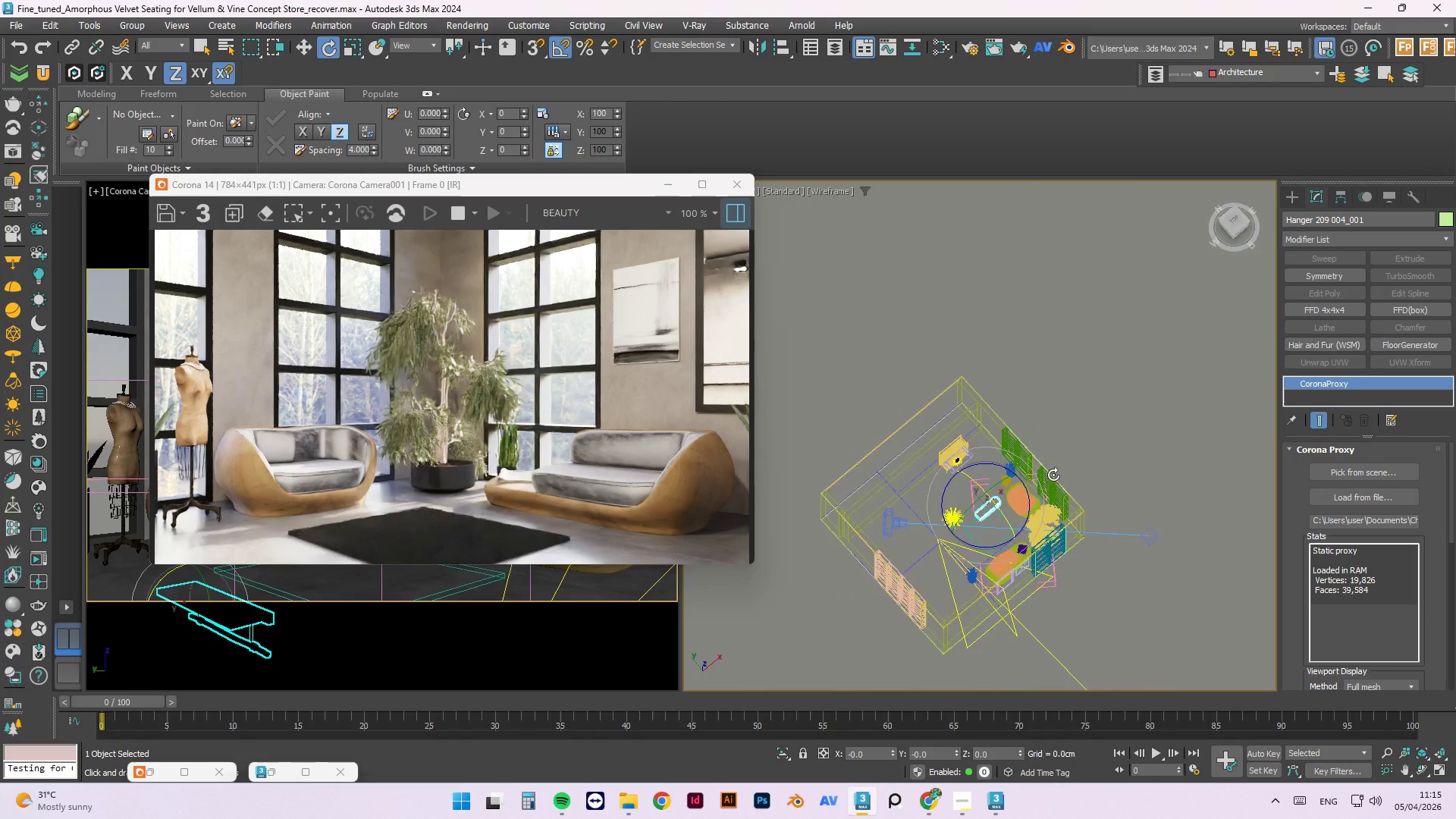 
key(Alt+AltLeft)
 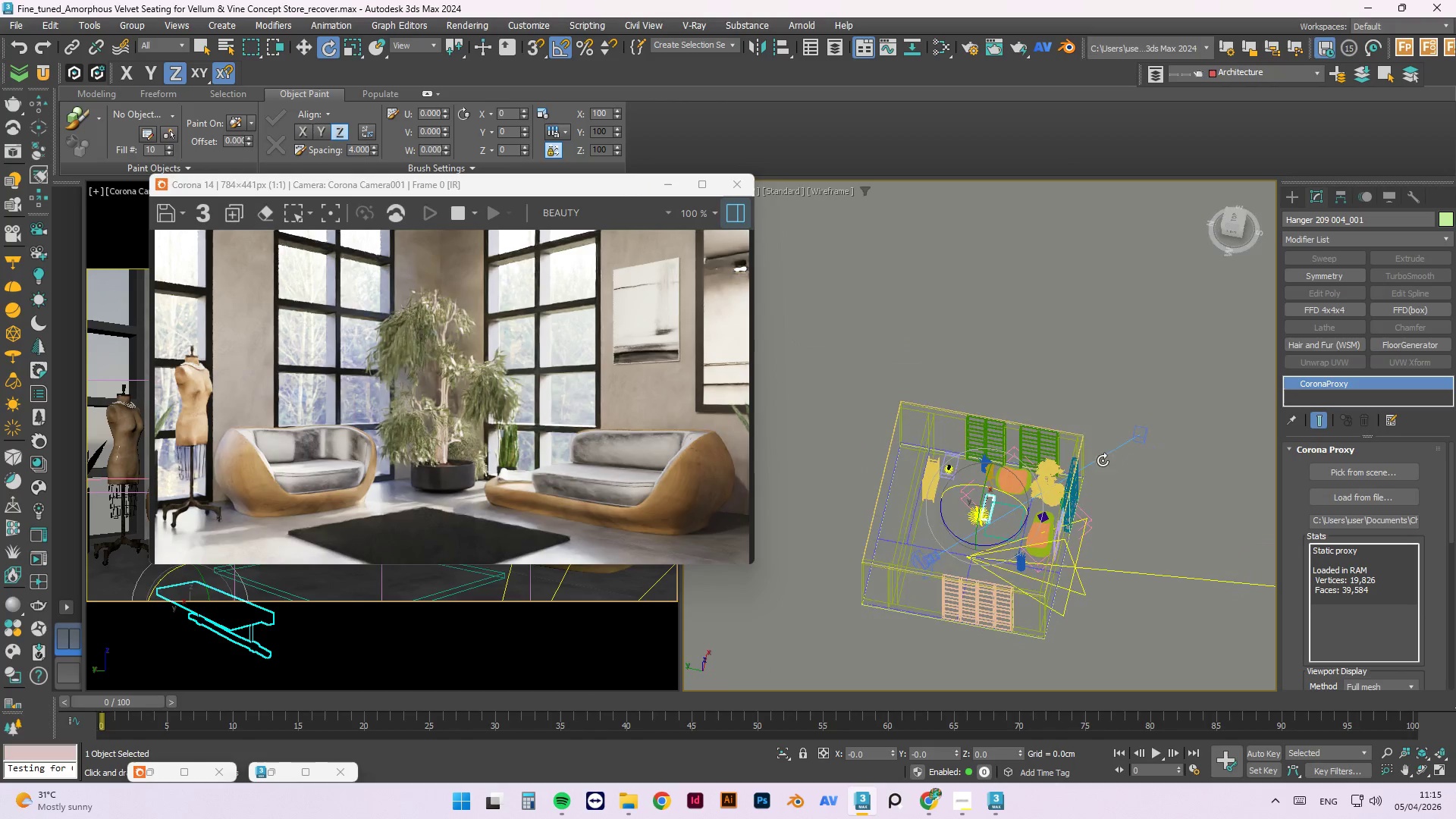 
key(Alt+AltLeft)
 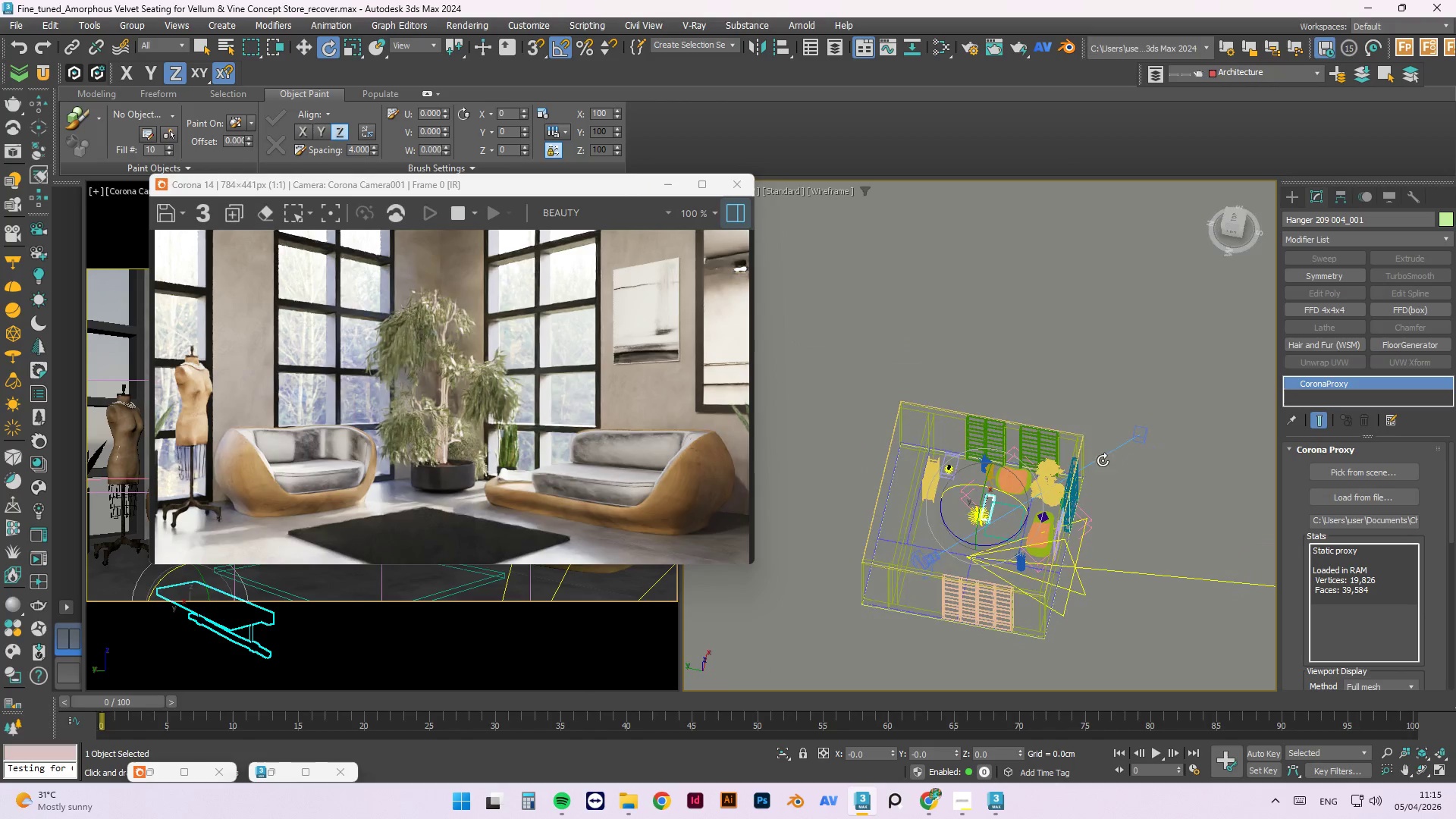 
key(Alt+AltLeft)
 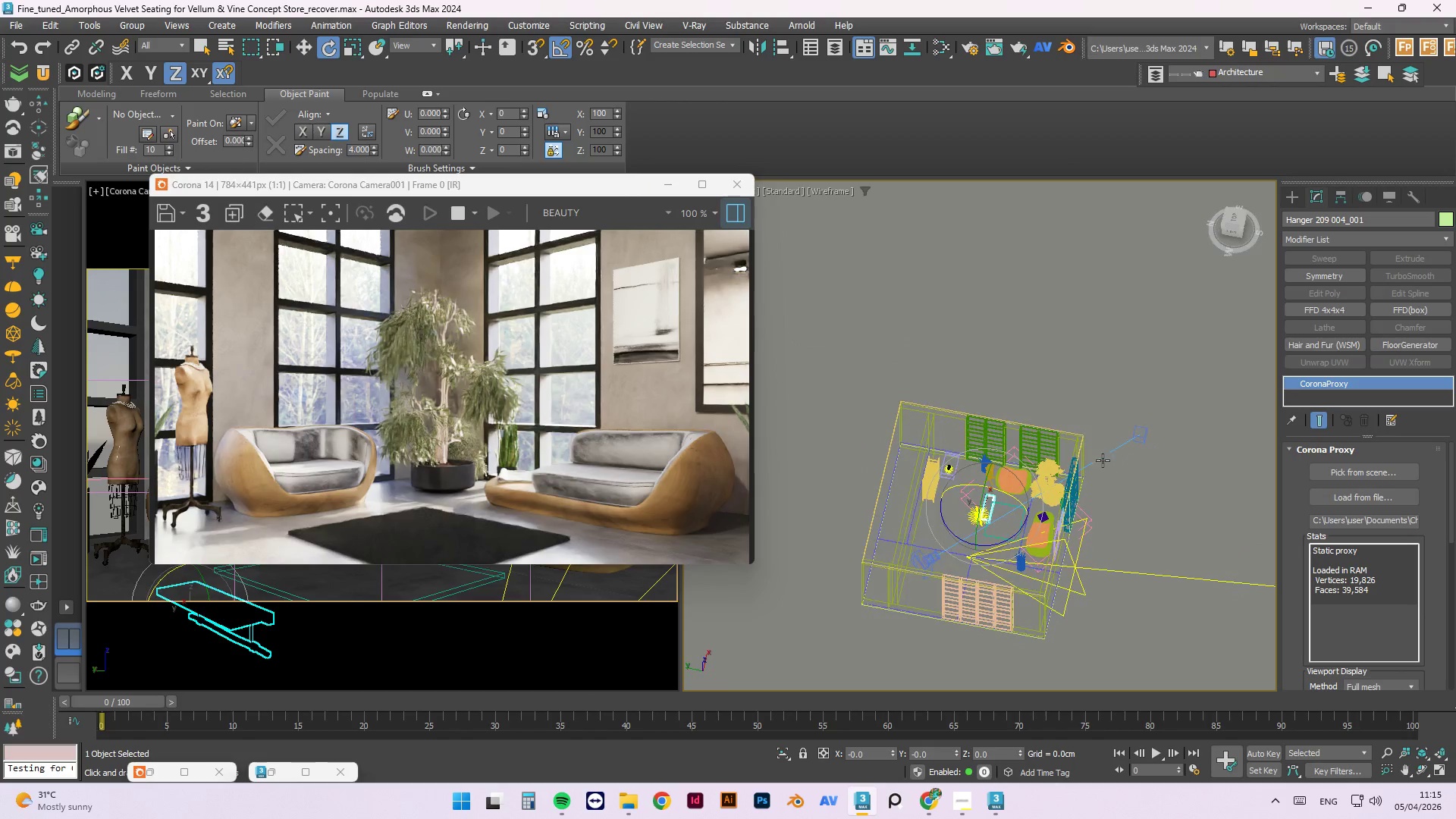 
key(Alt+AltLeft)
 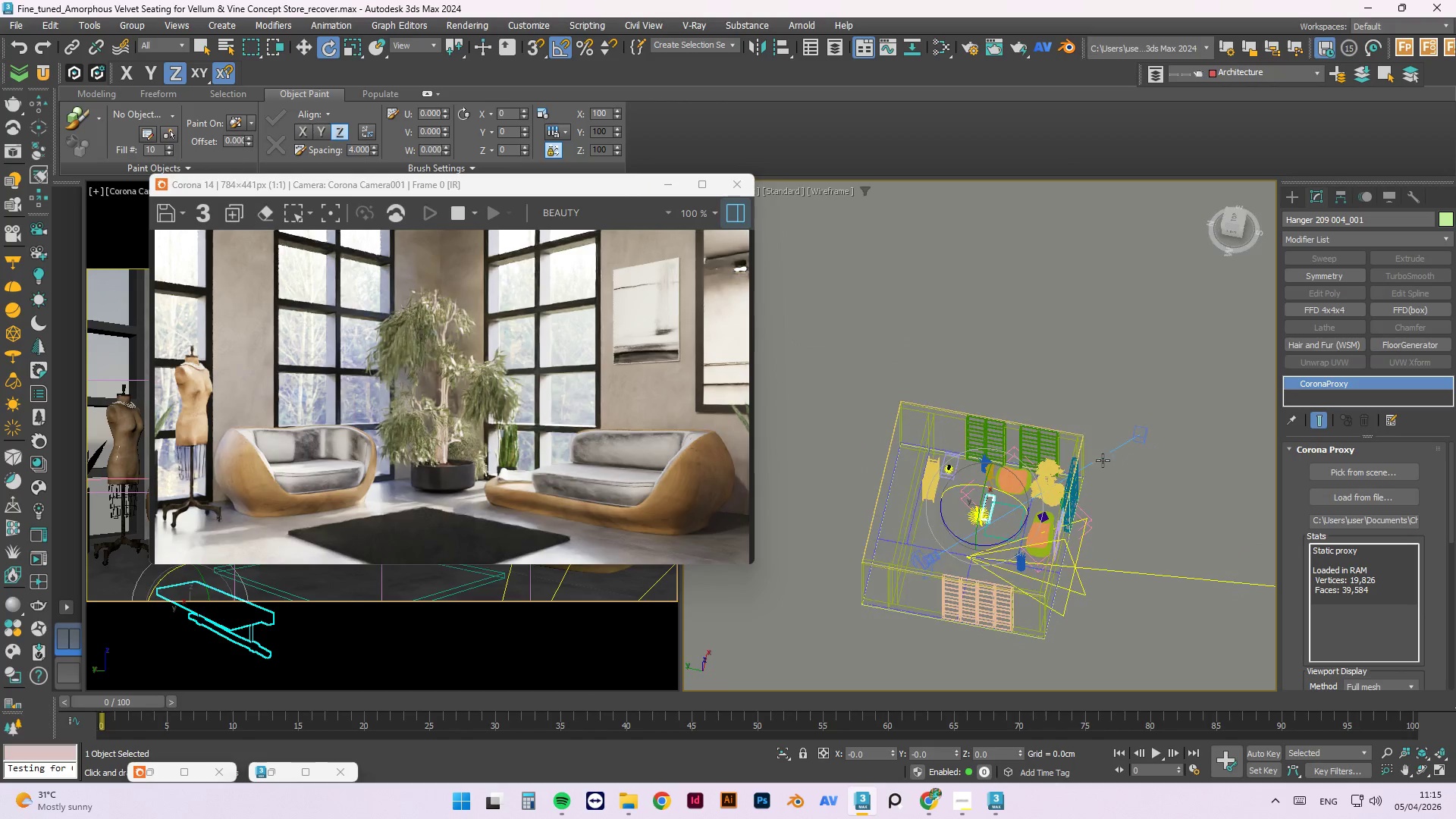 
key(Alt+AltLeft)
 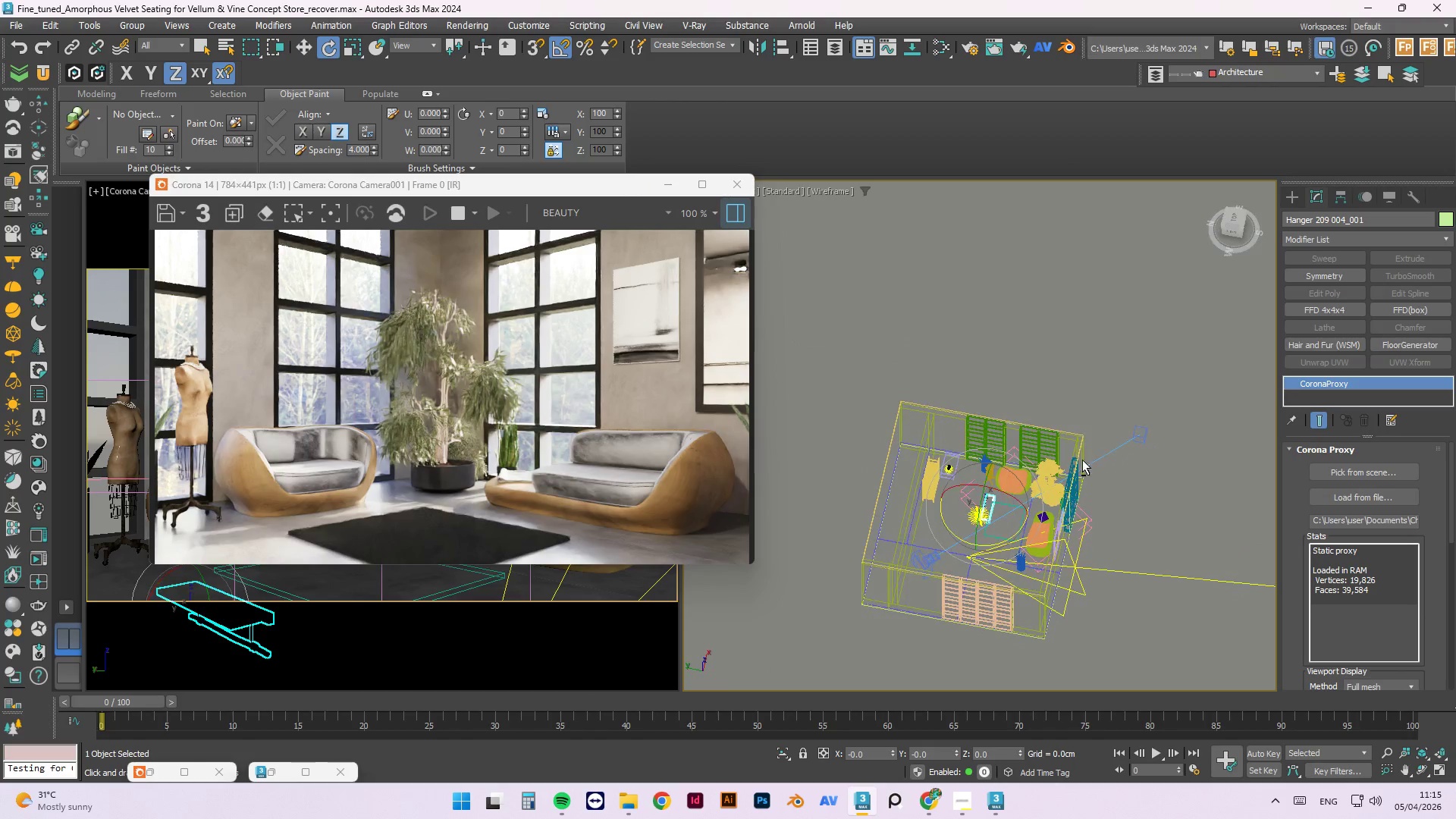 
key(Alt+AltLeft)
 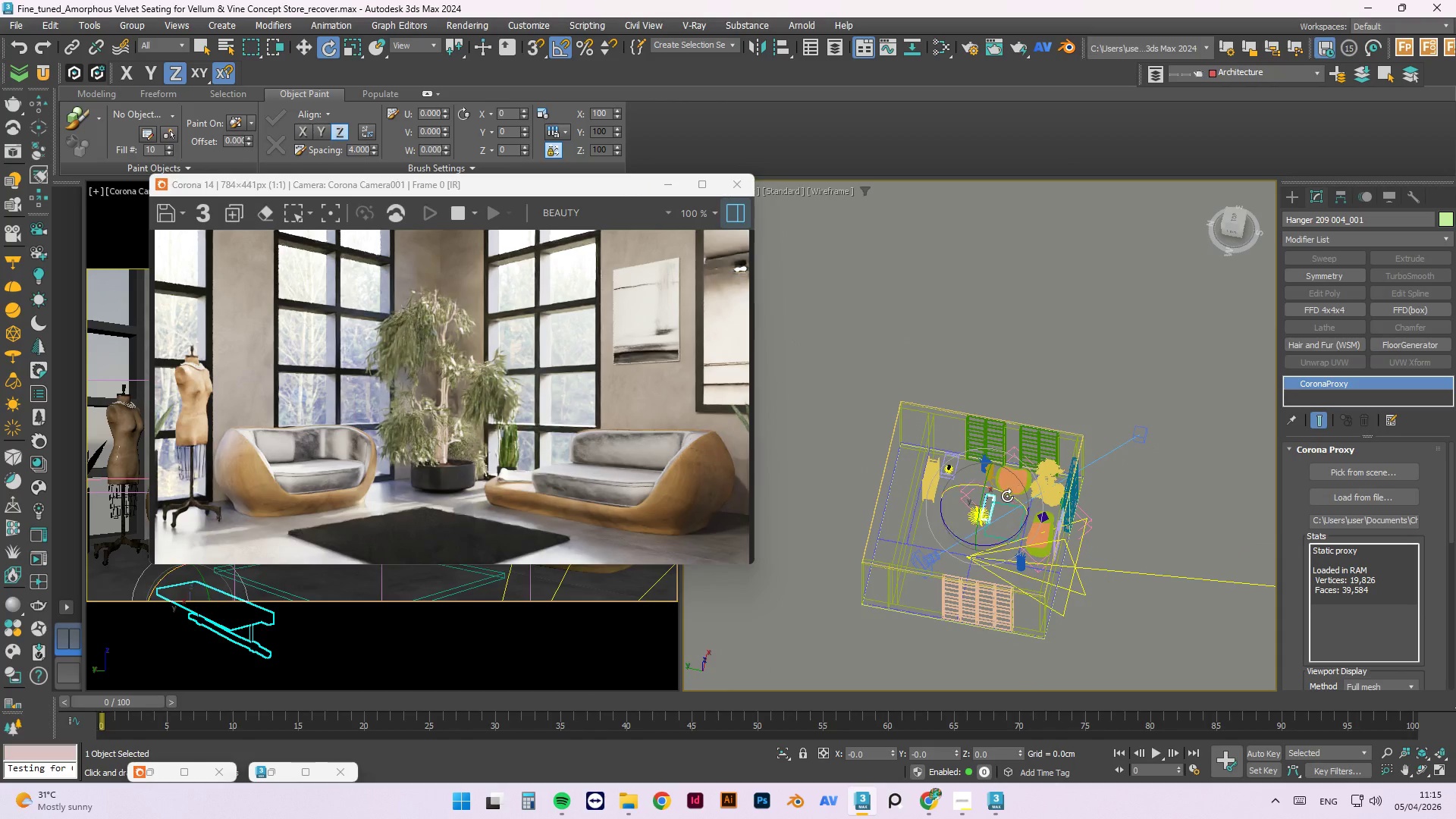 
scroll: coordinate [1007, 496], scroll_direction: up, amount: 3.0
 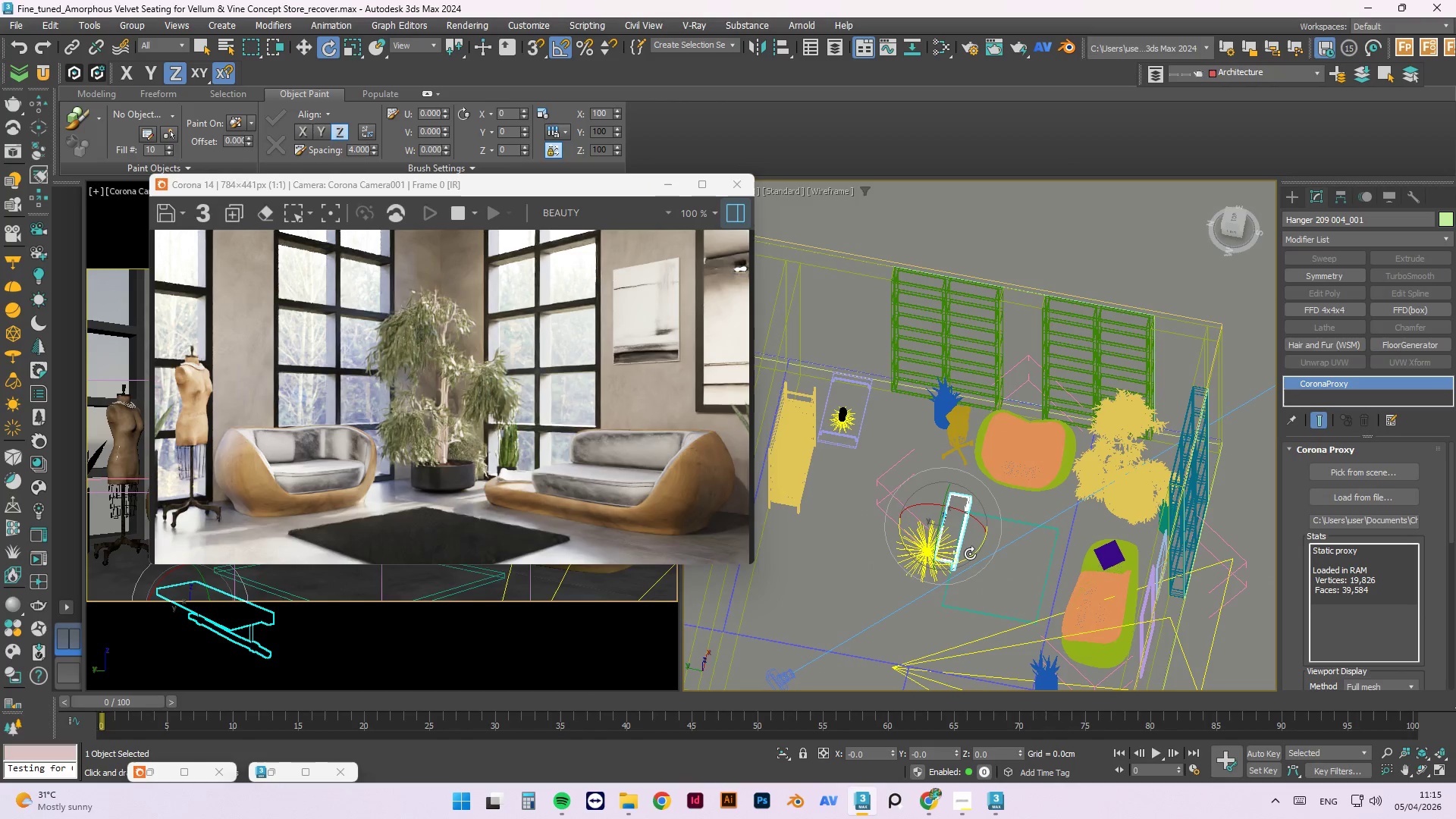 
left_click_drag(start_coordinate=[970, 554], to_coordinate=[1027, 513])
 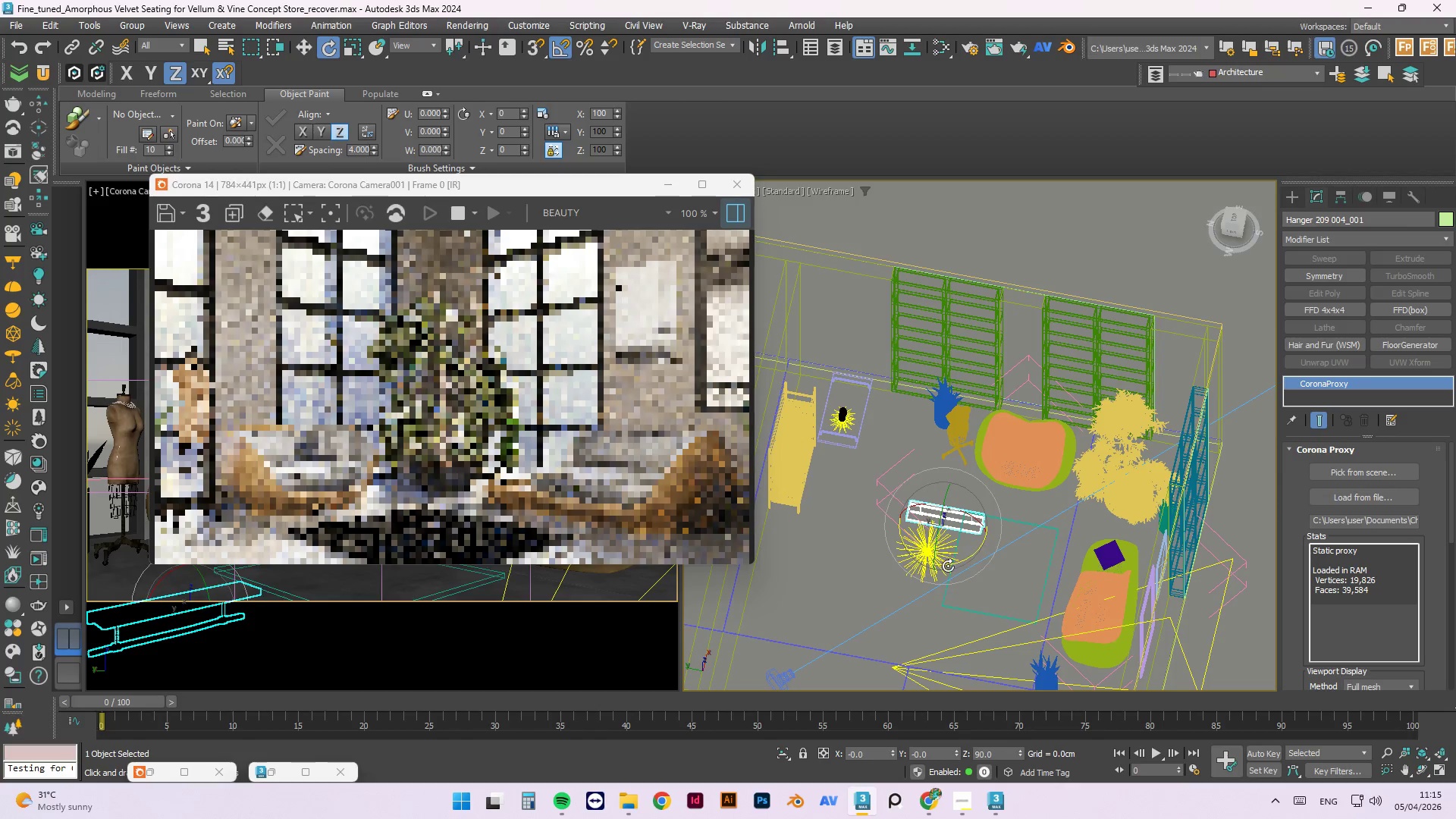 
hold_key(key=ShiftLeft, duration=1.5)
 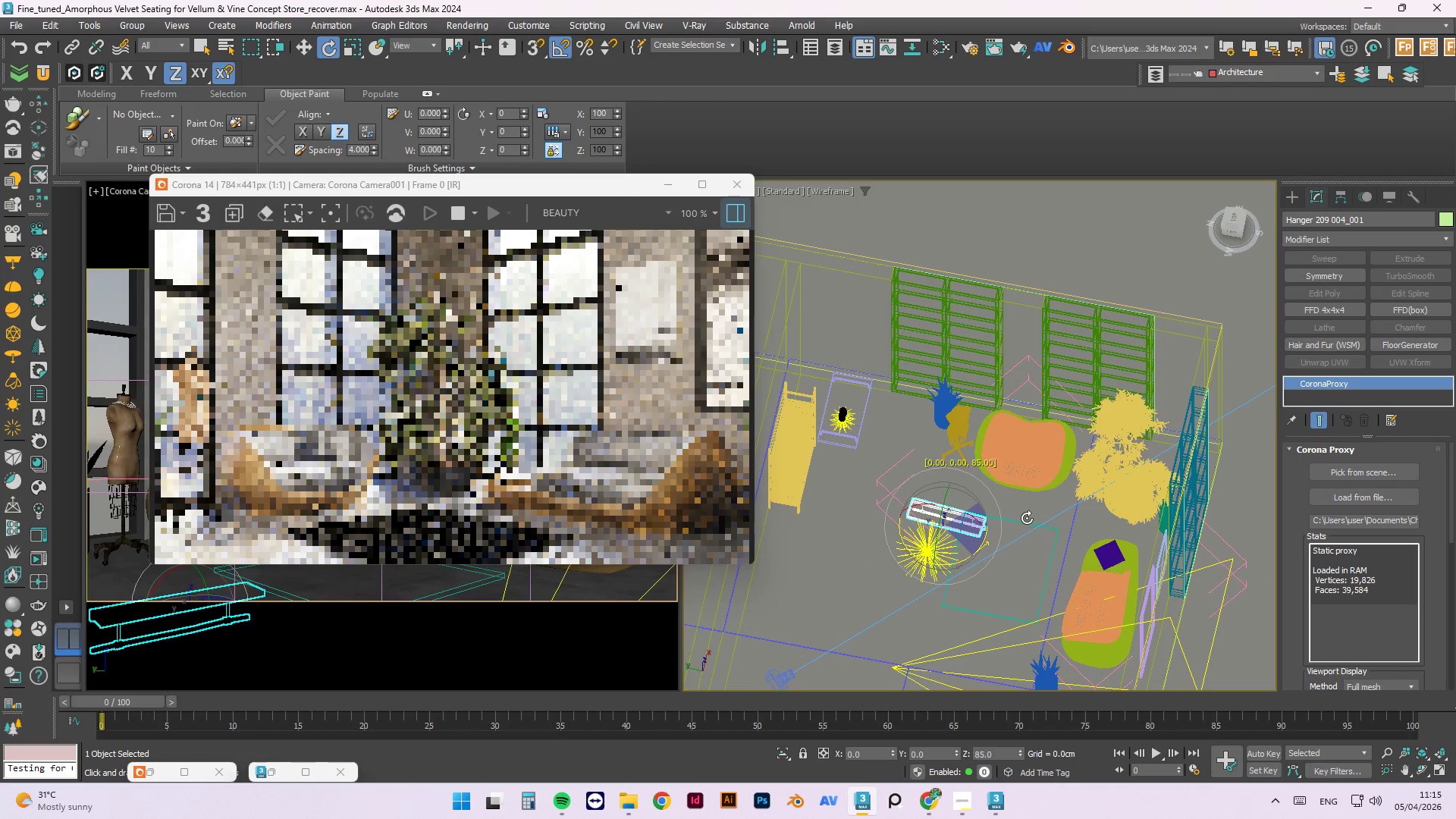 
hold_key(key=ShiftLeft, duration=1.47)
 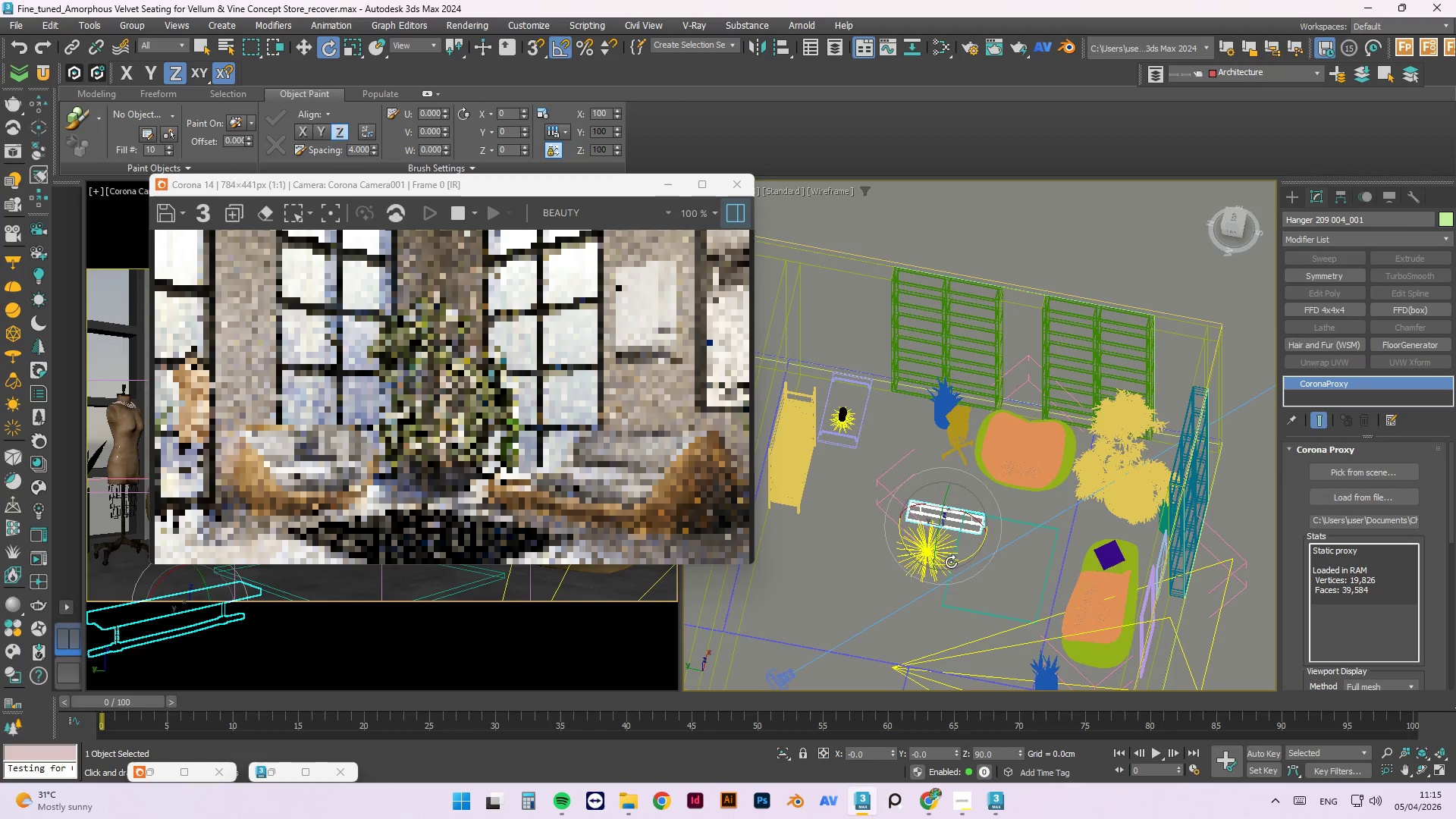 
key(W)
 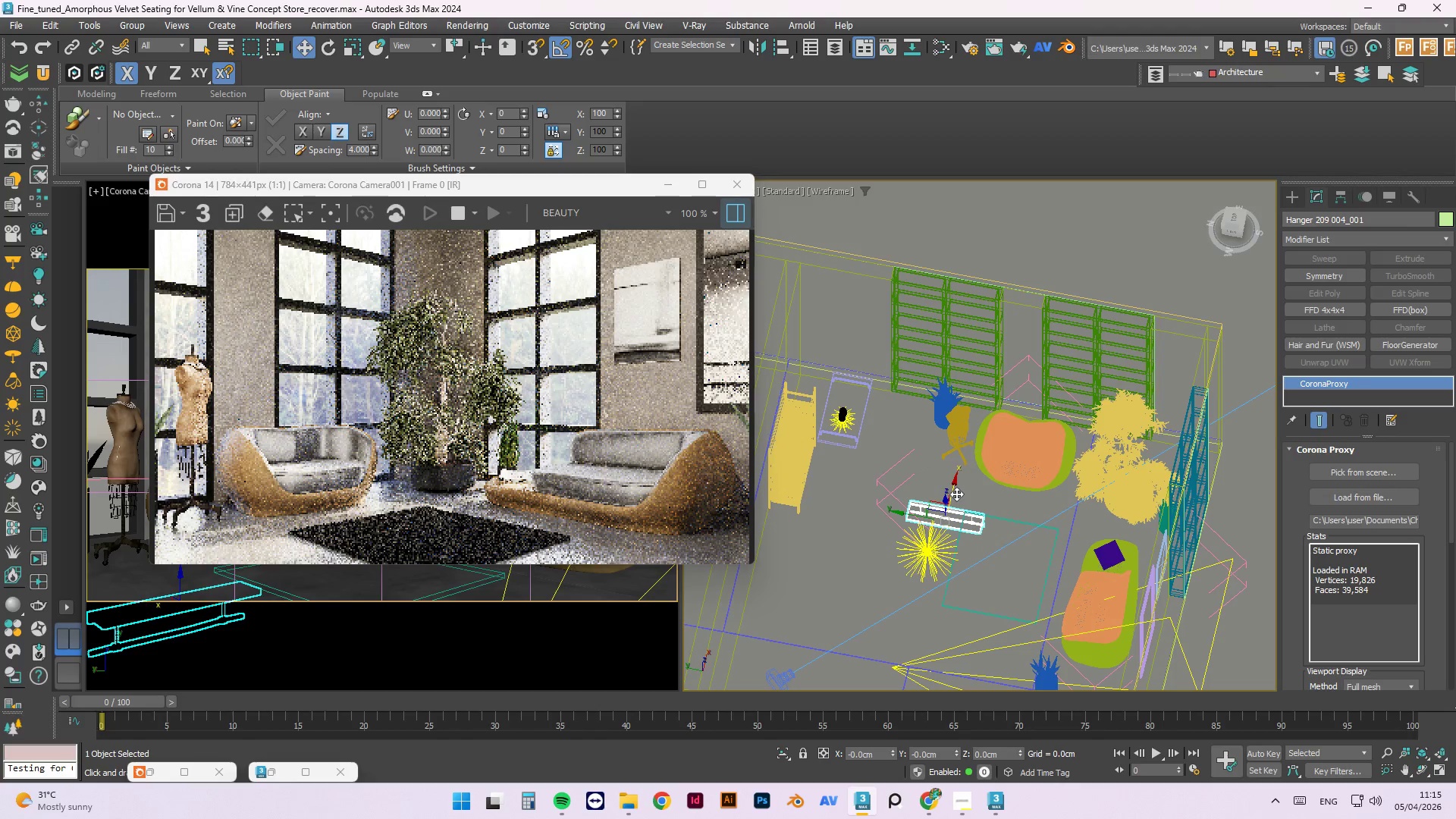 
left_click_drag(start_coordinate=[954, 486], to_coordinate=[988, 373])
 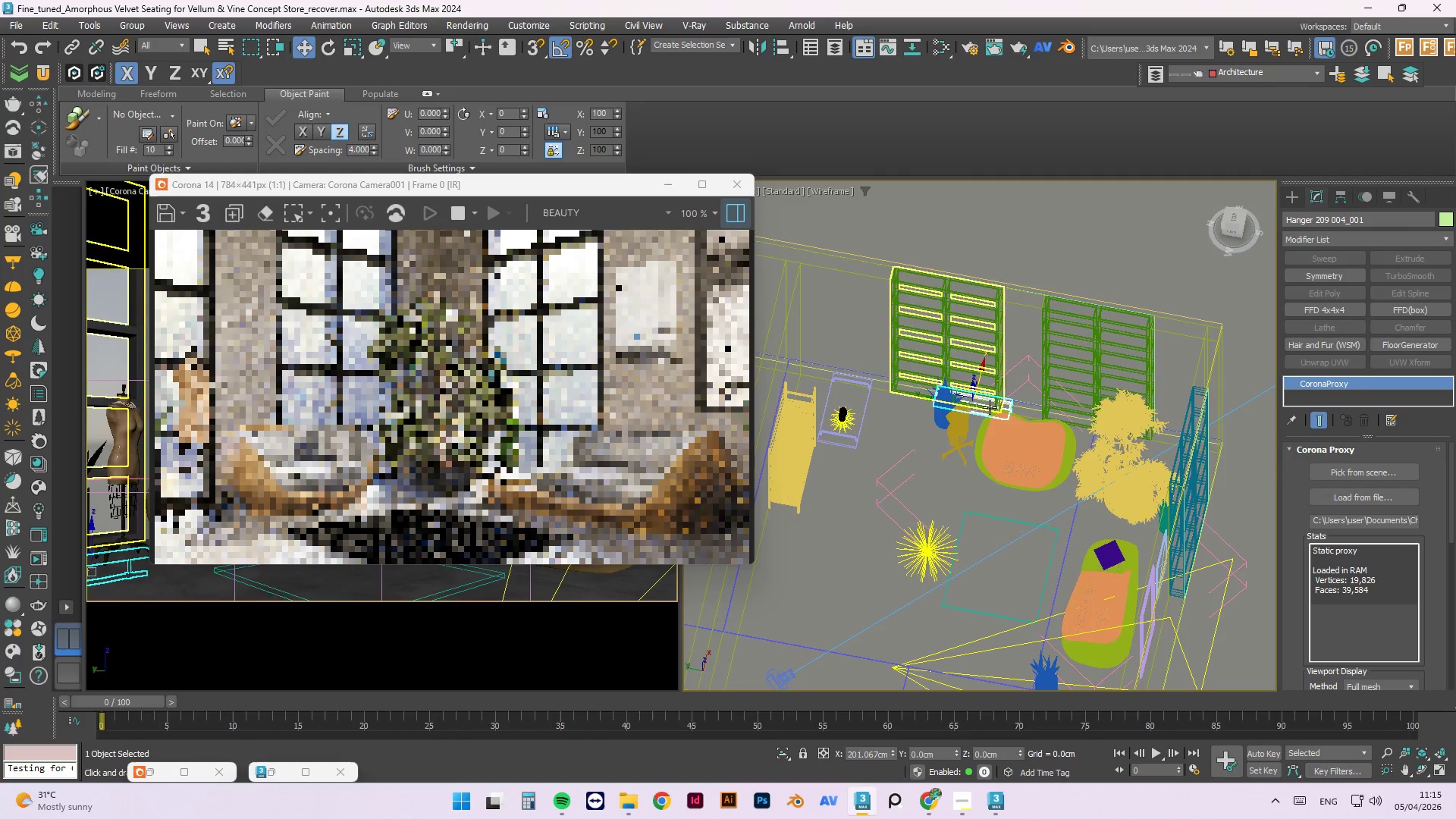 
hold_key(key=AltLeft, duration=1.27)
 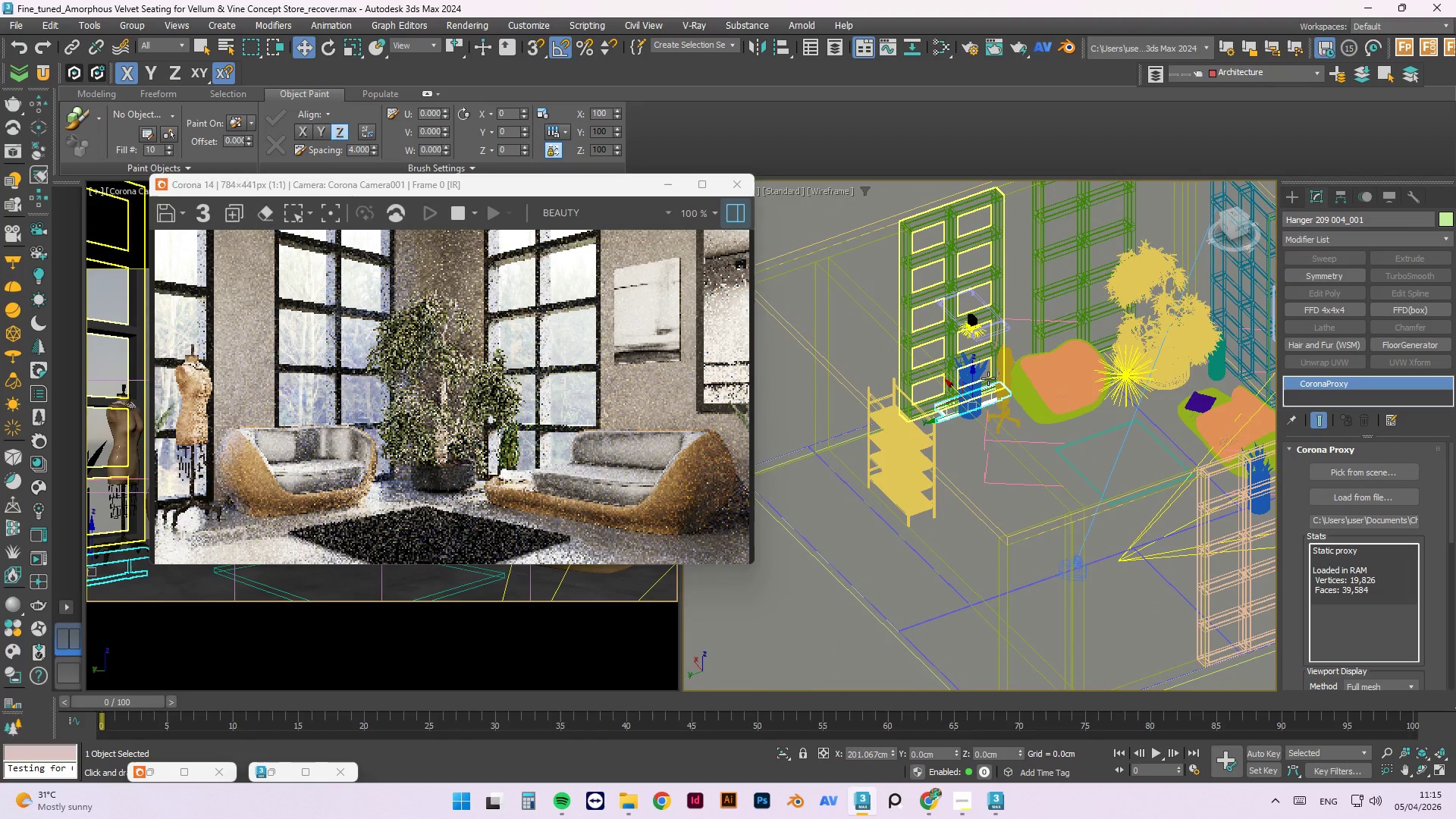 
key(F)
 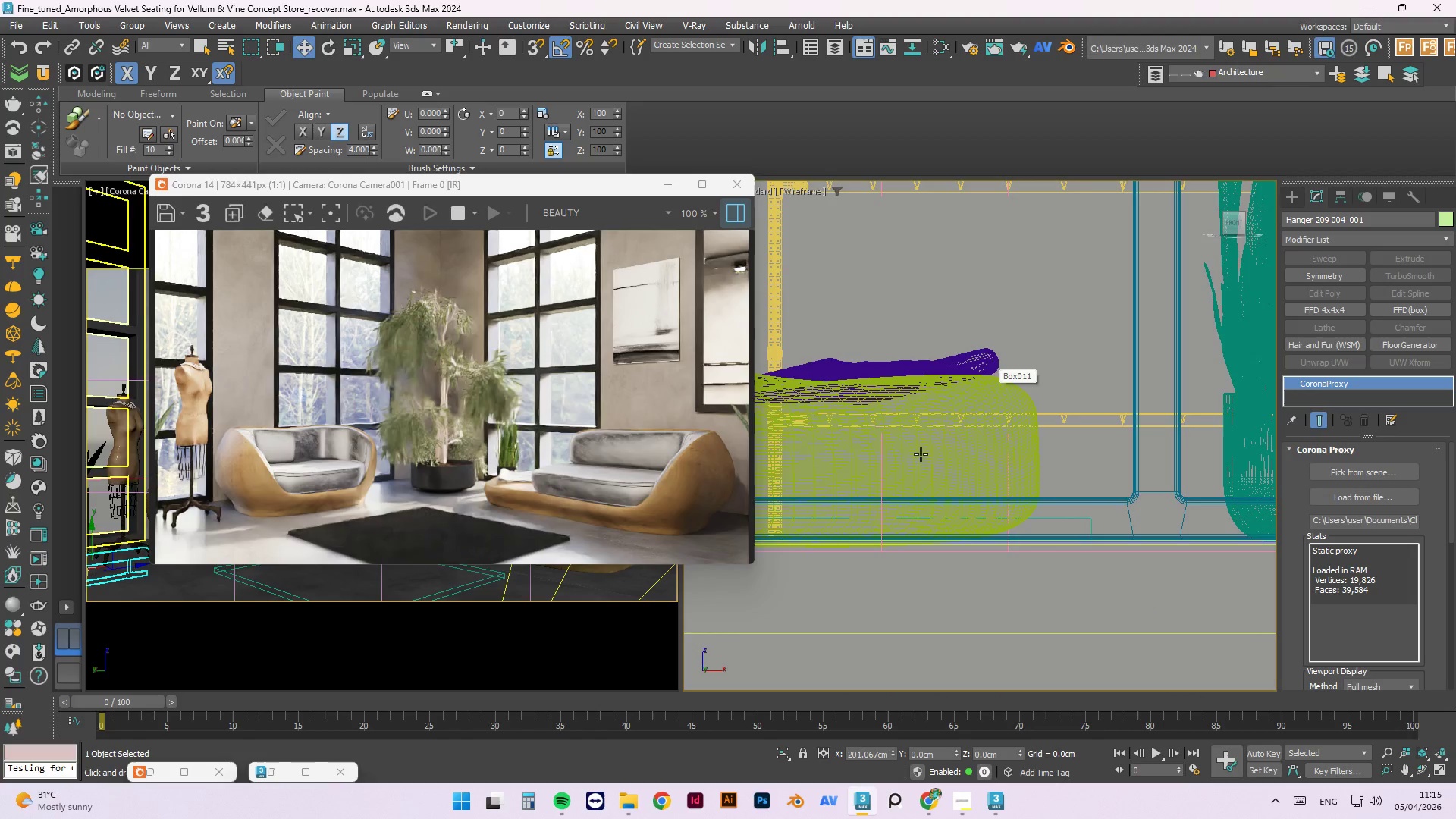 
scroll: coordinate [895, 557], scroll_direction: down, amount: 9.0
 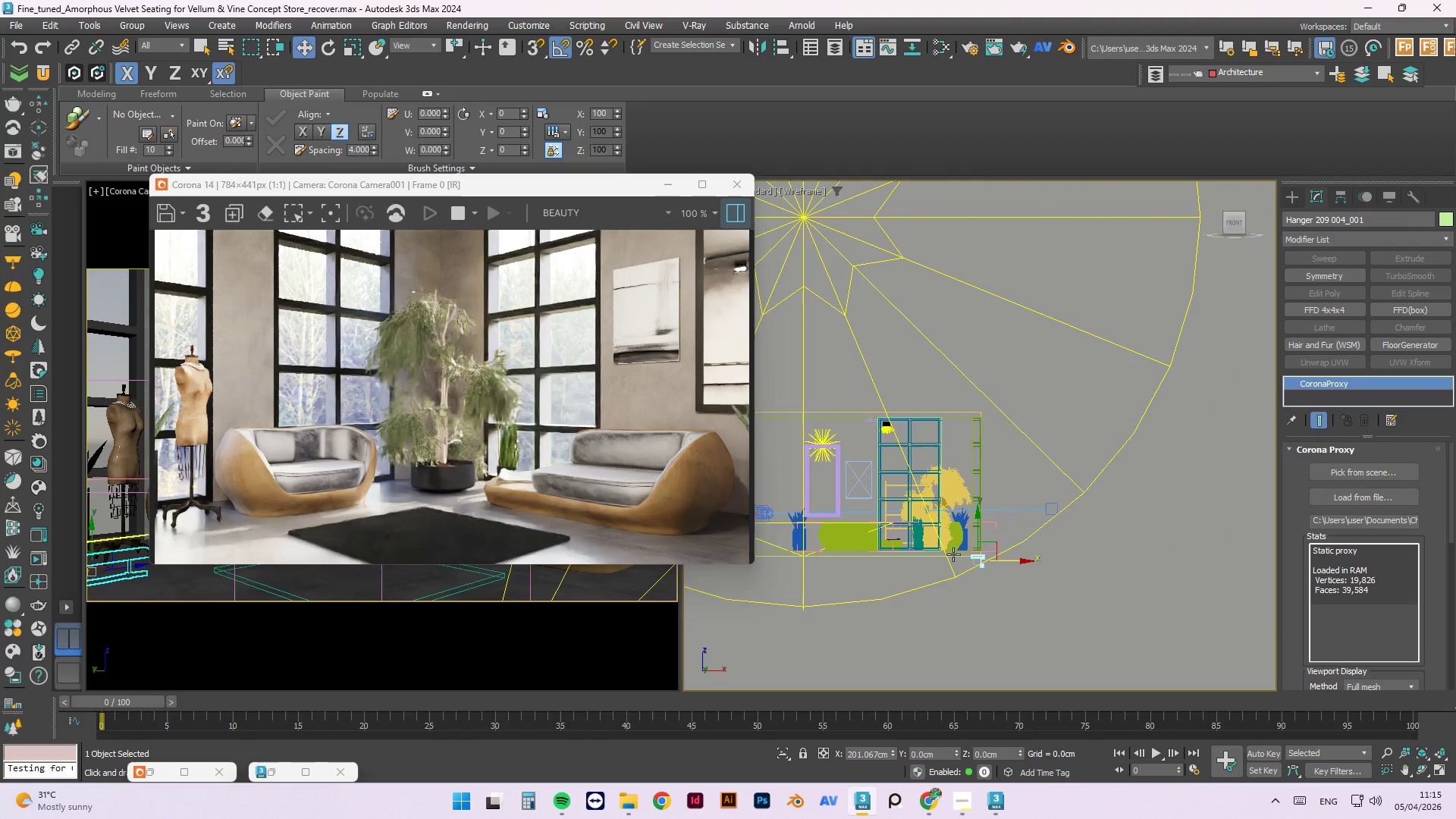 
scroll: coordinate [950, 550], scroll_direction: up, amount: 2.0
 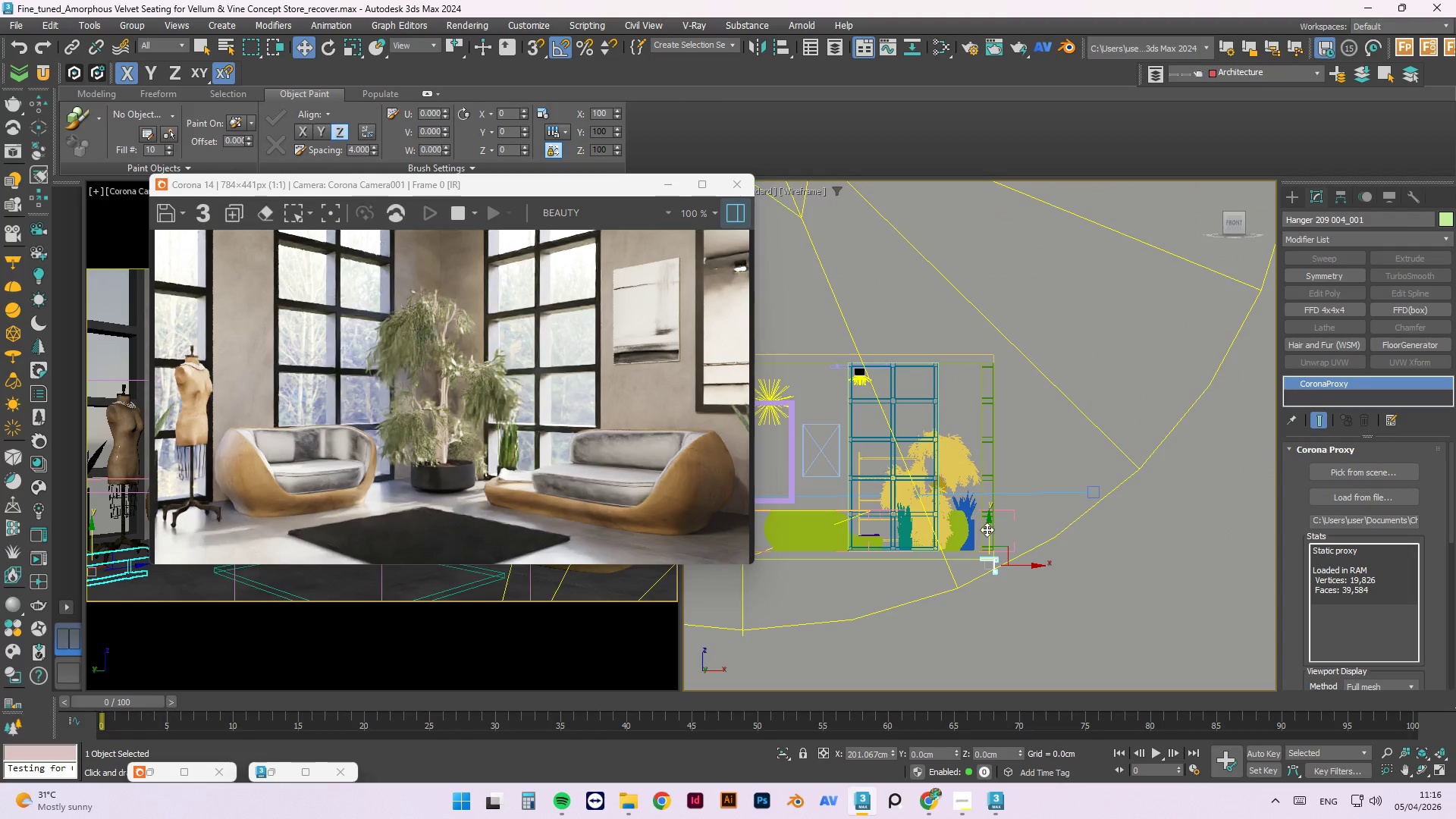 
left_click_drag(start_coordinate=[990, 529], to_coordinate=[992, 416])
 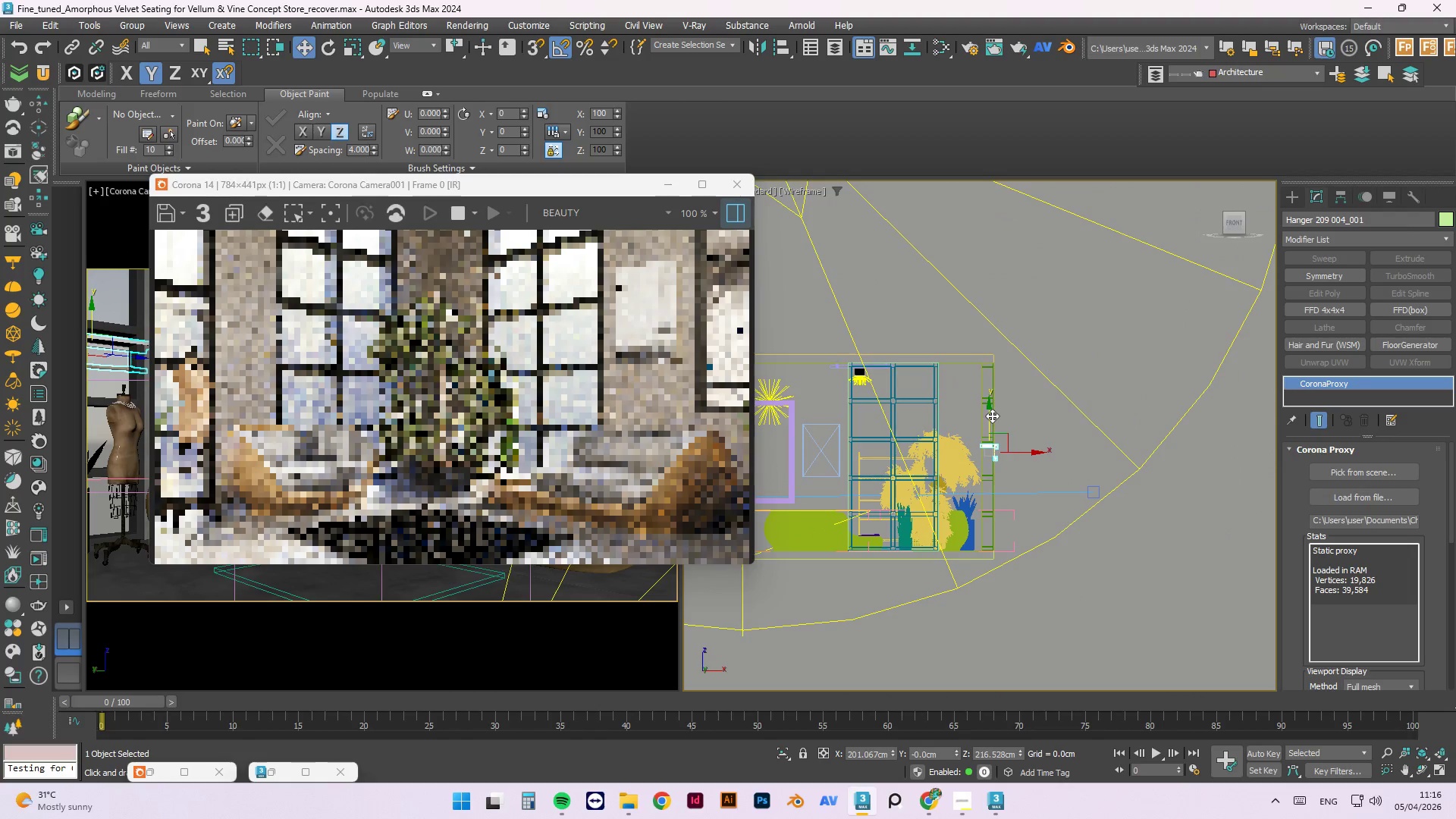 
left_click([992, 416])
 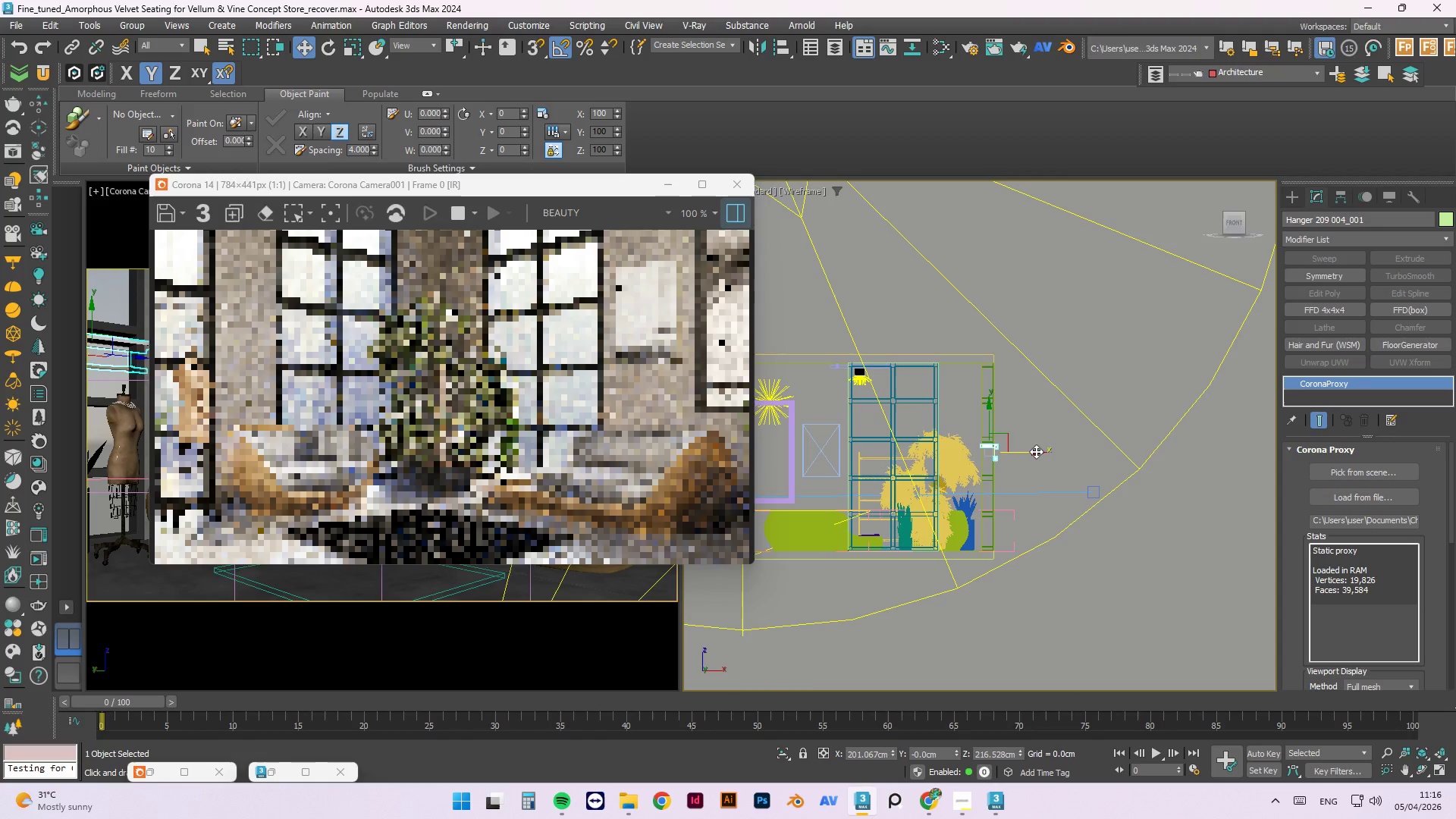 
left_click_drag(start_coordinate=[1035, 452], to_coordinate=[1018, 453])
 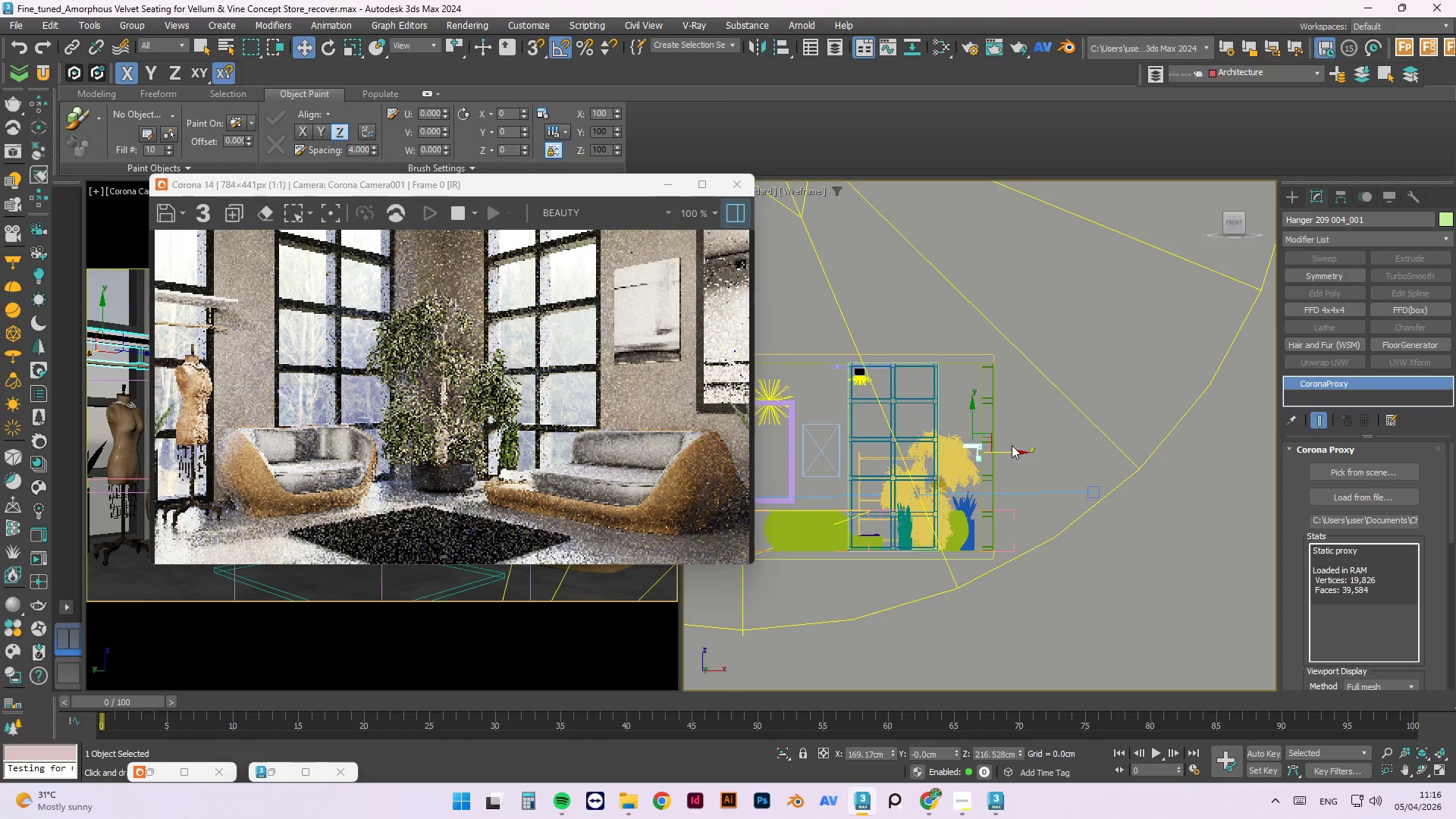 
key(T)
 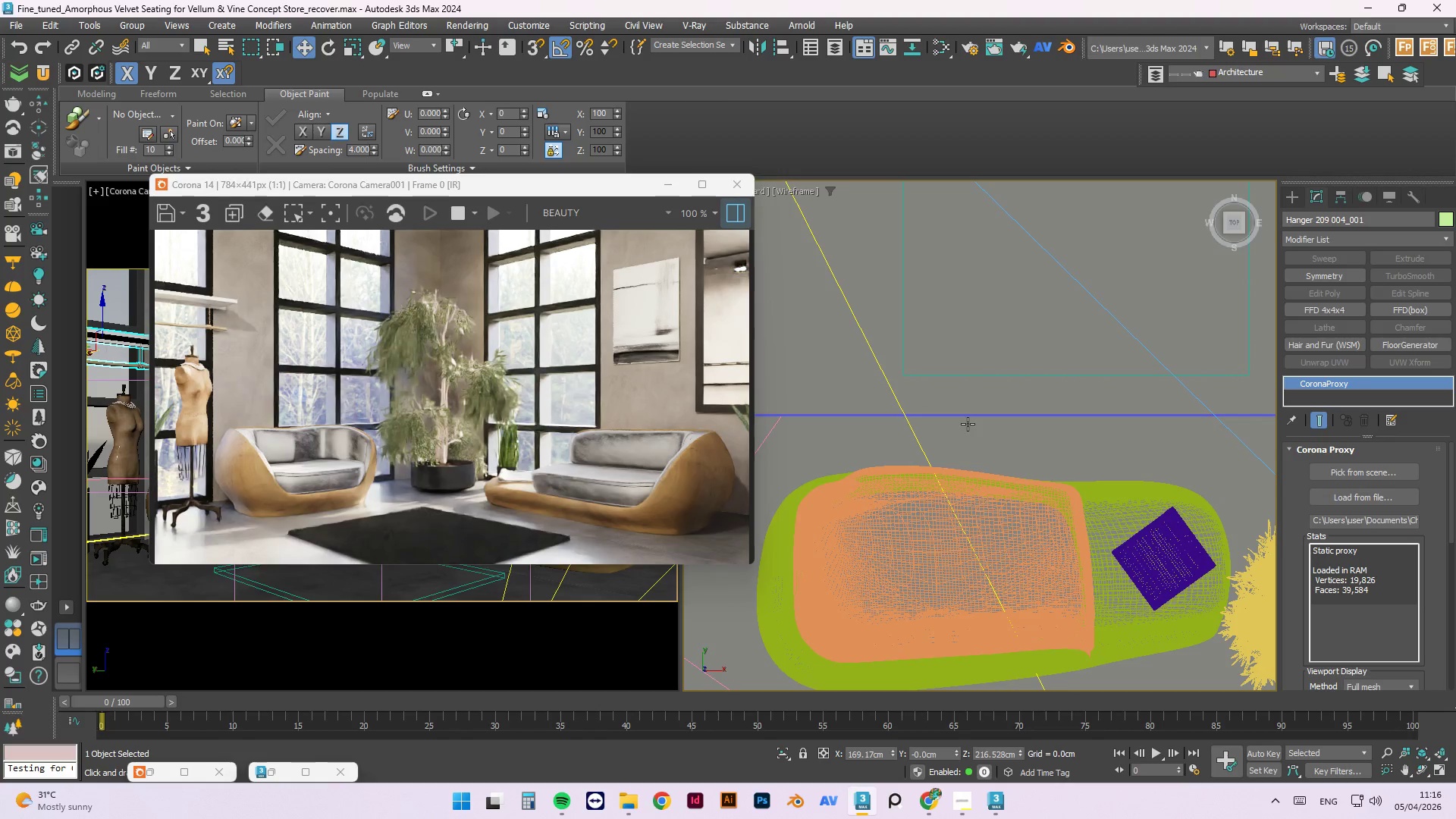 
hold_key(key=AltLeft, duration=1.08)
 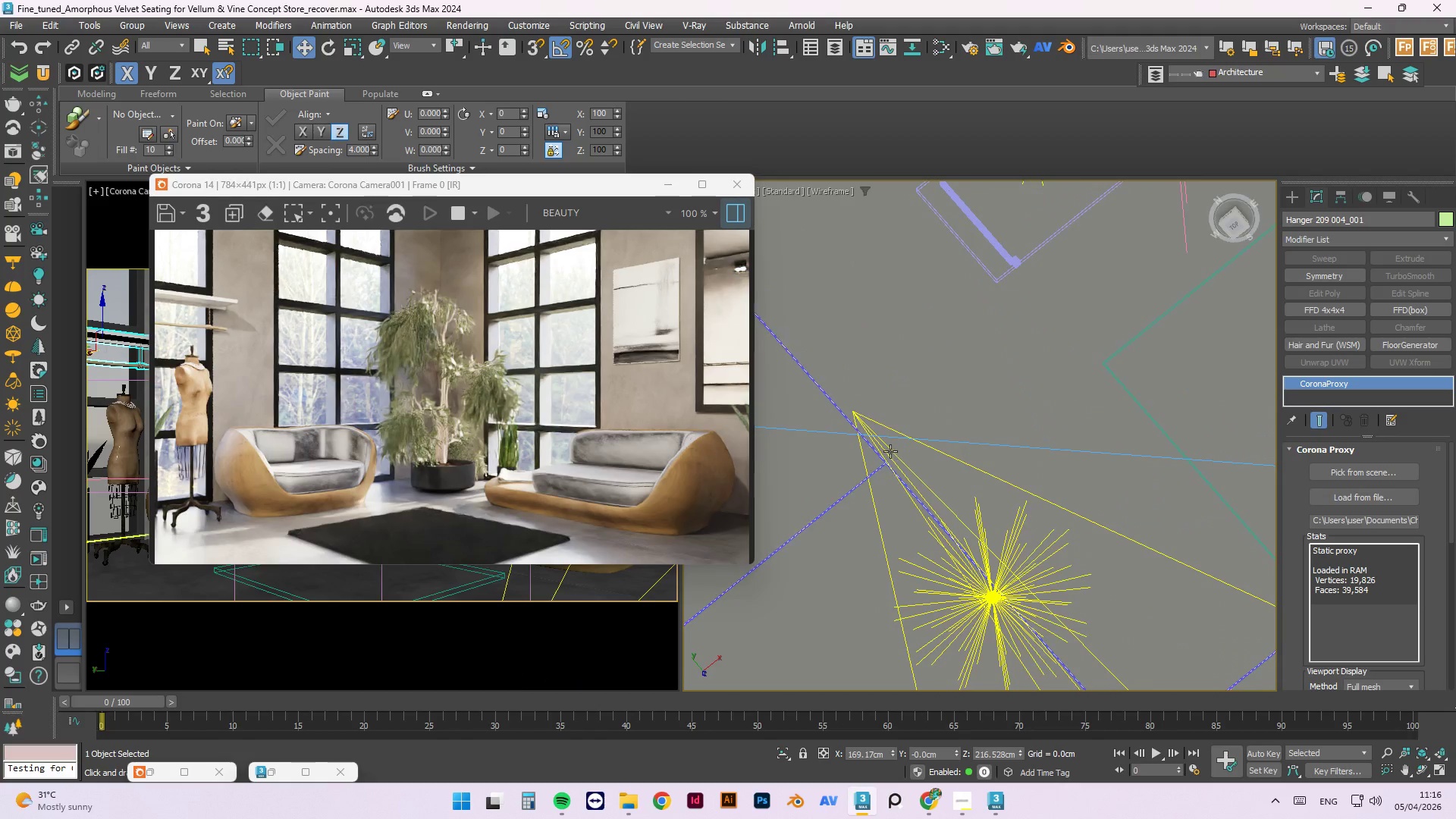 
scroll: coordinate [952, 427], scroll_direction: none, amount: 0.0
 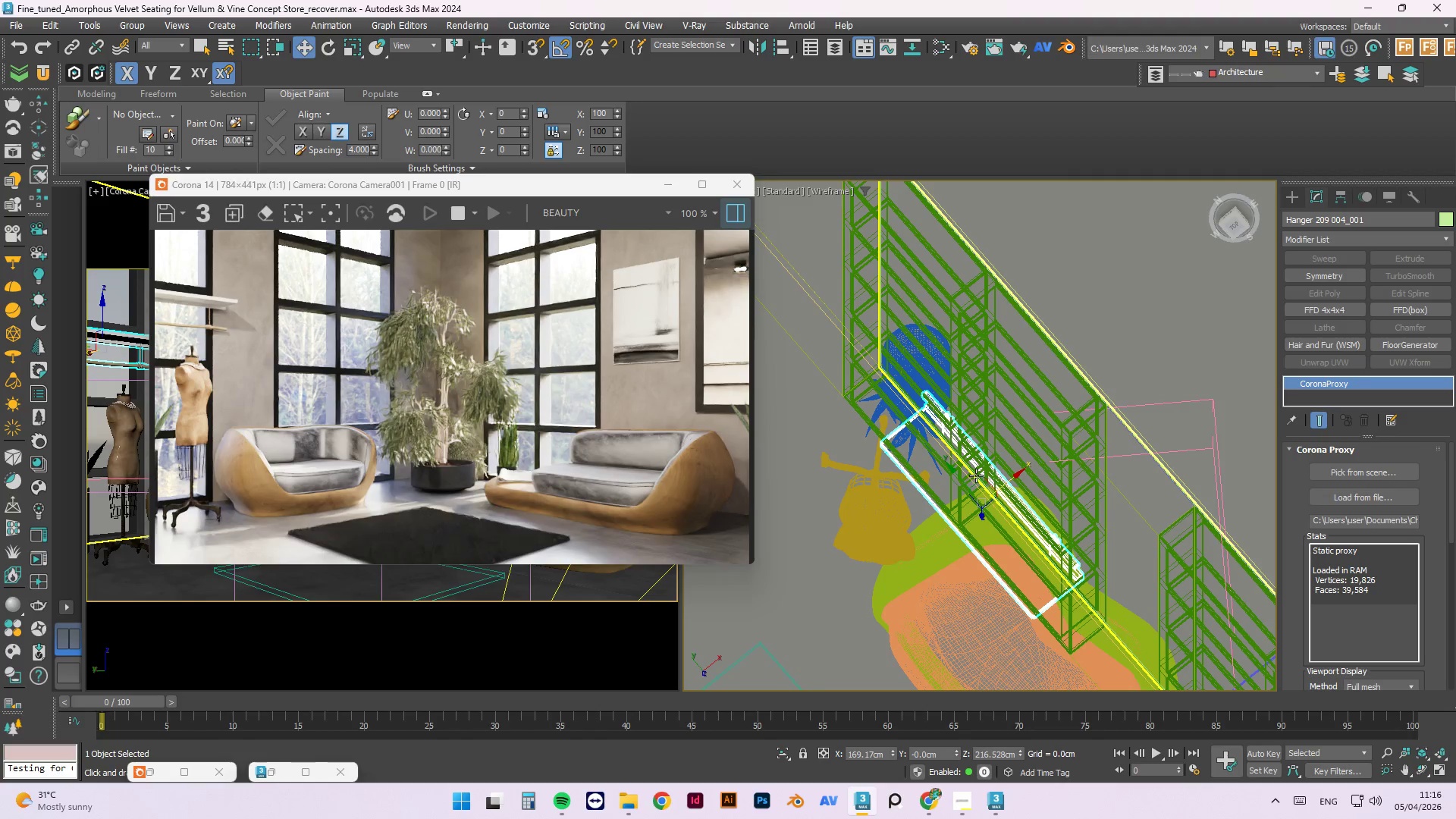 
key(E)
 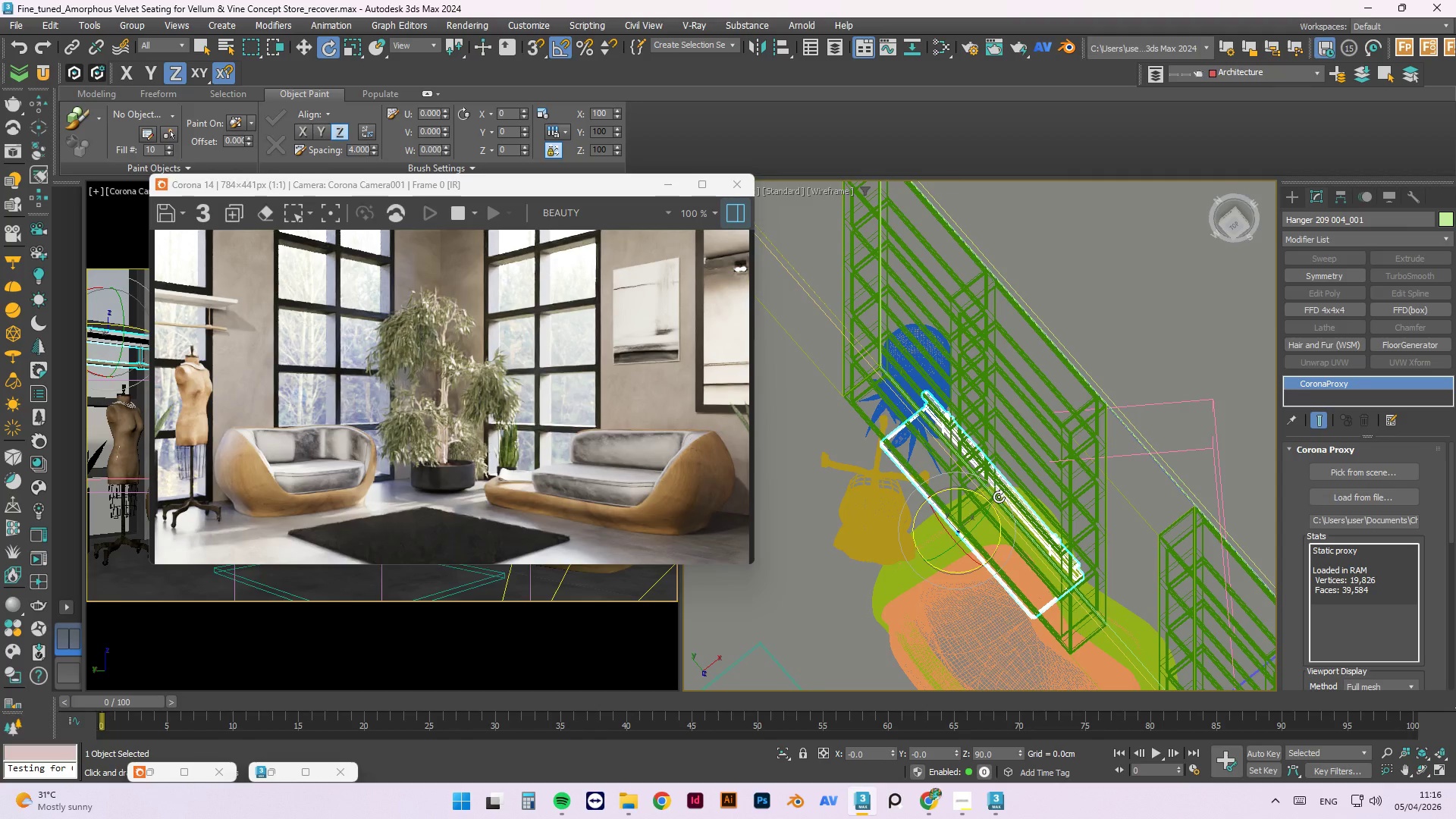 
key(T)
 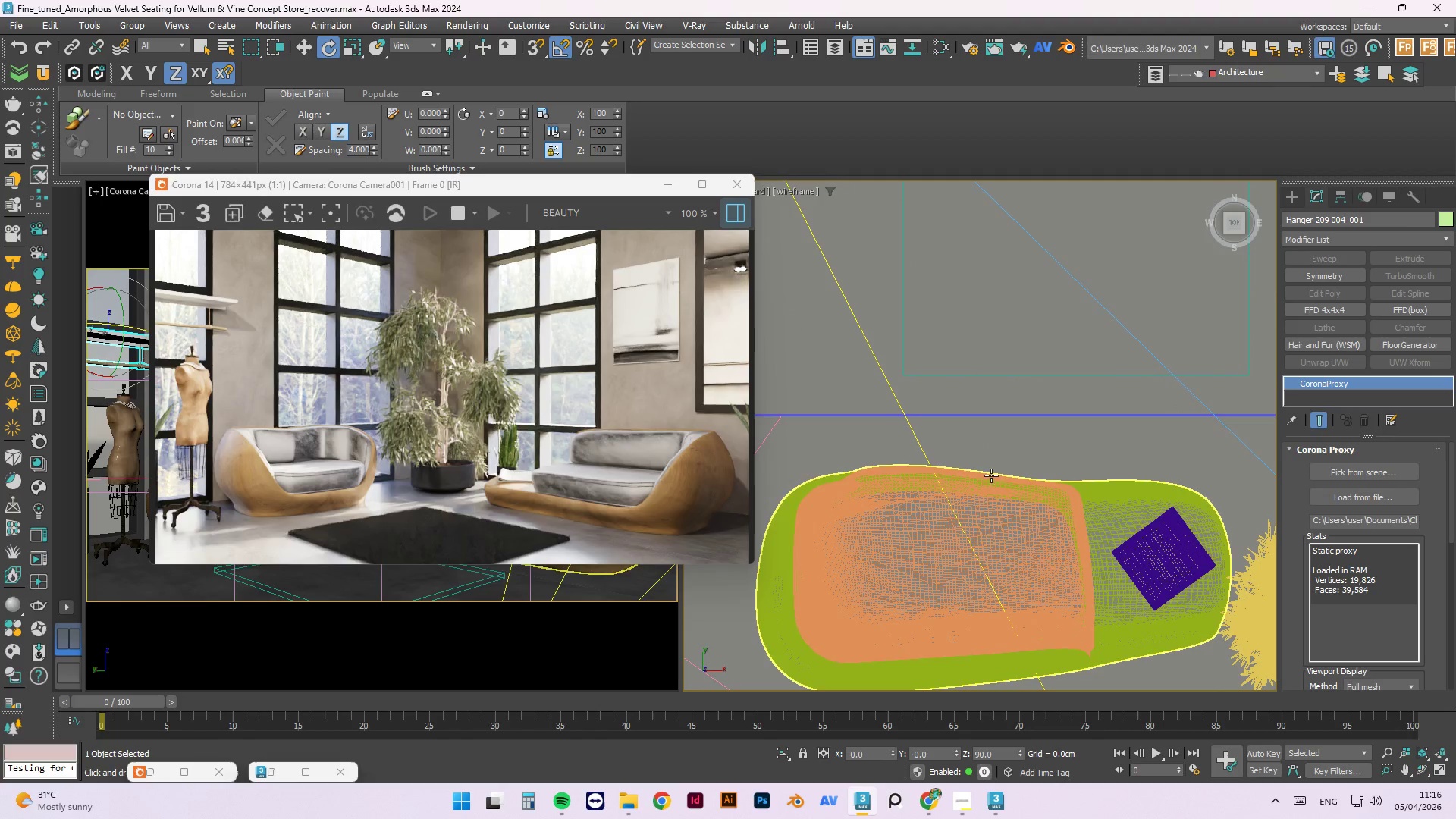 
scroll: coordinate [957, 519], scroll_direction: down, amount: 4.0
 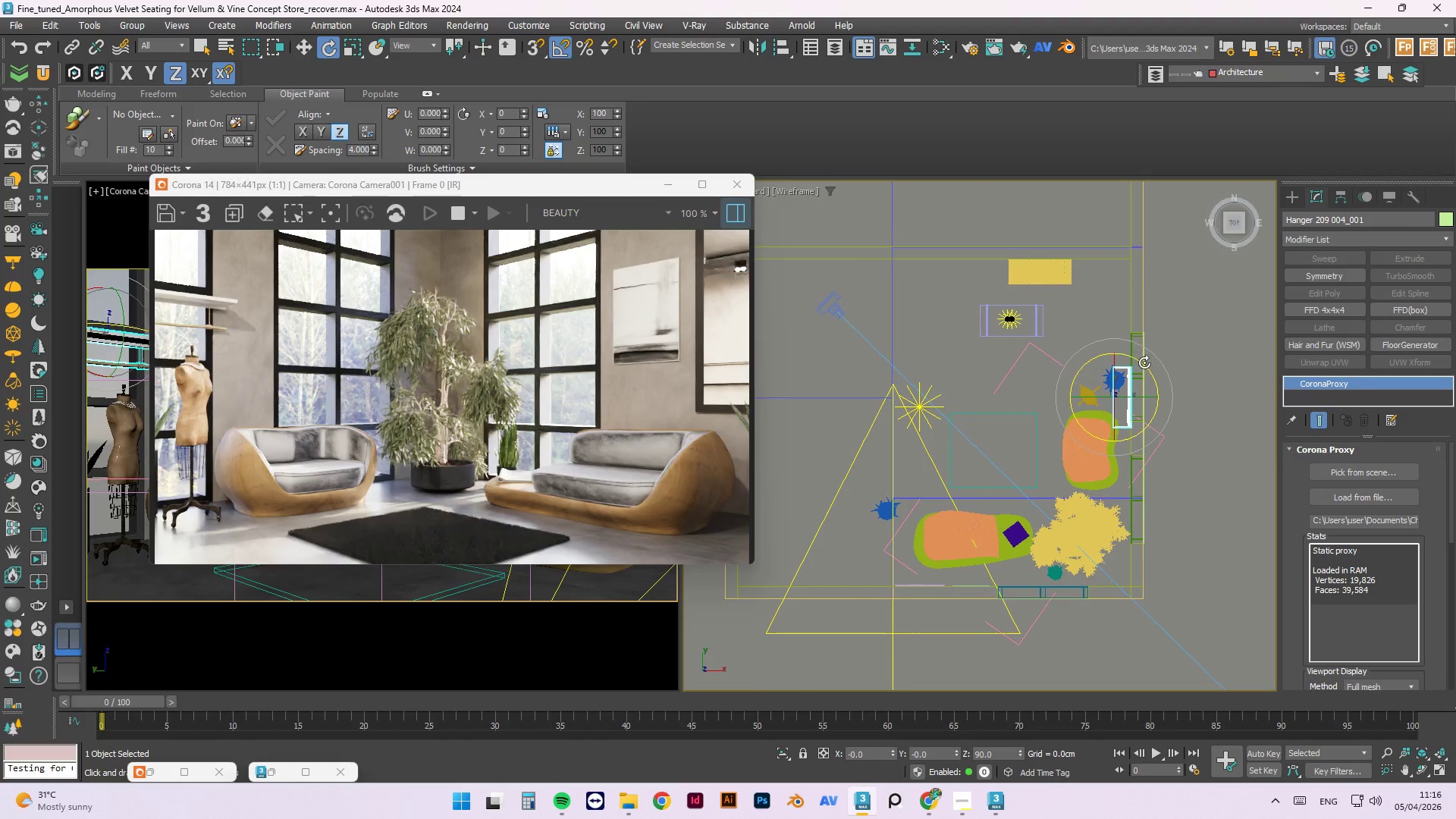 
left_click_drag(start_coordinate=[1146, 367], to_coordinate=[1232, 479])
 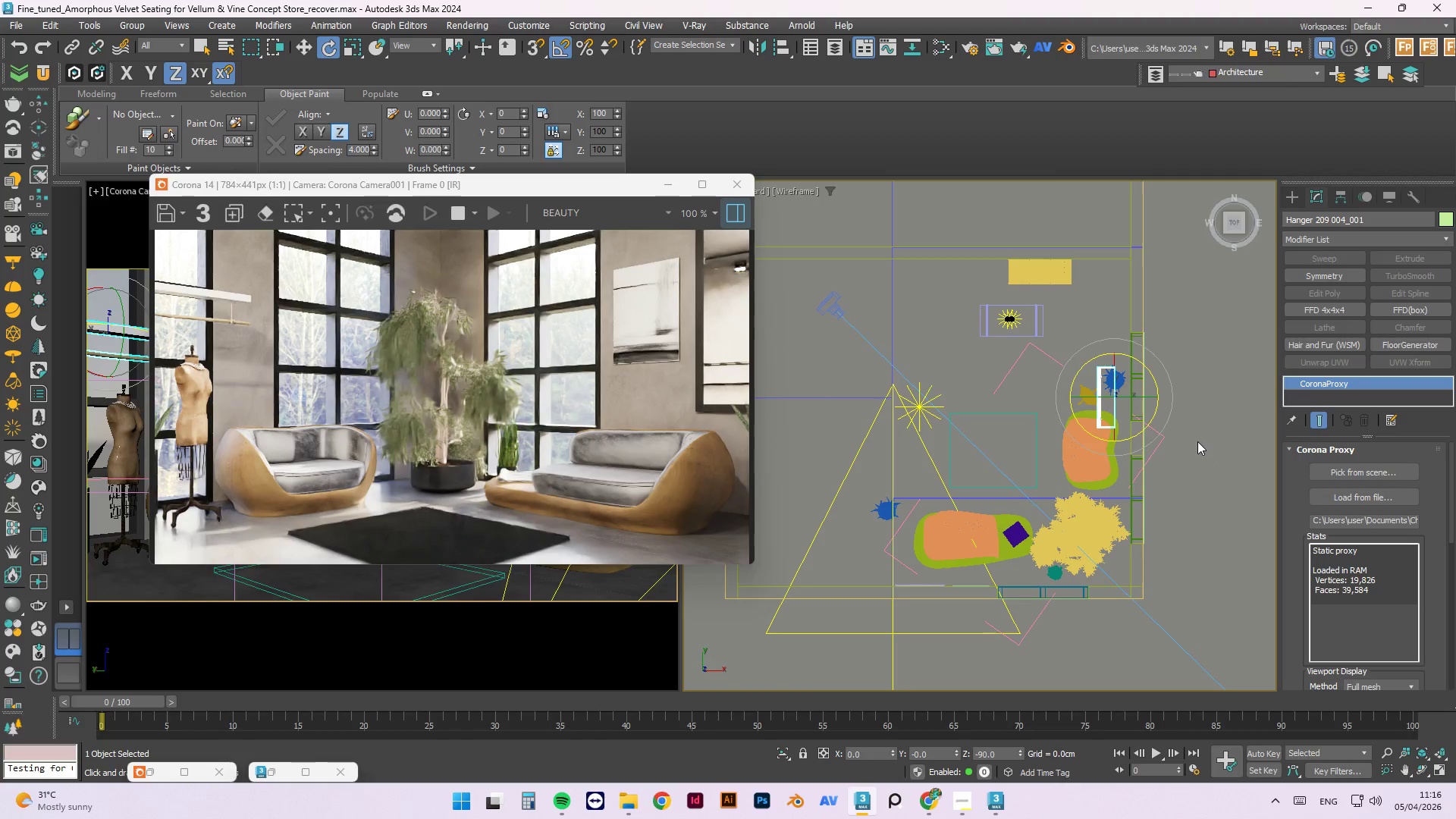 
key(W)
 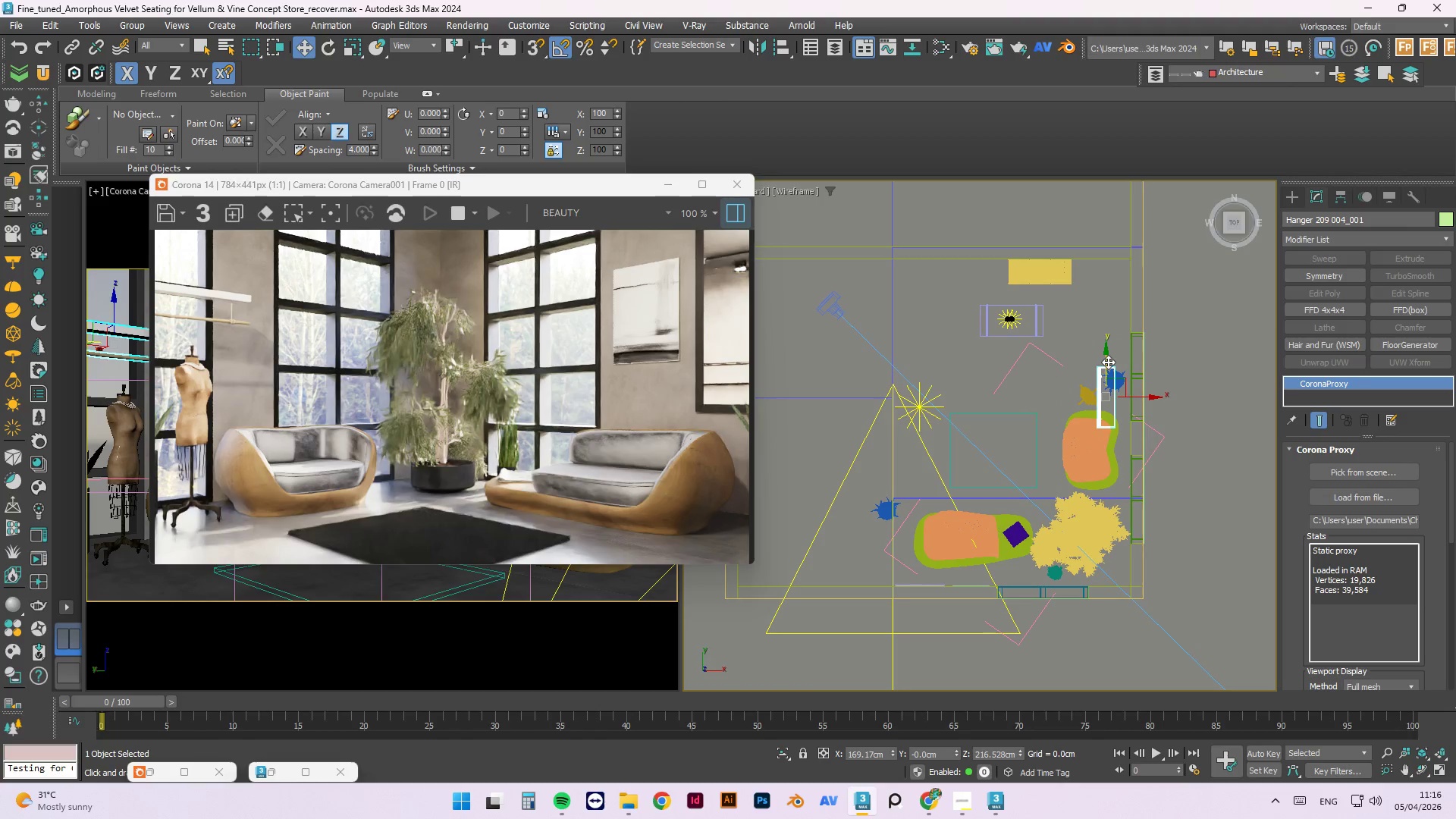 
left_click_drag(start_coordinate=[1108, 362], to_coordinate=[1109, 400])
 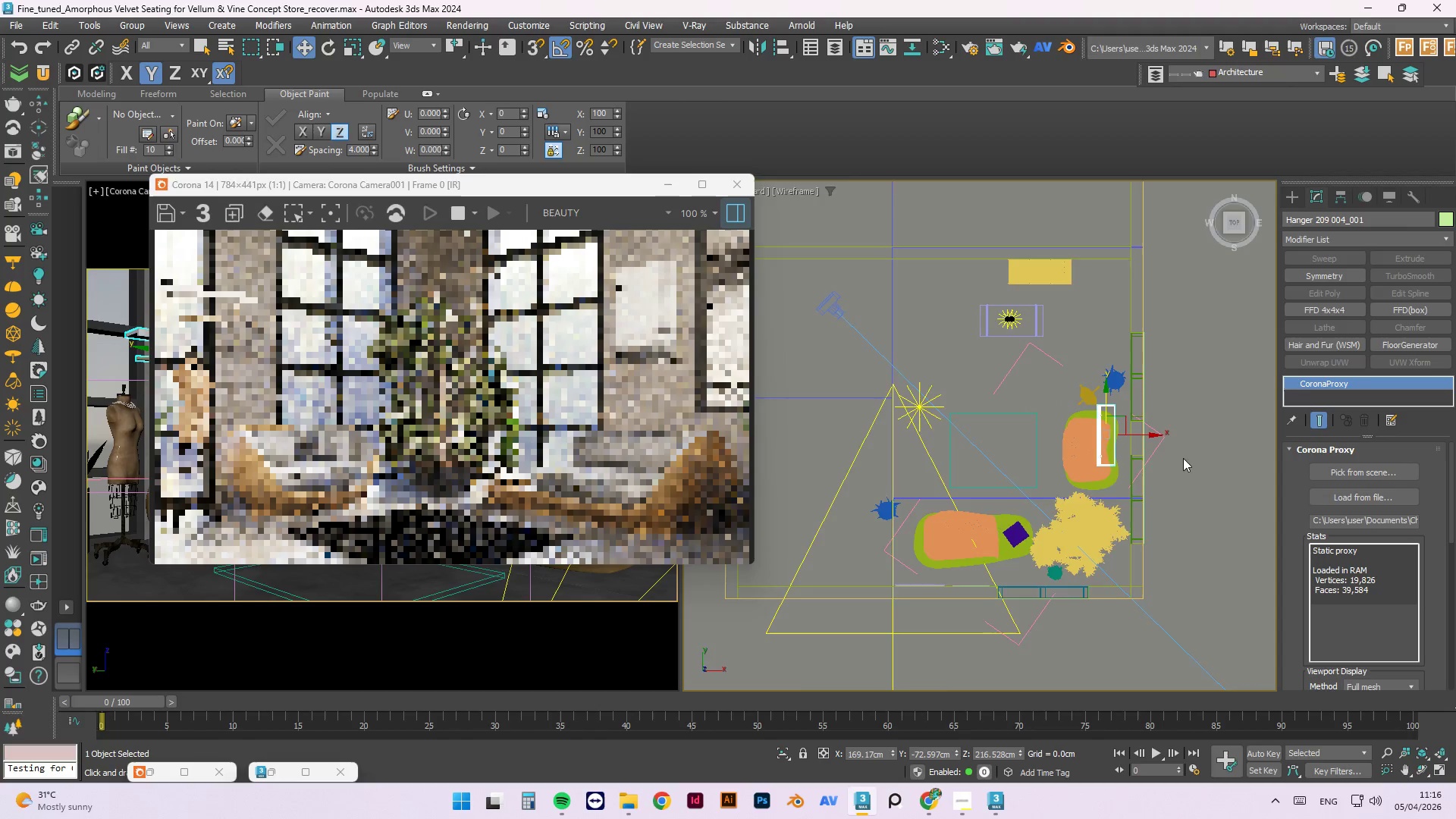 
scroll: coordinate [1047, 402], scroll_direction: up, amount: 5.0
 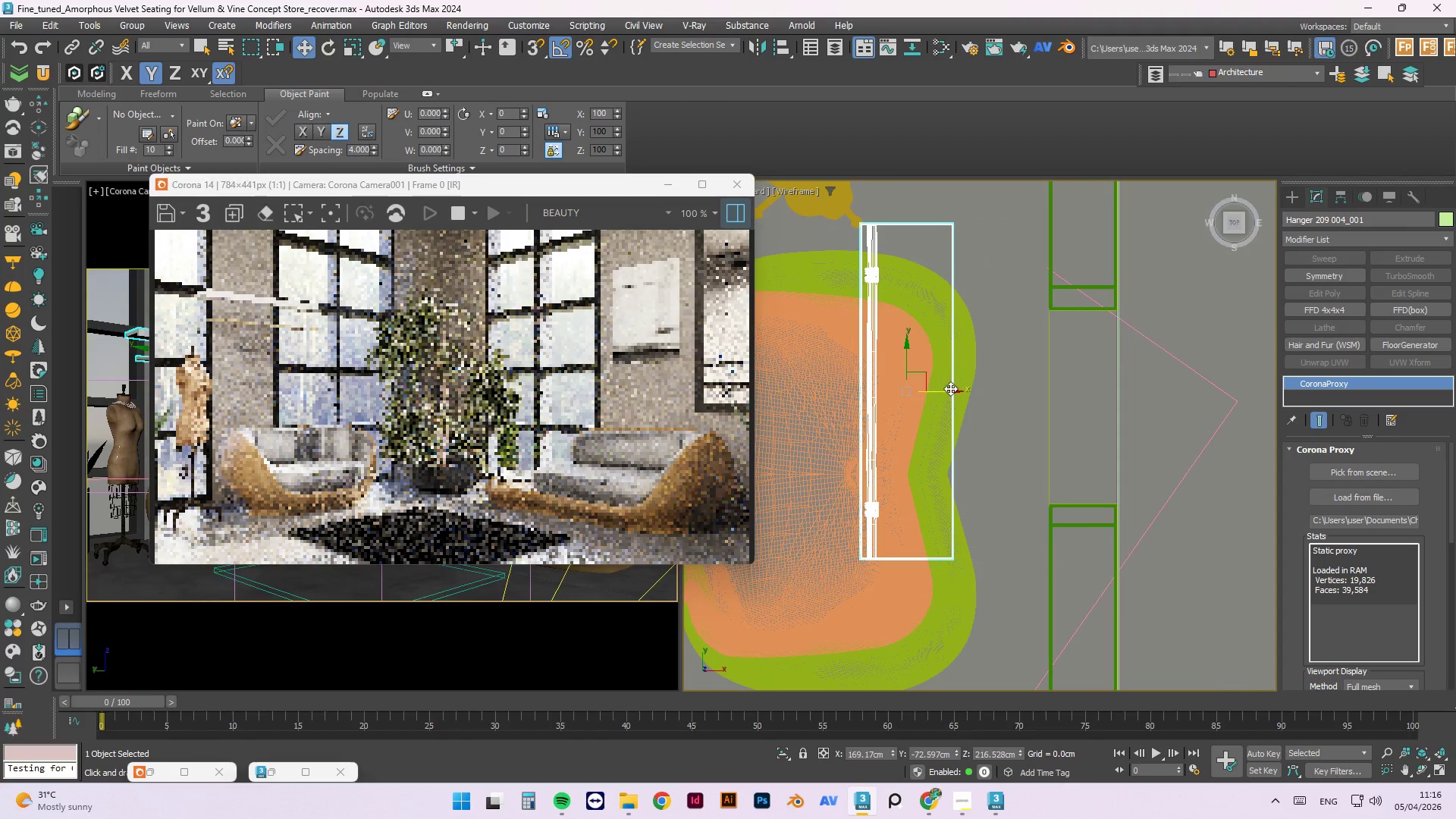 
left_click_drag(start_coordinate=[955, 393], to_coordinate=[1051, 396])
 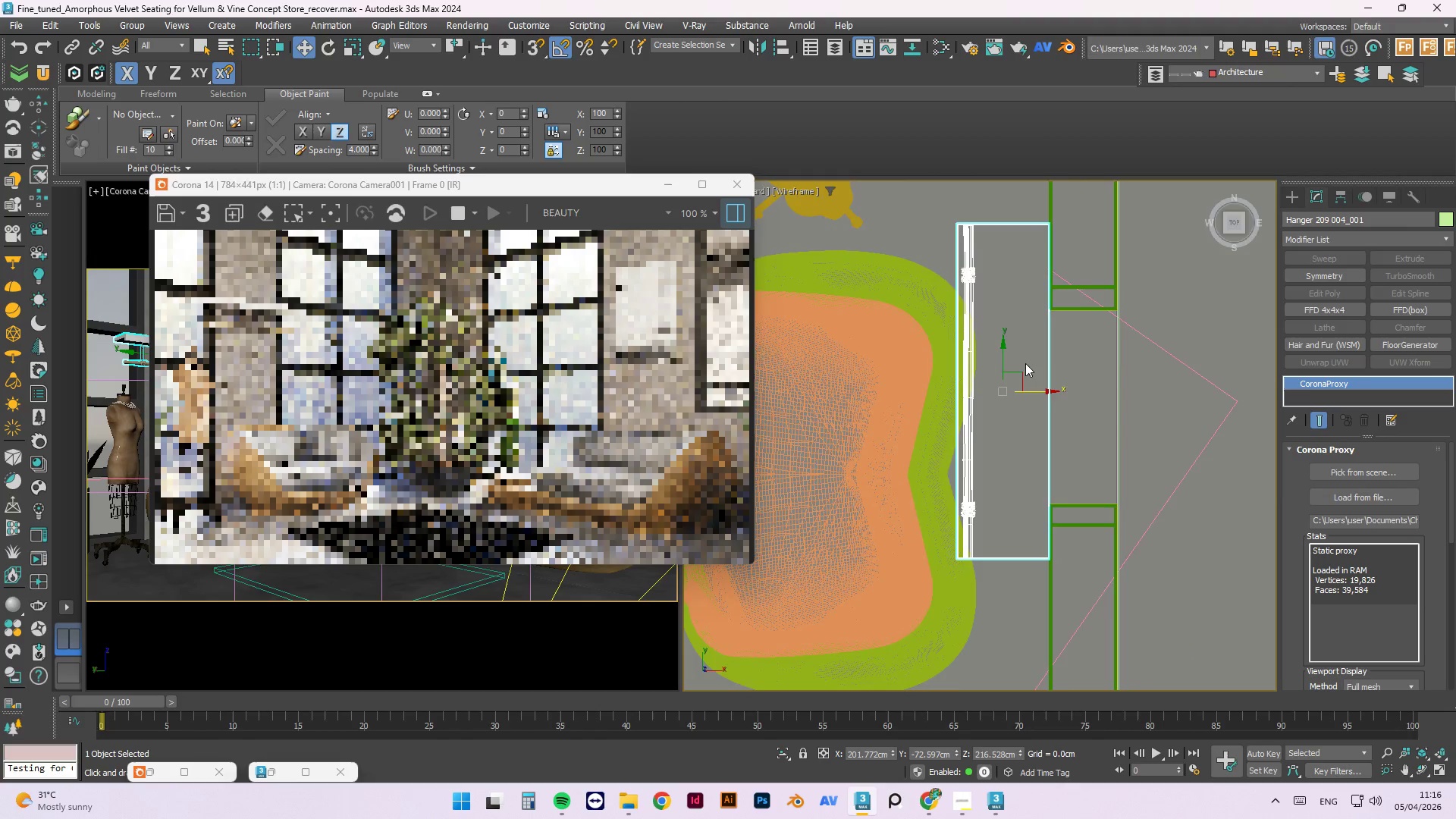 
scroll: coordinate [1015, 362], scroll_direction: up, amount: 1.0
 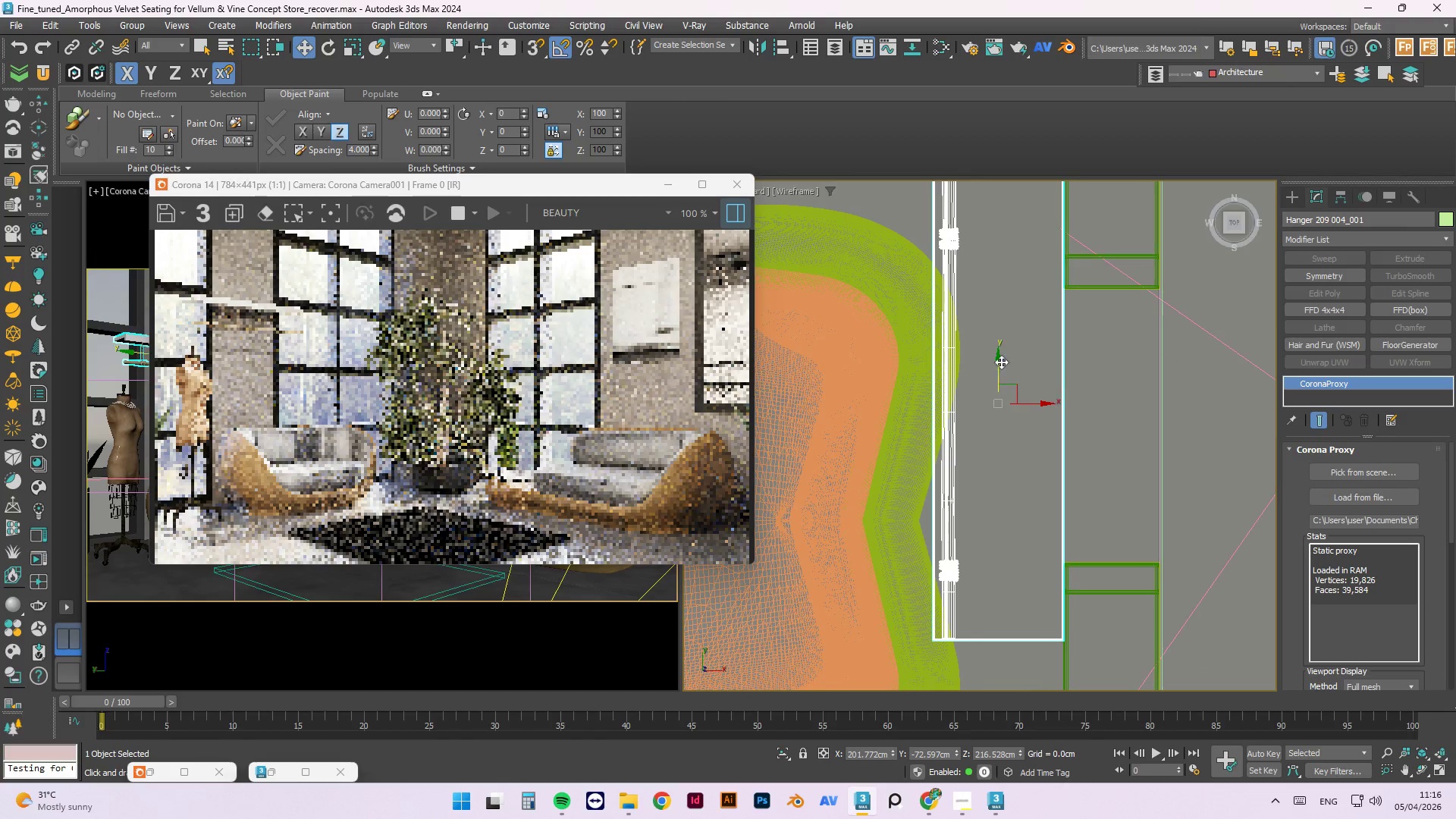 
left_click_drag(start_coordinate=[999, 360], to_coordinate=[1000, 375])
 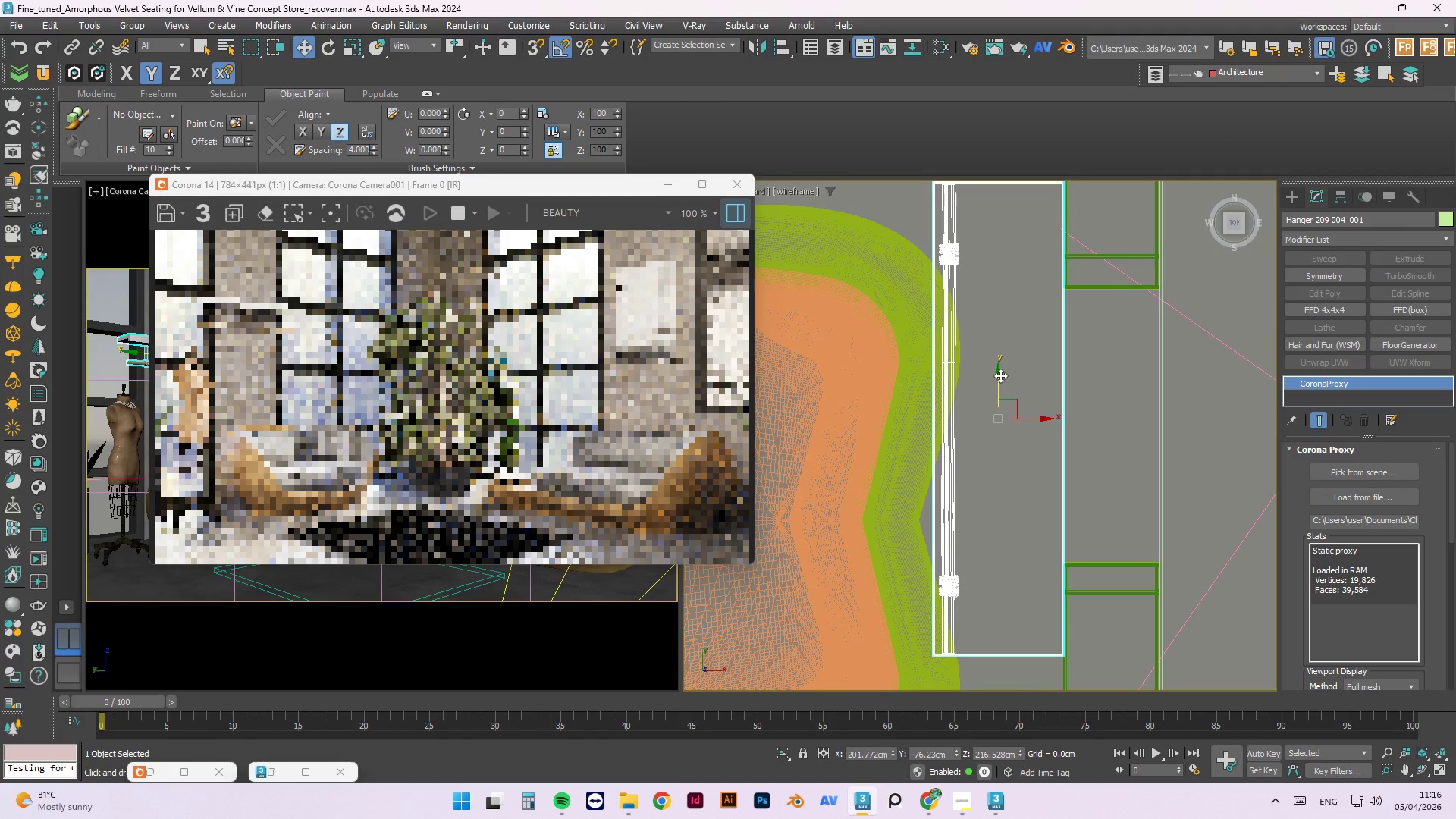 
key(R)
 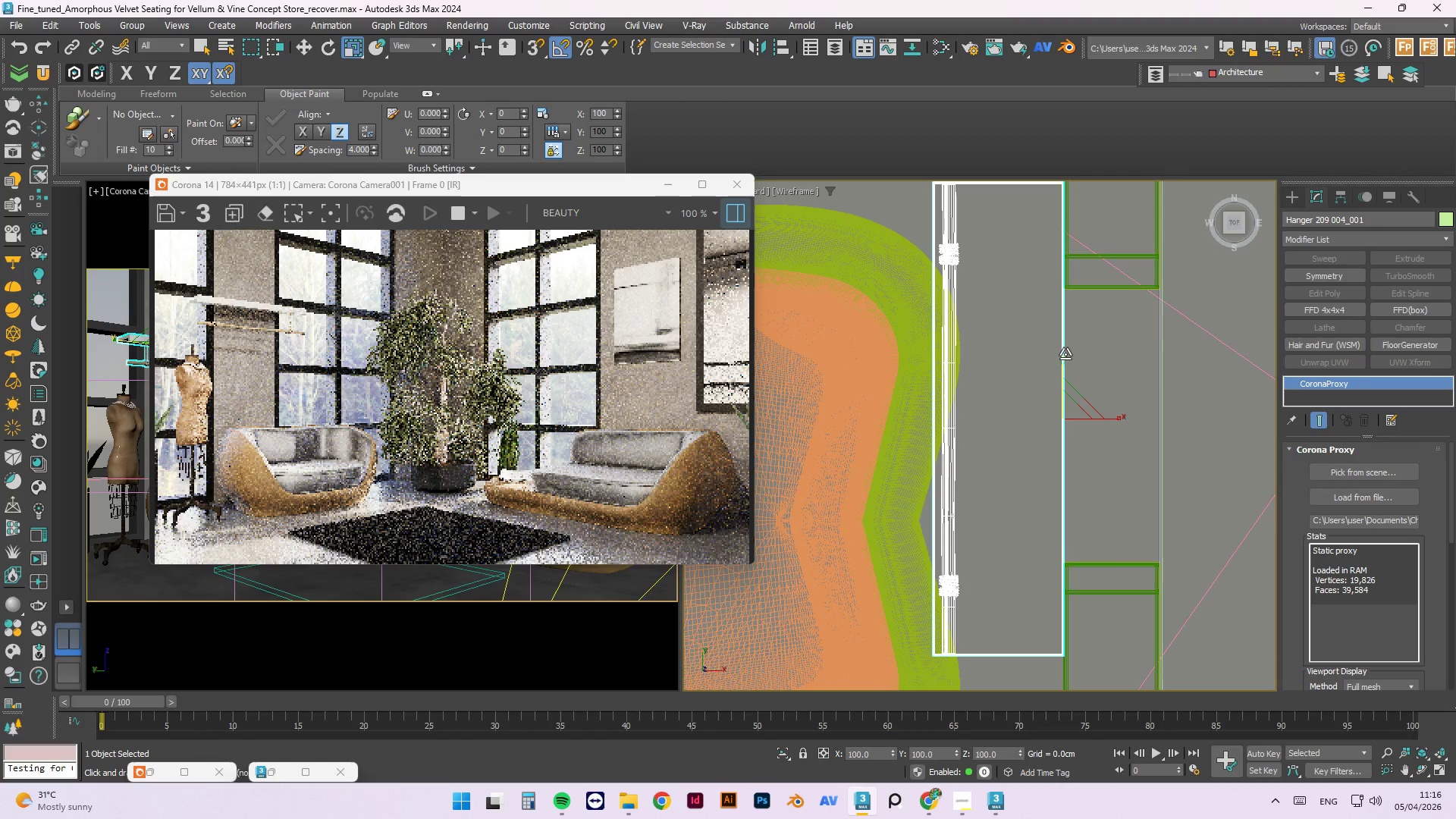 
left_click_drag(start_coordinate=[1065, 355], to_coordinate=[1065, 398])
 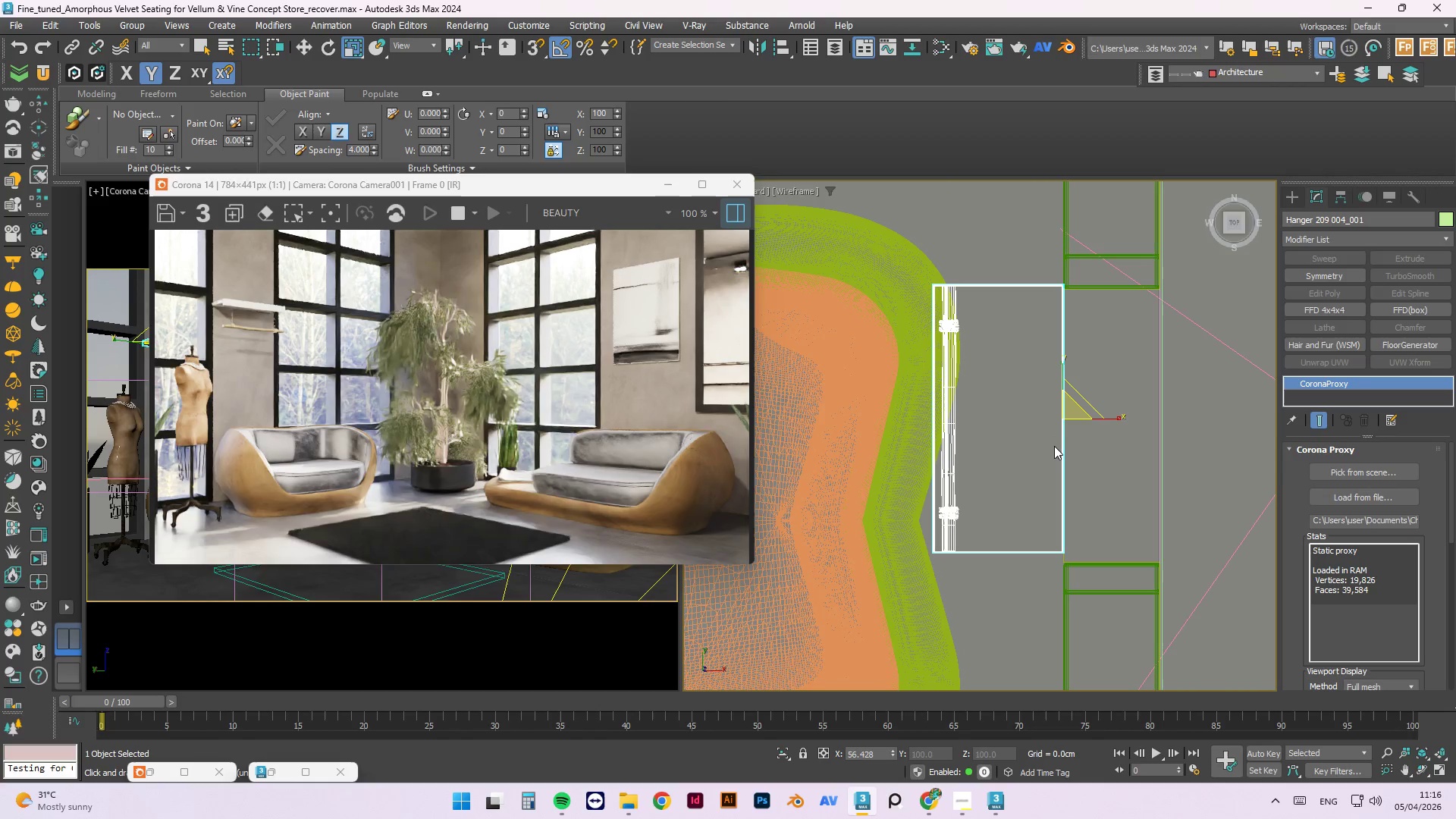 
wait(5.89)
 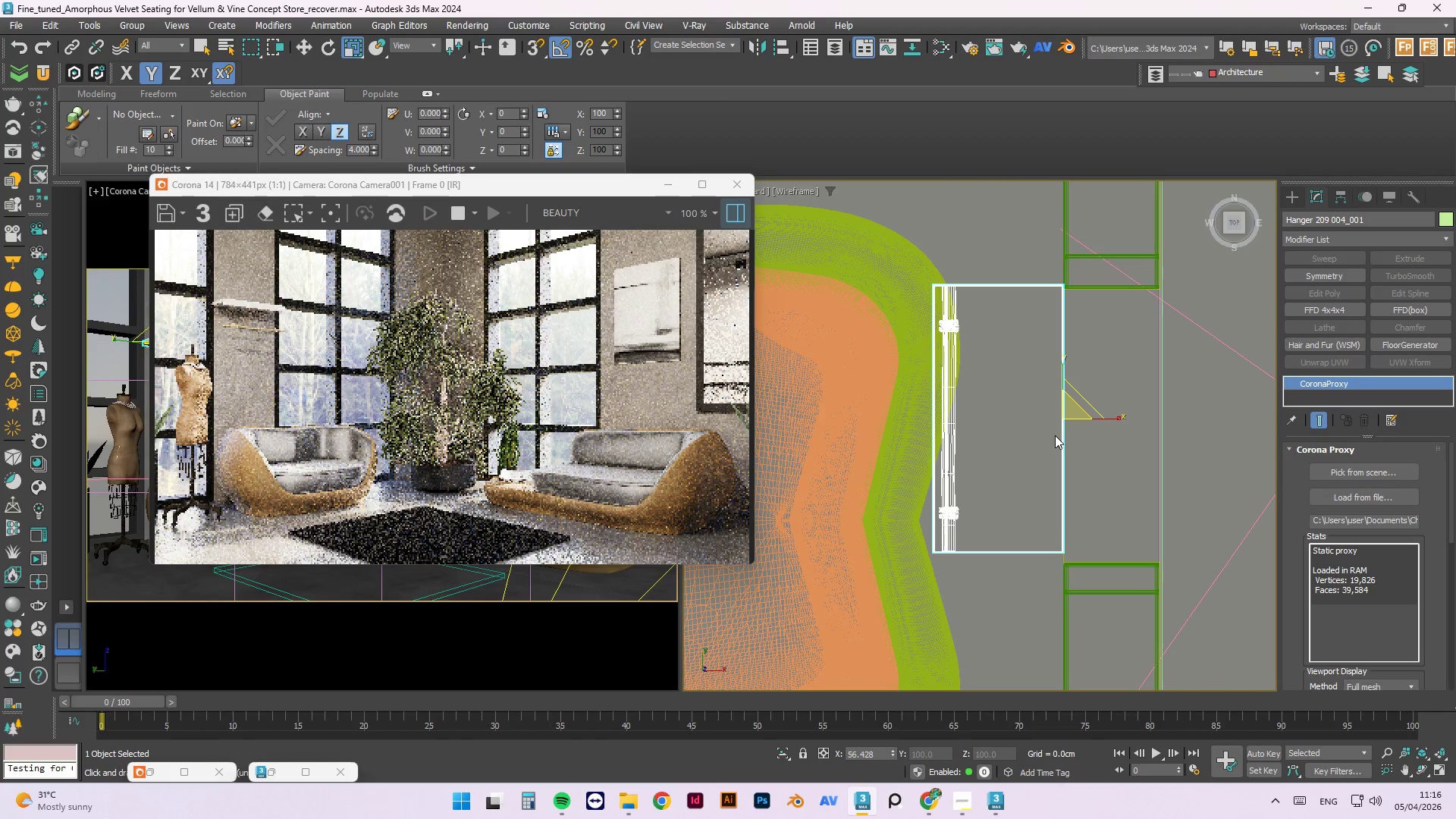 
key(M)
 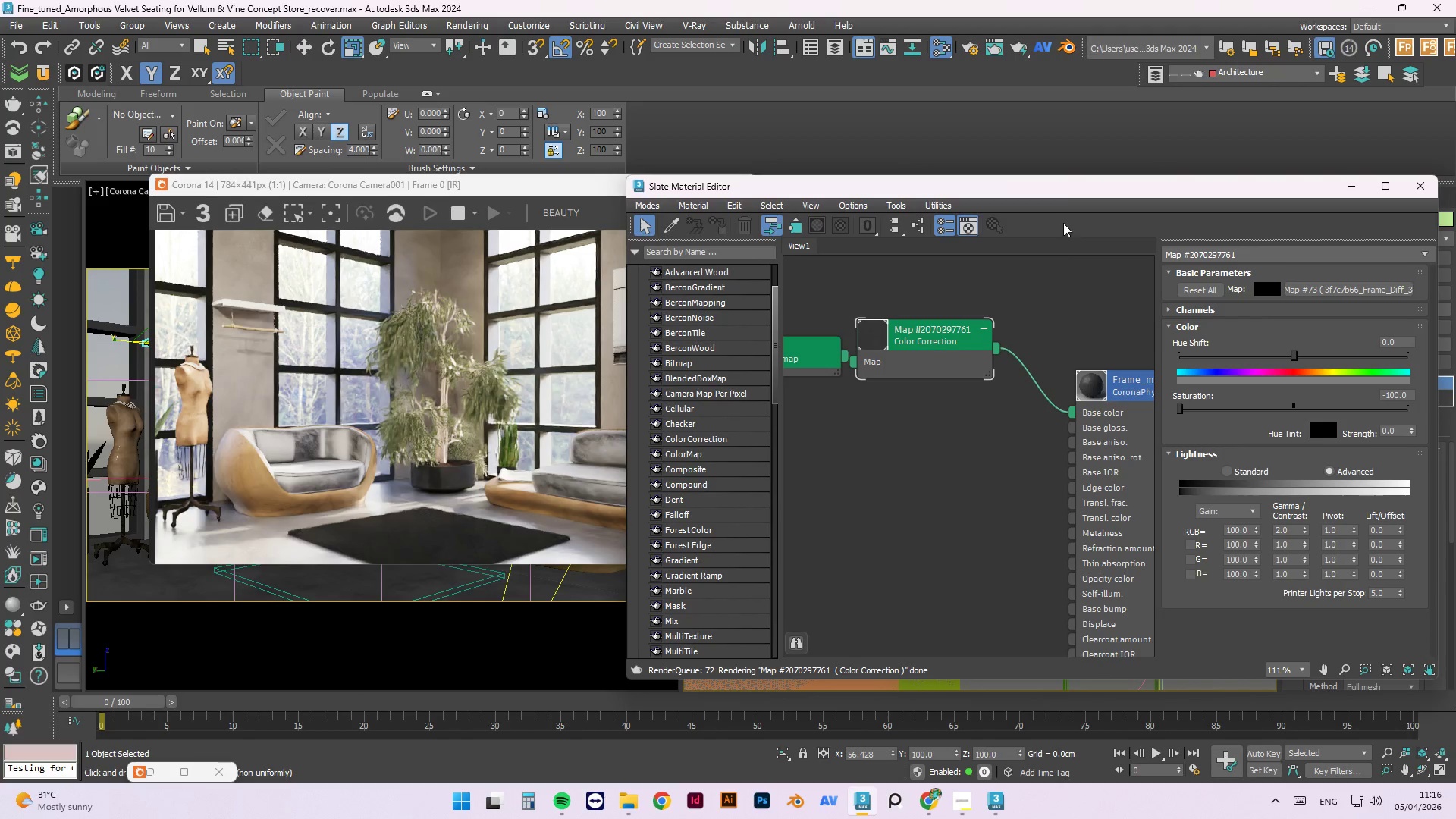 
left_click_drag(start_coordinate=[1062, 194], to_coordinate=[1294, 450])
 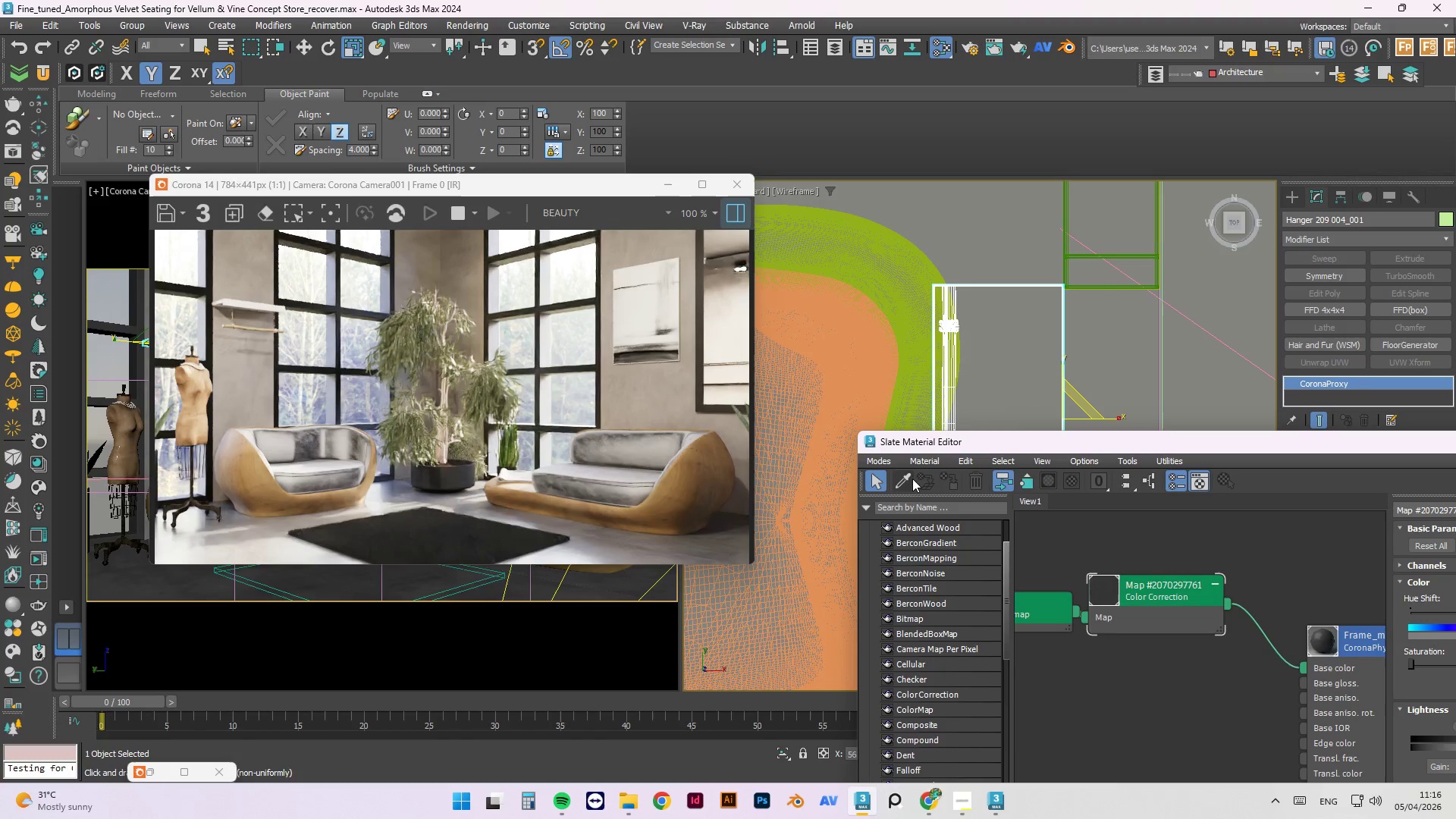 
left_click([910, 479])
 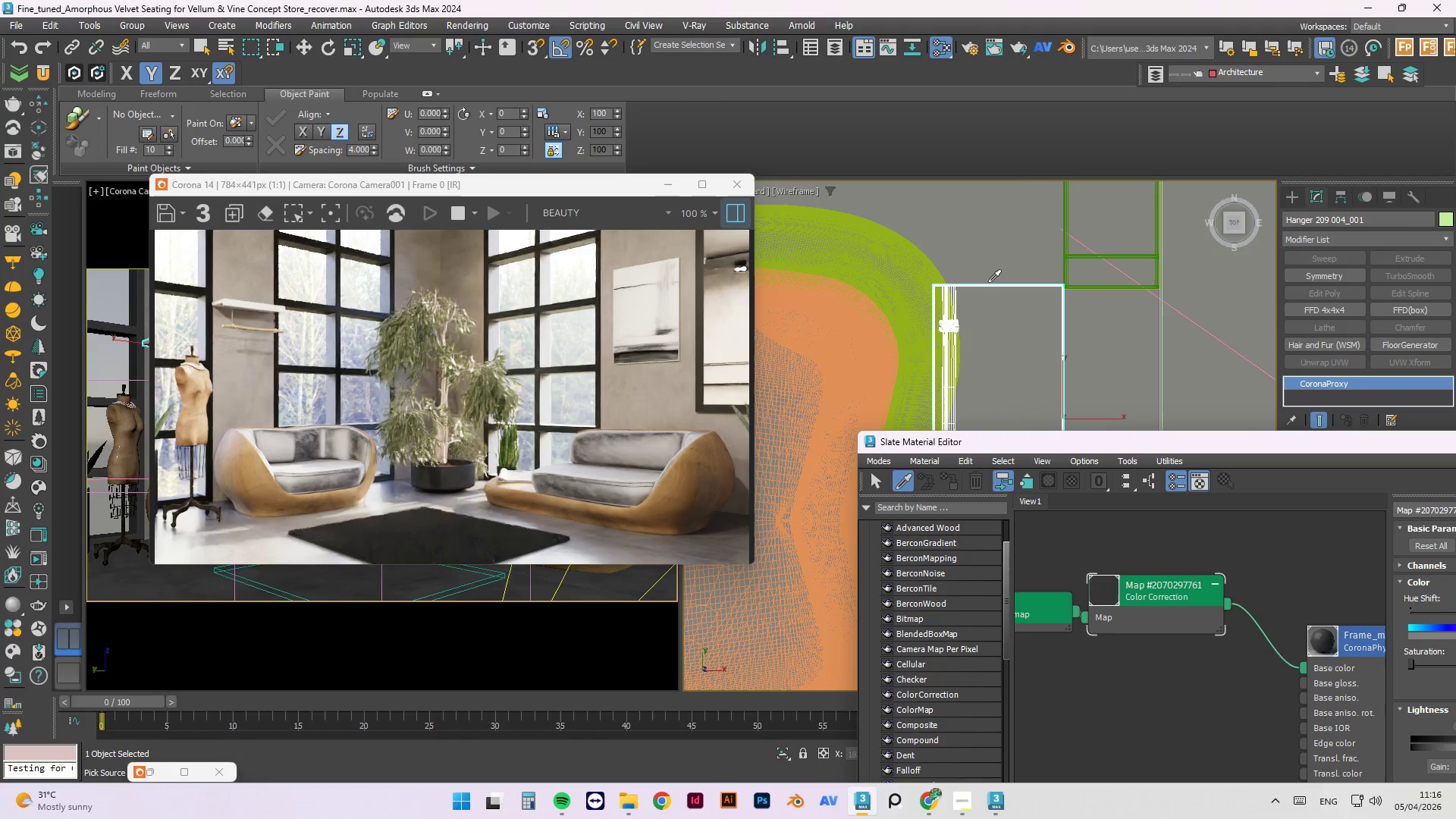 
left_click([988, 282])
 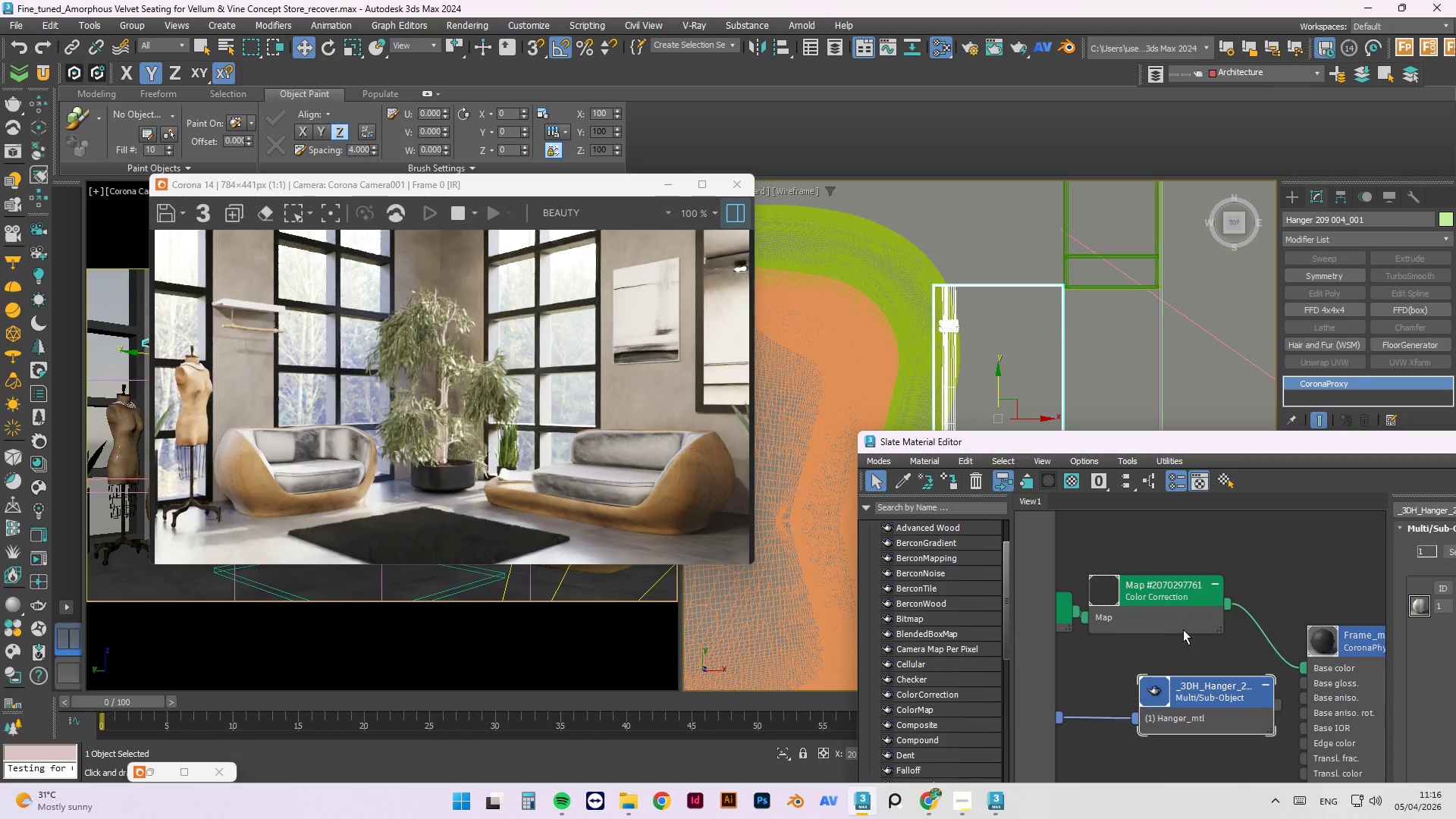 
scroll: coordinate [1174, 581], scroll_direction: down, amount: 6.0
 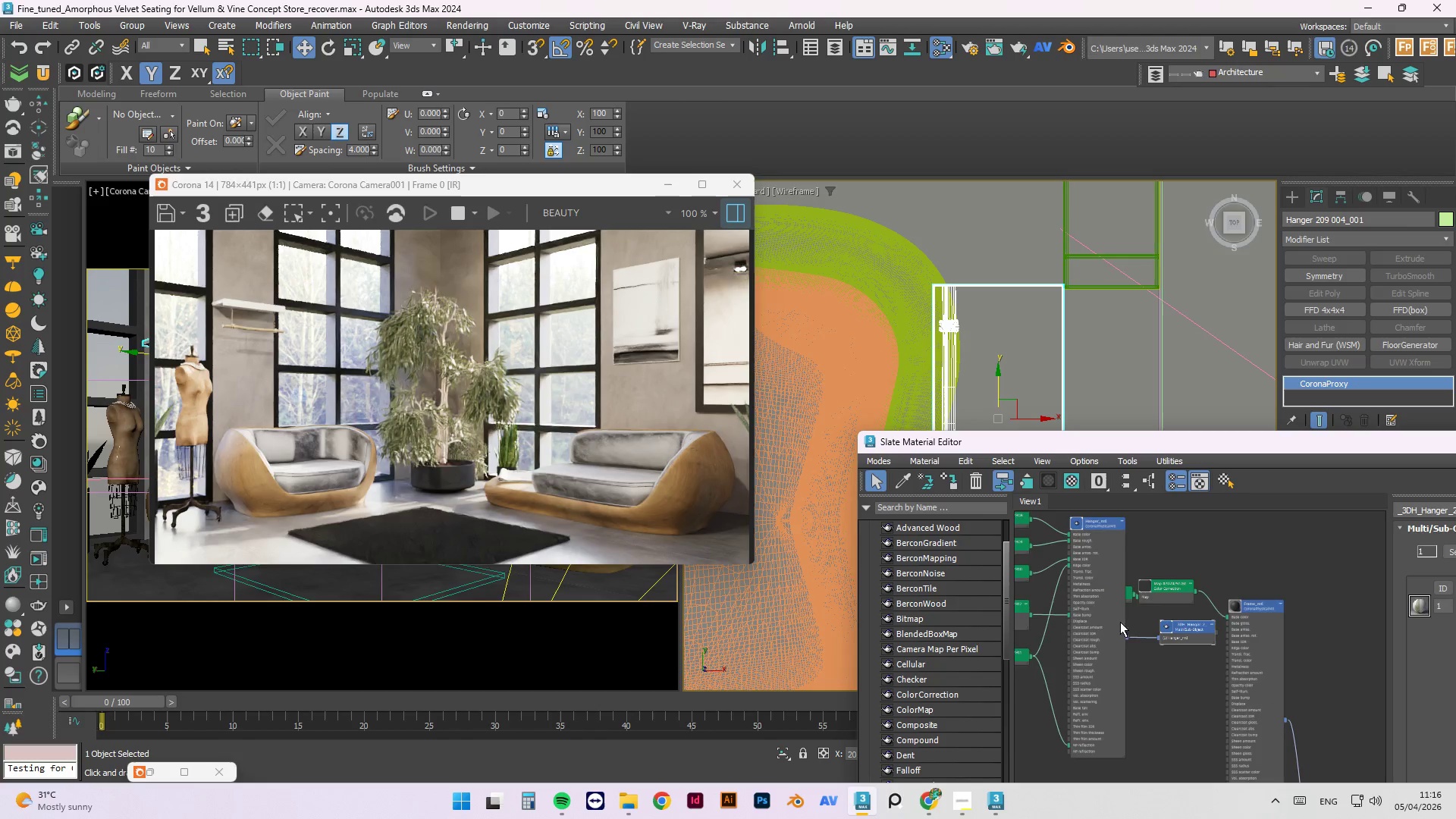 
left_click_drag(start_coordinate=[1116, 587], to_coordinate=[1094, 568])
 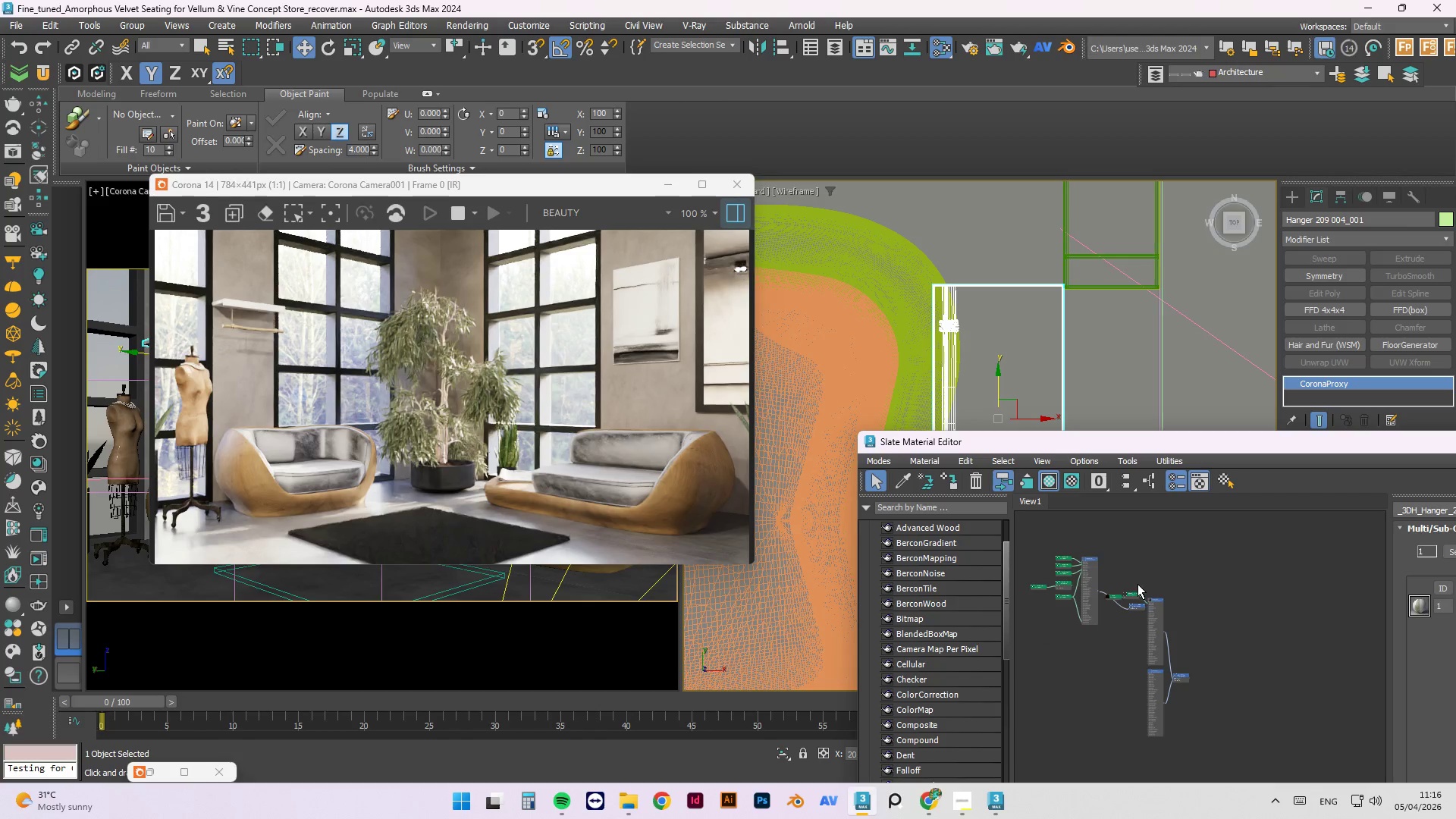 
scroll: coordinate [1116, 595], scroll_direction: down, amount: 3.0
 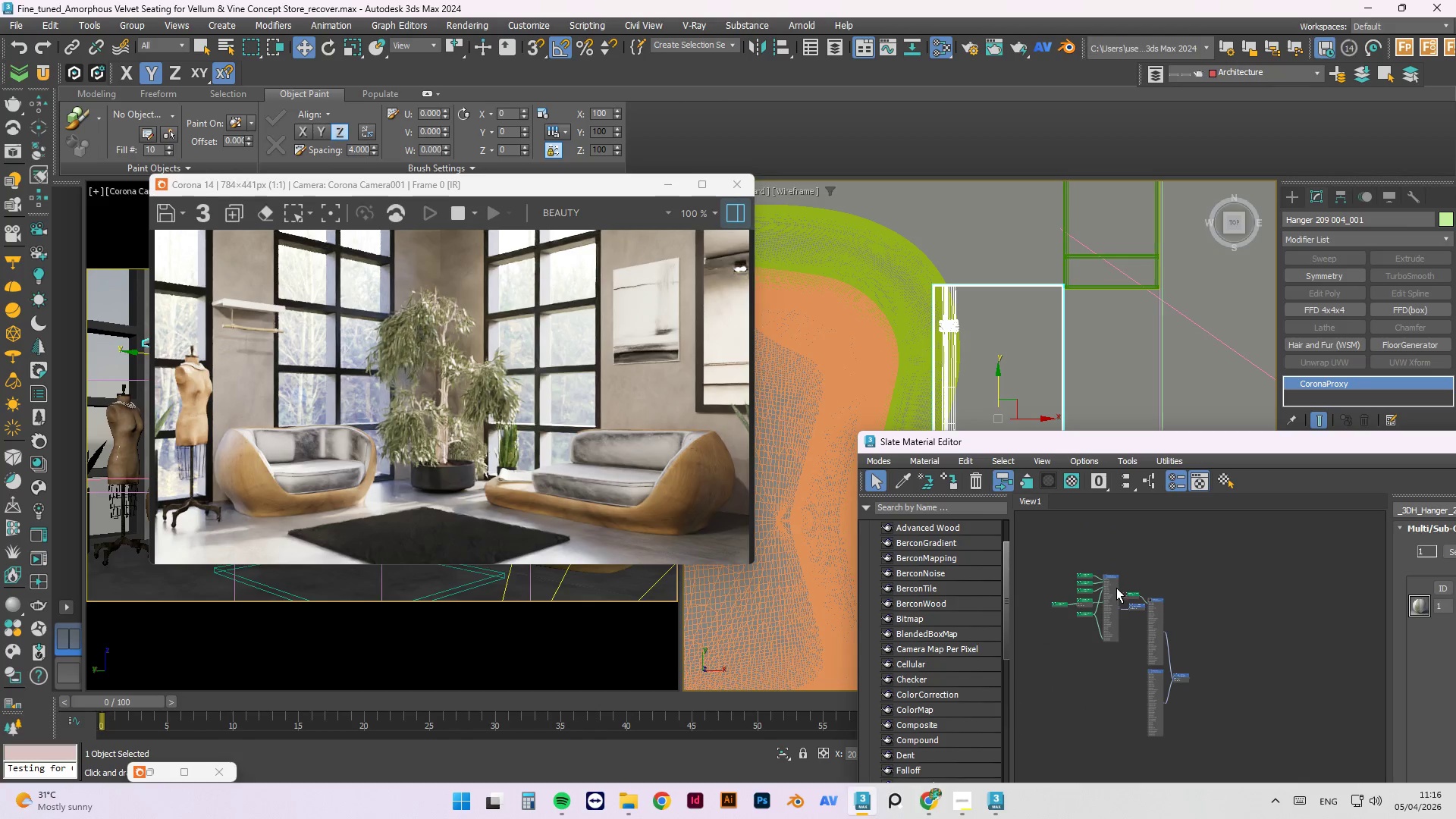 
scroll: coordinate [1138, 584], scroll_direction: up, amount: 2.0
 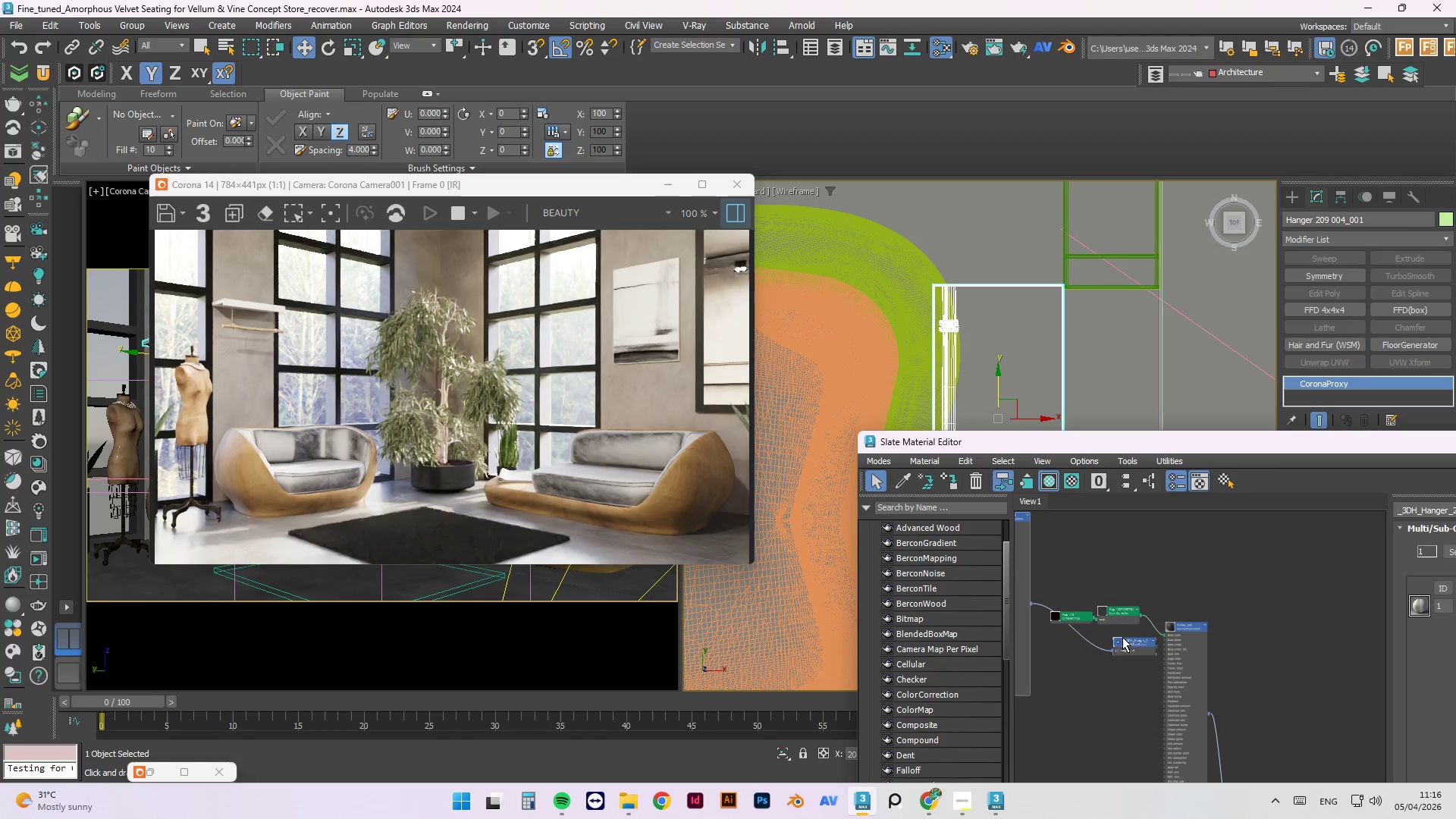 
left_click_drag(start_coordinate=[1122, 639], to_coordinate=[1144, 565])
 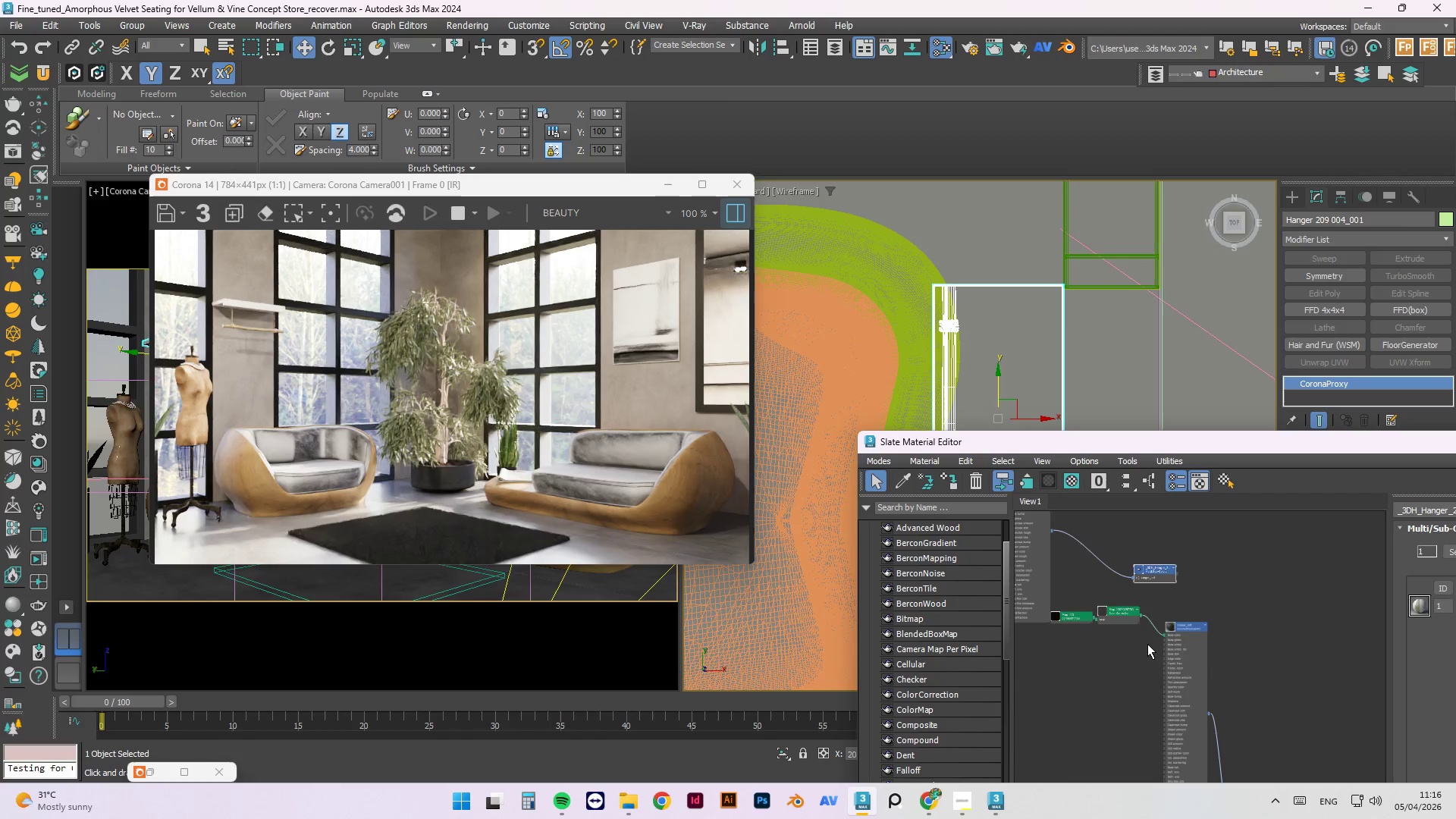 
scroll: coordinate [1134, 678], scroll_direction: down, amount: 3.0
 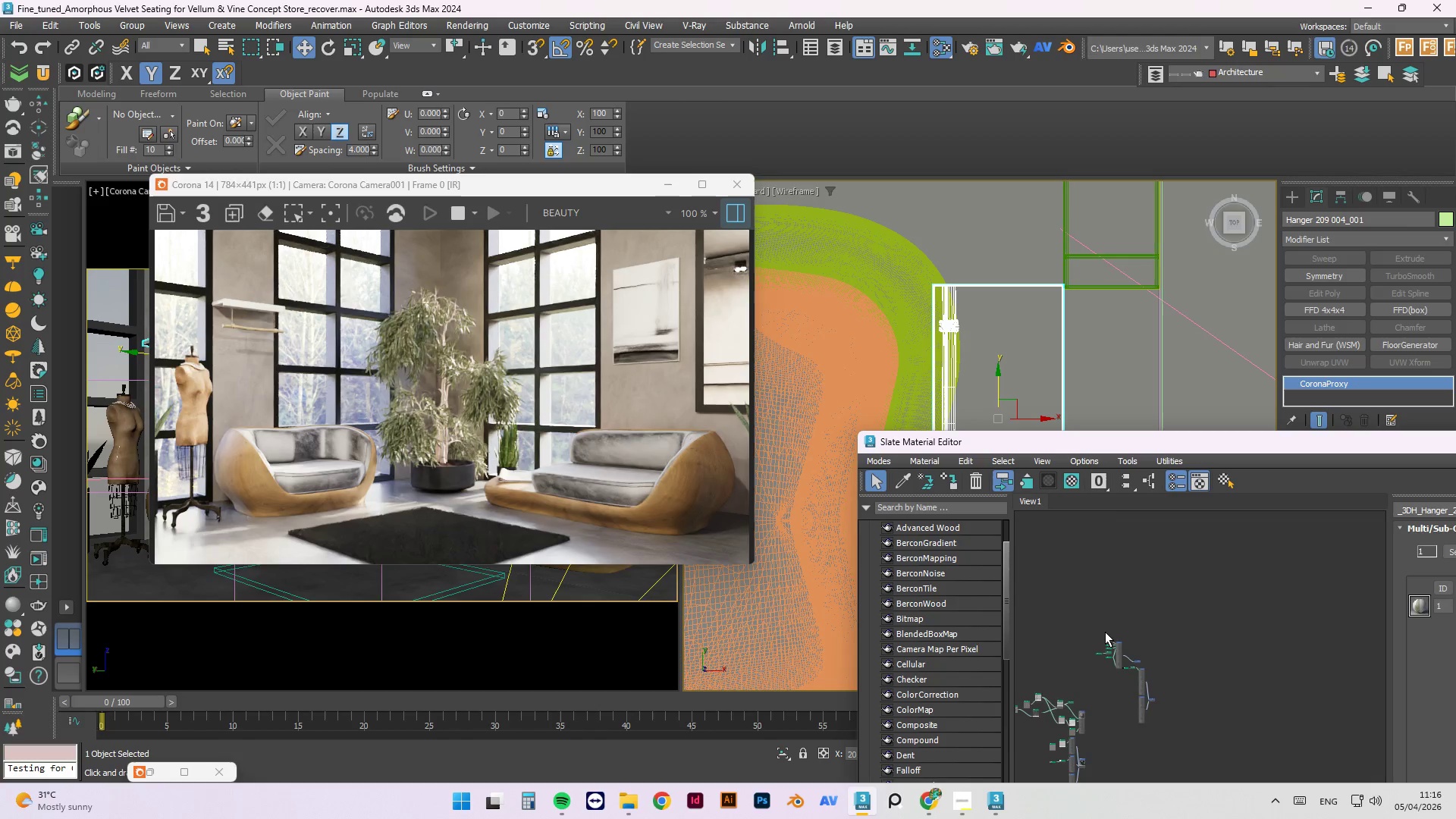 
left_click_drag(start_coordinate=[1123, 648], to_coordinate=[1167, 589])
 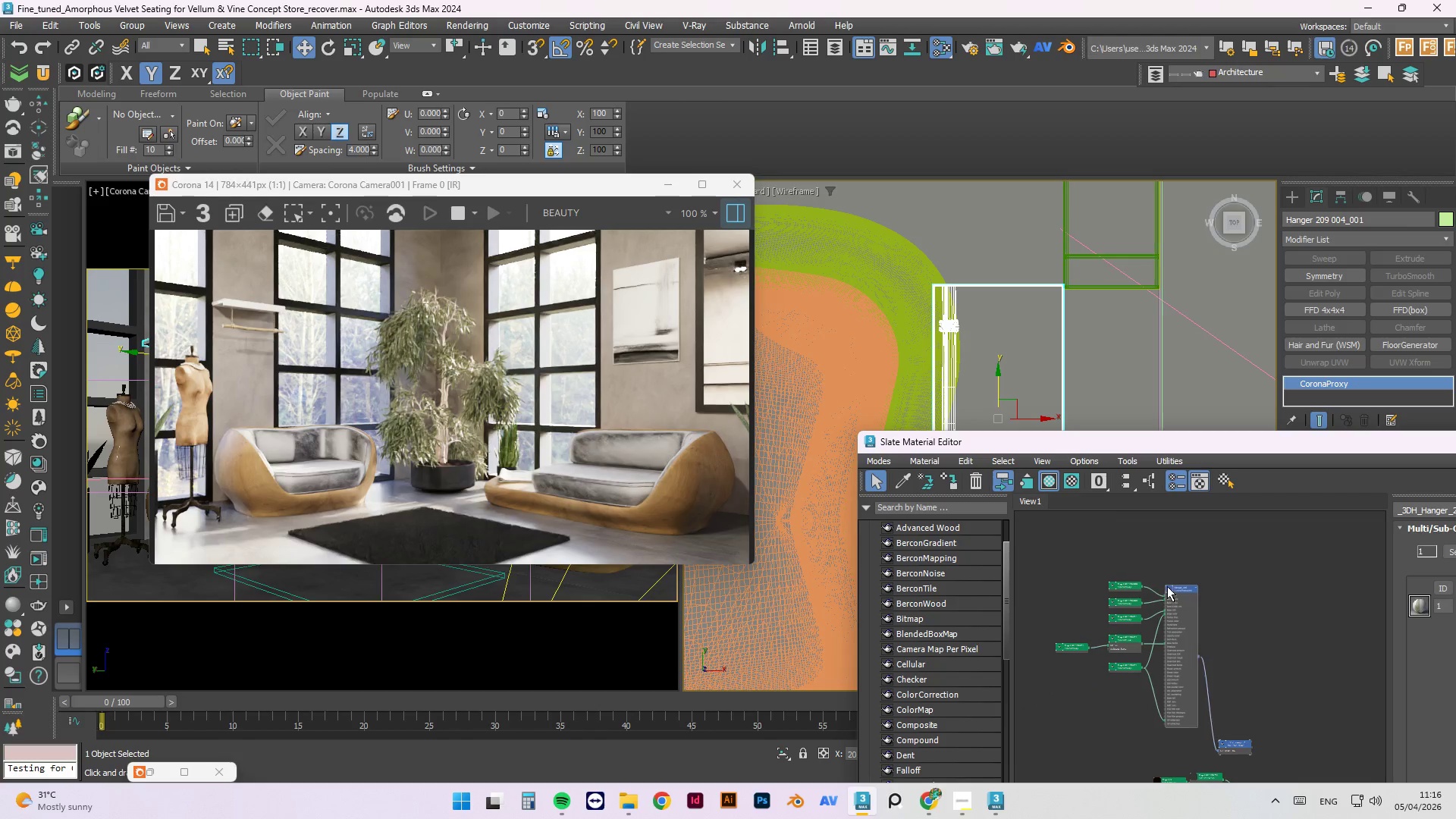 
scroll: coordinate [1115, 642], scroll_direction: up, amount: 2.0
 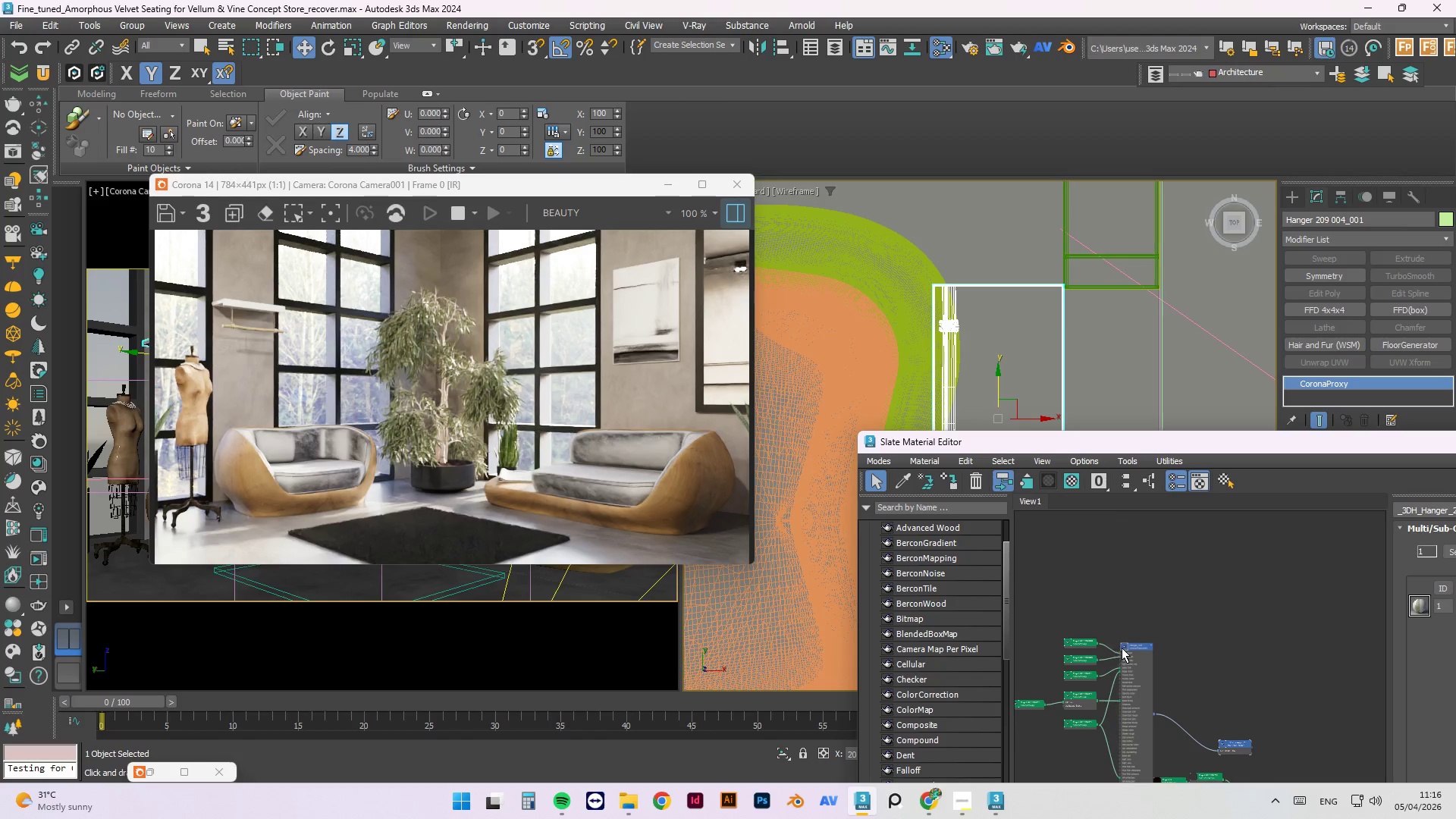 
double_click([1175, 594])
 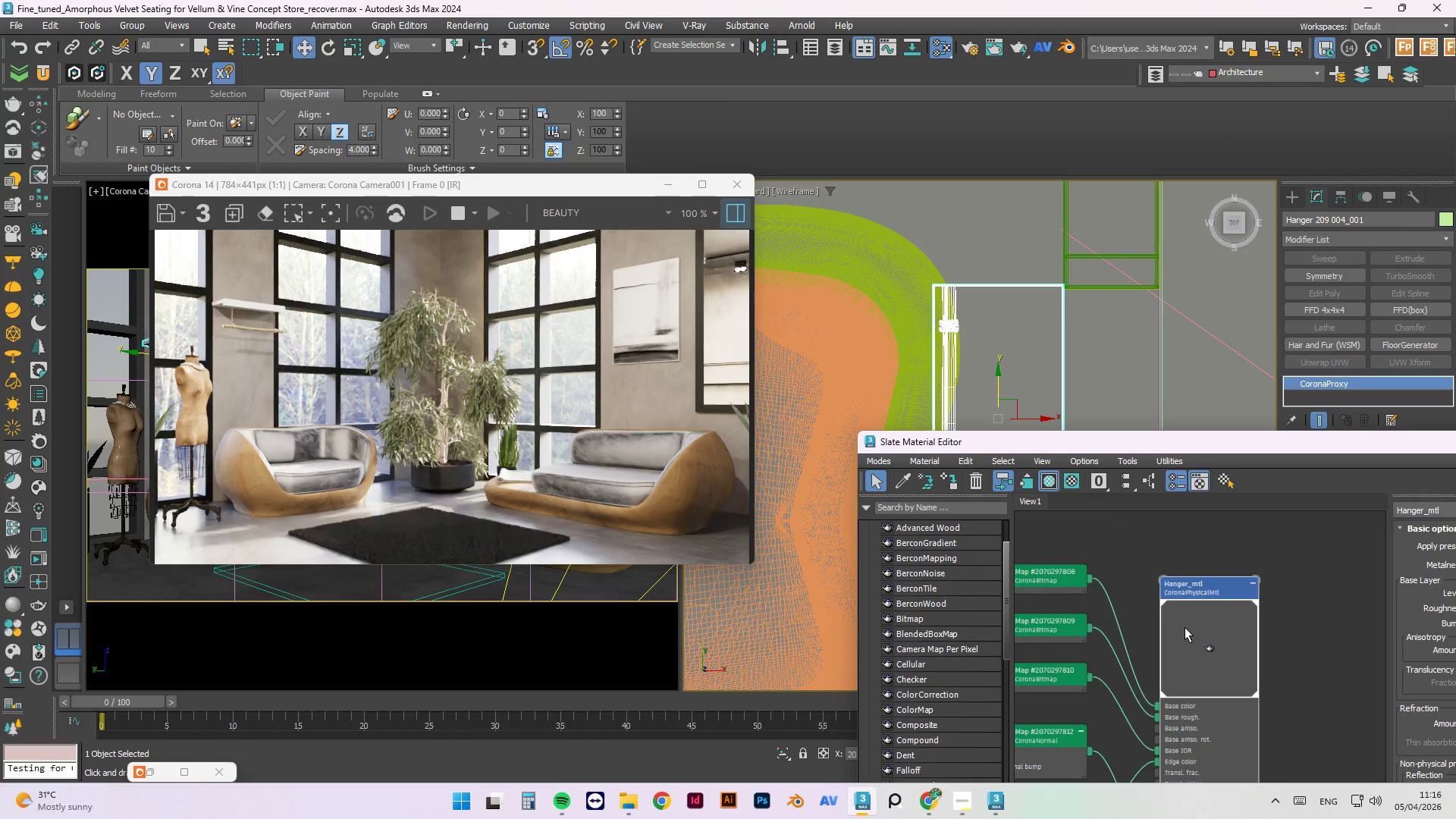 
scroll: coordinate [1174, 604], scroll_direction: up, amount: 5.0
 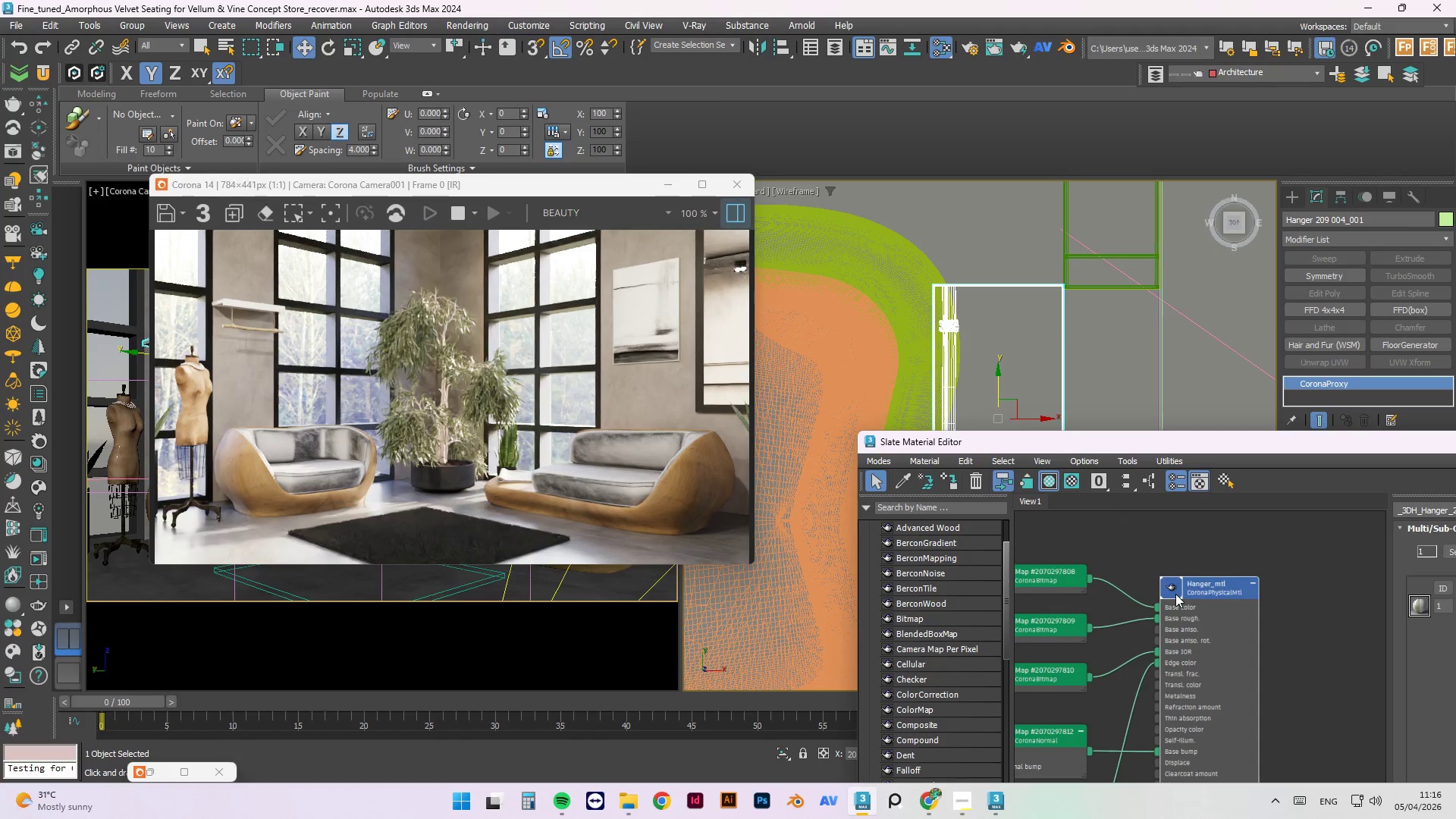 
right_click([1185, 632])
 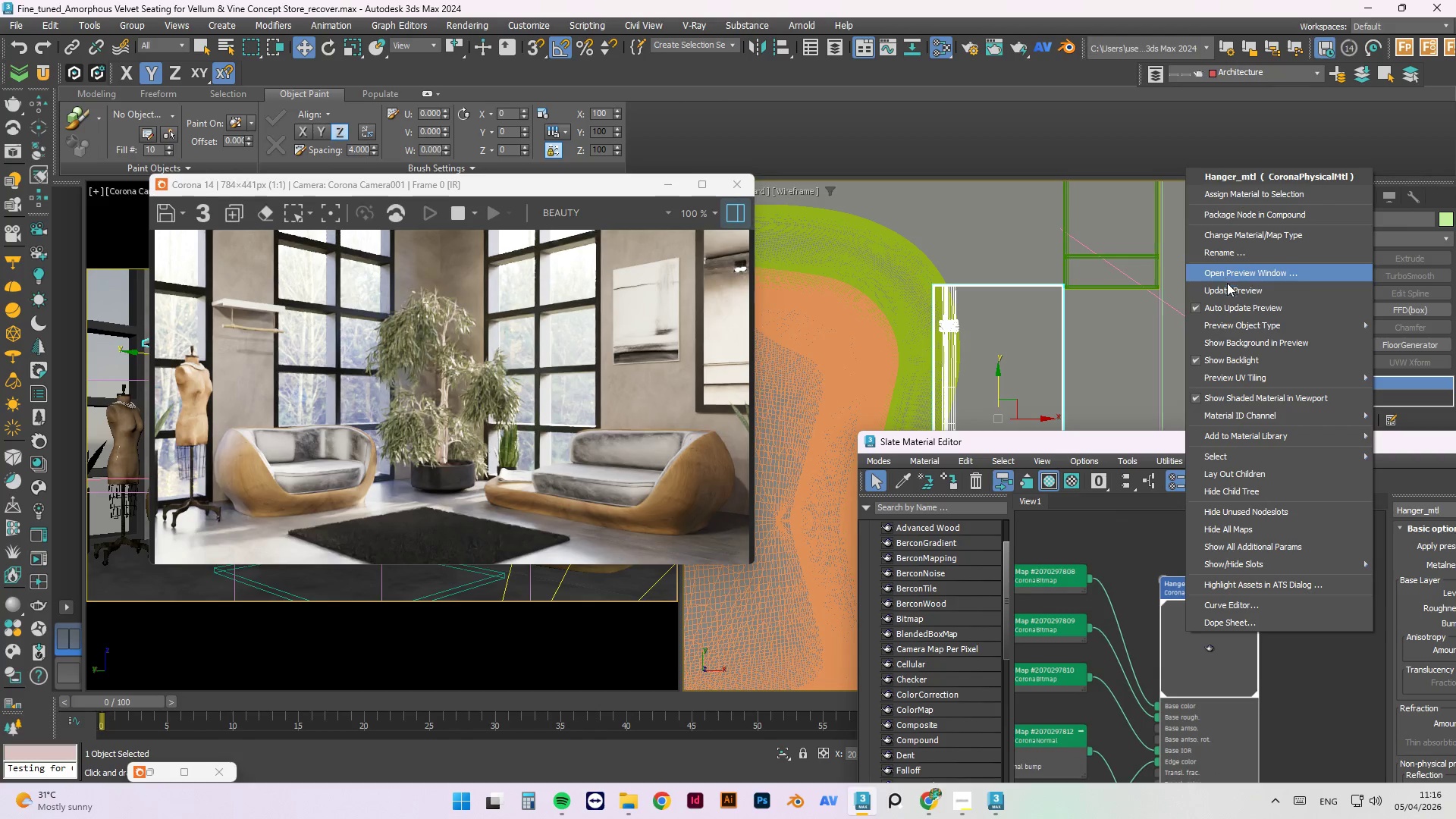 
left_click([1229, 287])
 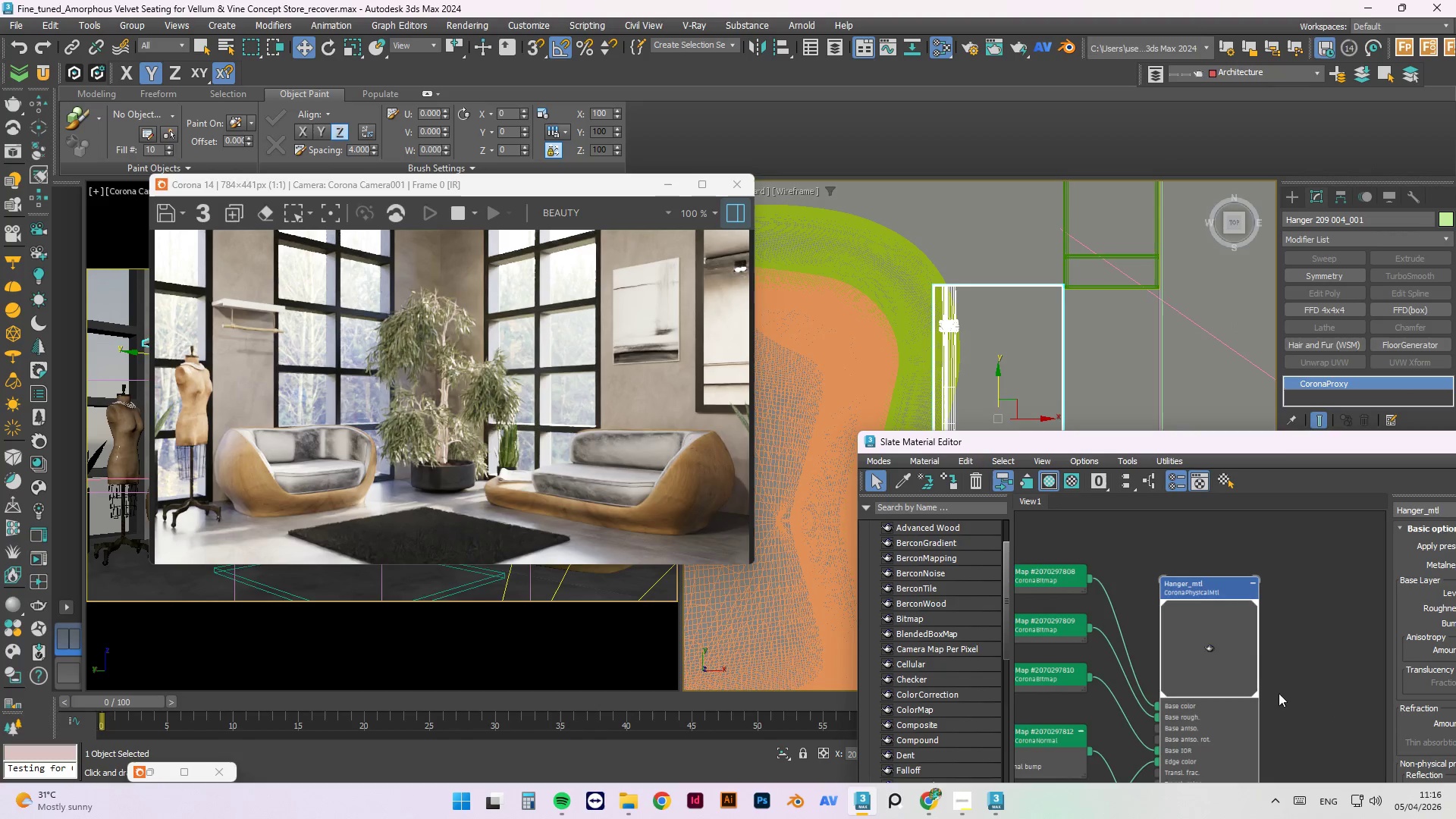 
left_click([1114, 587])
 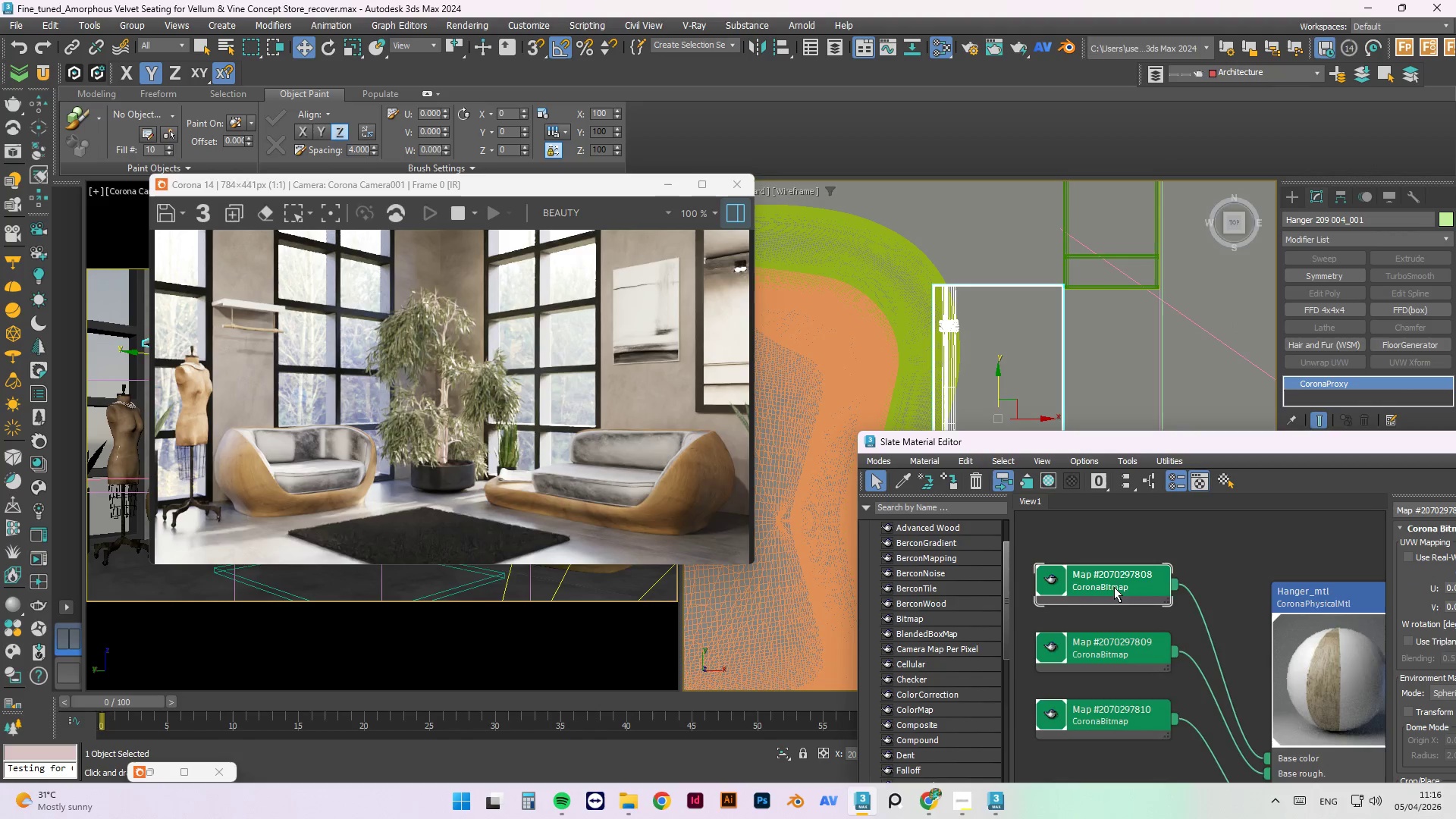 
scroll: coordinate [1129, 596], scroll_direction: up, amount: 3.0
 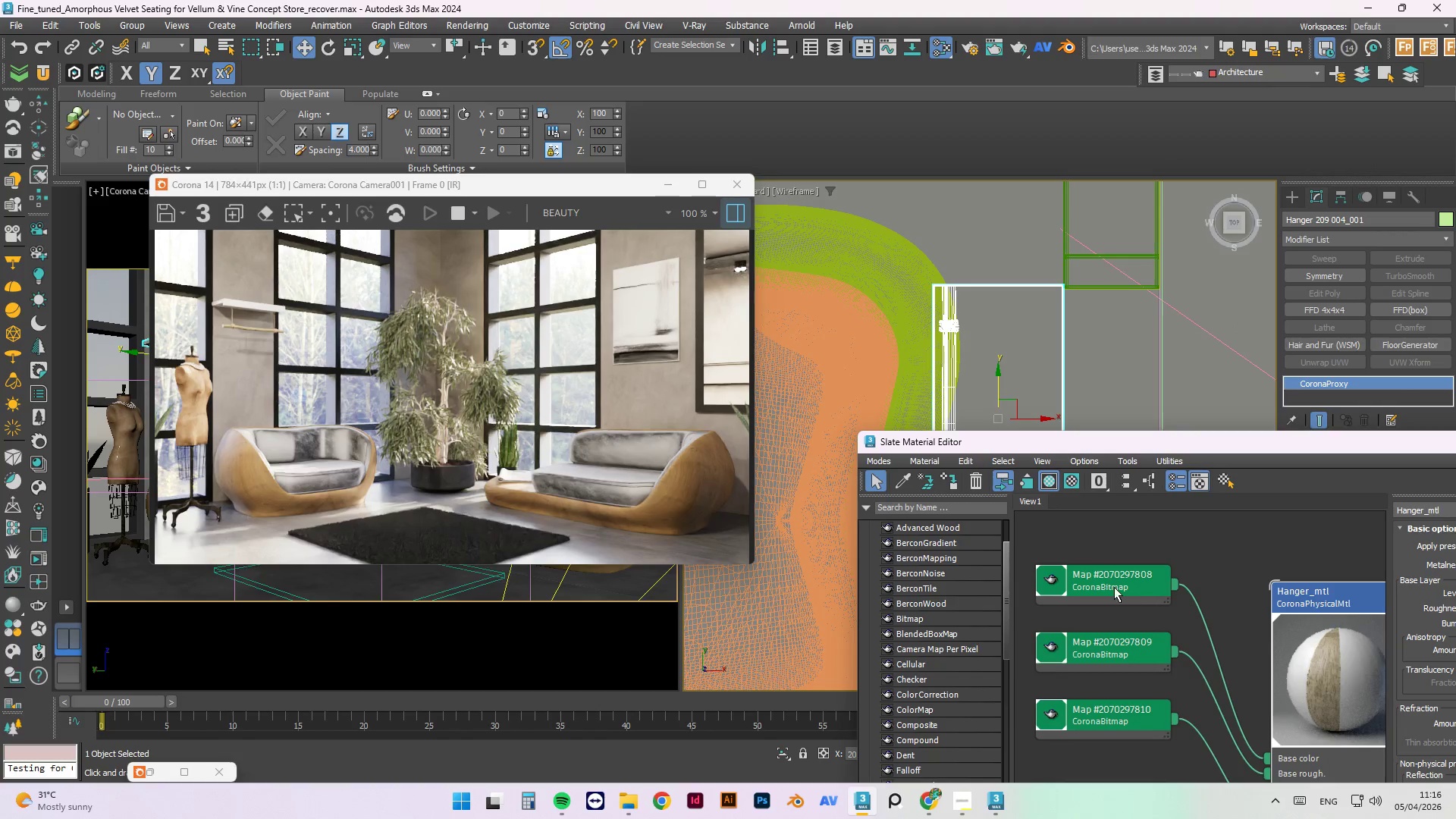 
scroll: coordinate [1141, 510], scroll_direction: down, amount: 8.0
 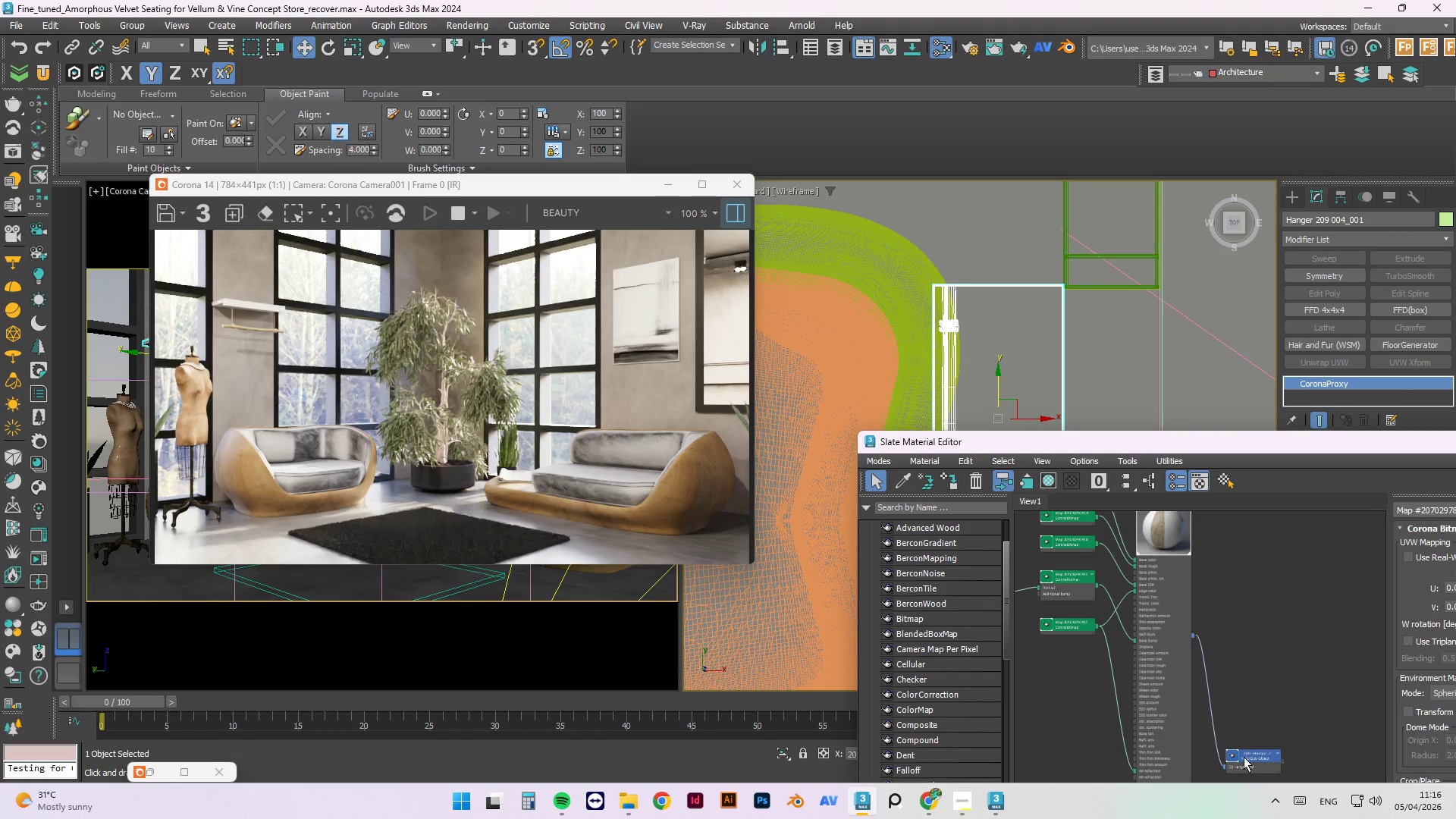 
left_click_drag(start_coordinate=[1247, 763], to_coordinate=[1255, 634])
 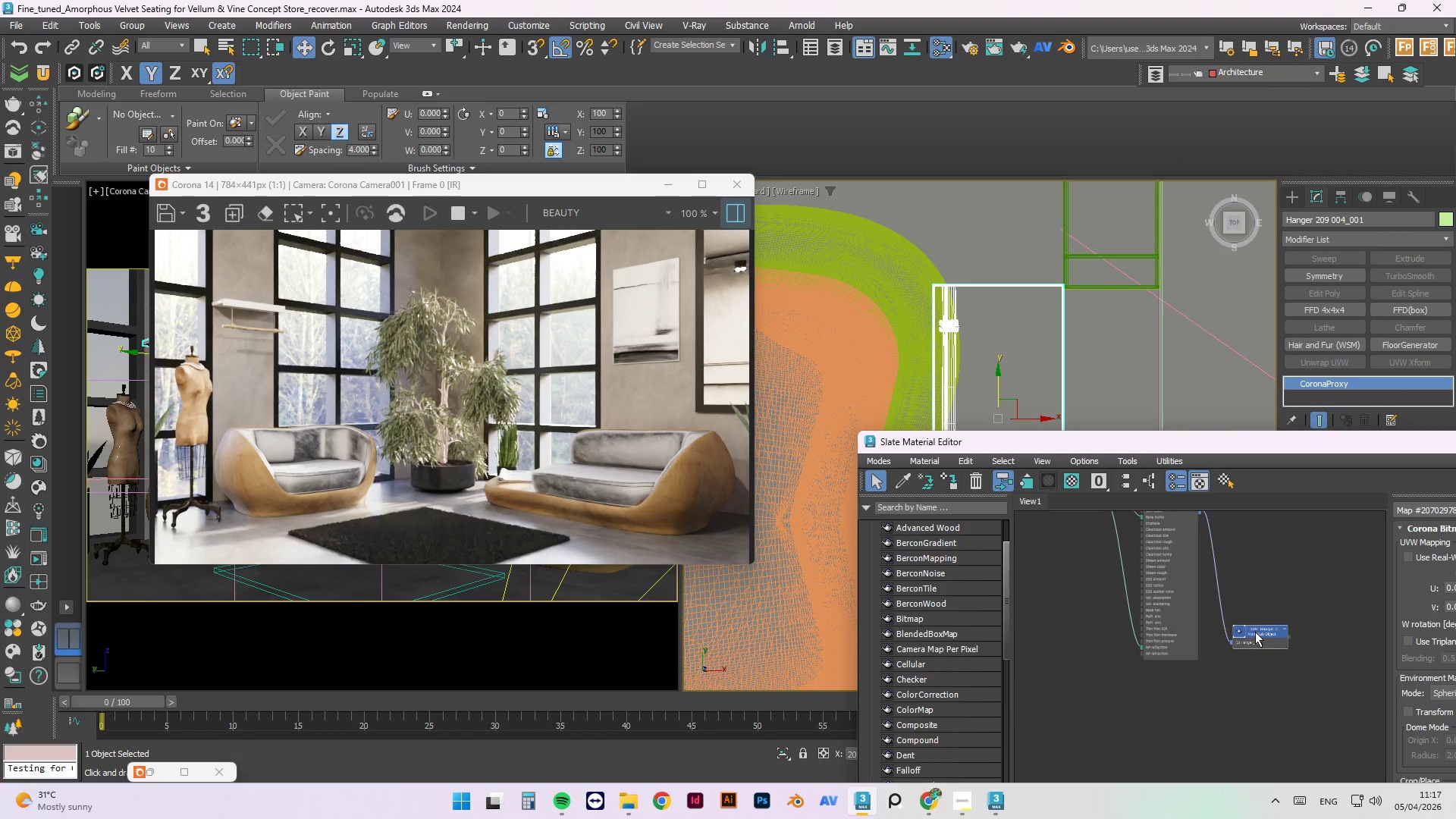 
scroll: coordinate [1270, 642], scroll_direction: up, amount: 5.0
 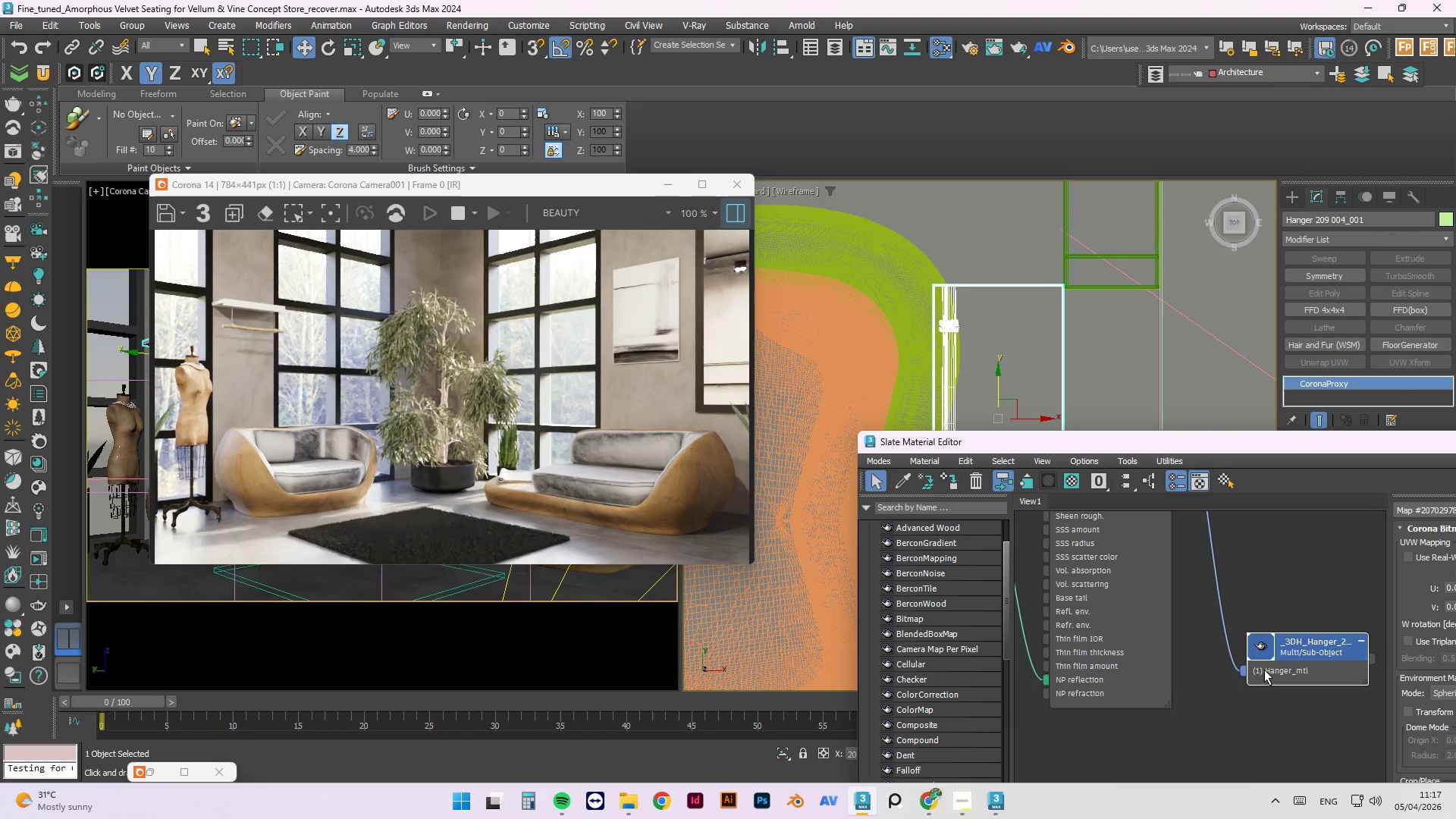 
right_click([1071, 602])
 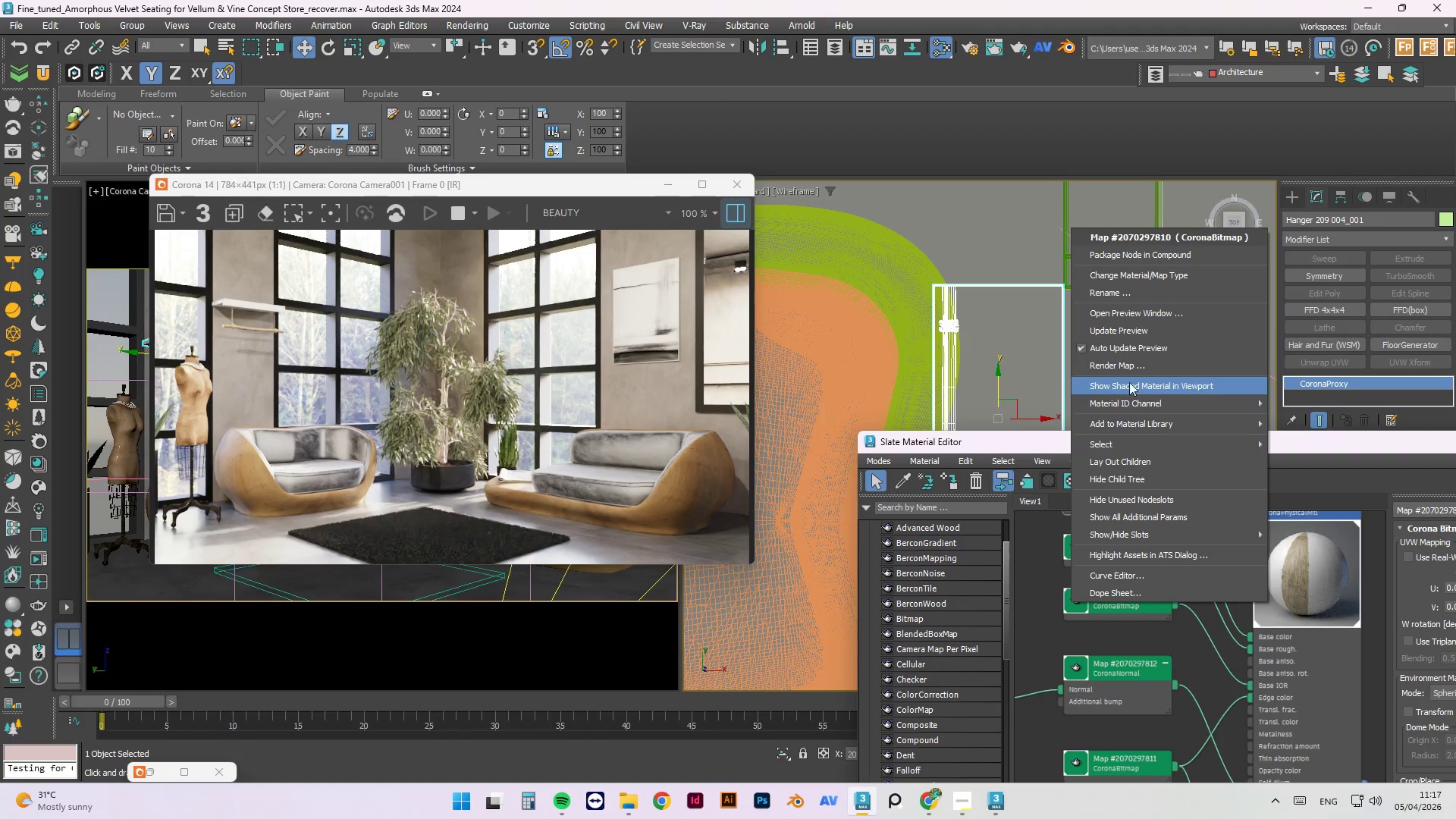 
scroll: coordinate [1075, 575], scroll_direction: down, amount: 1.0
 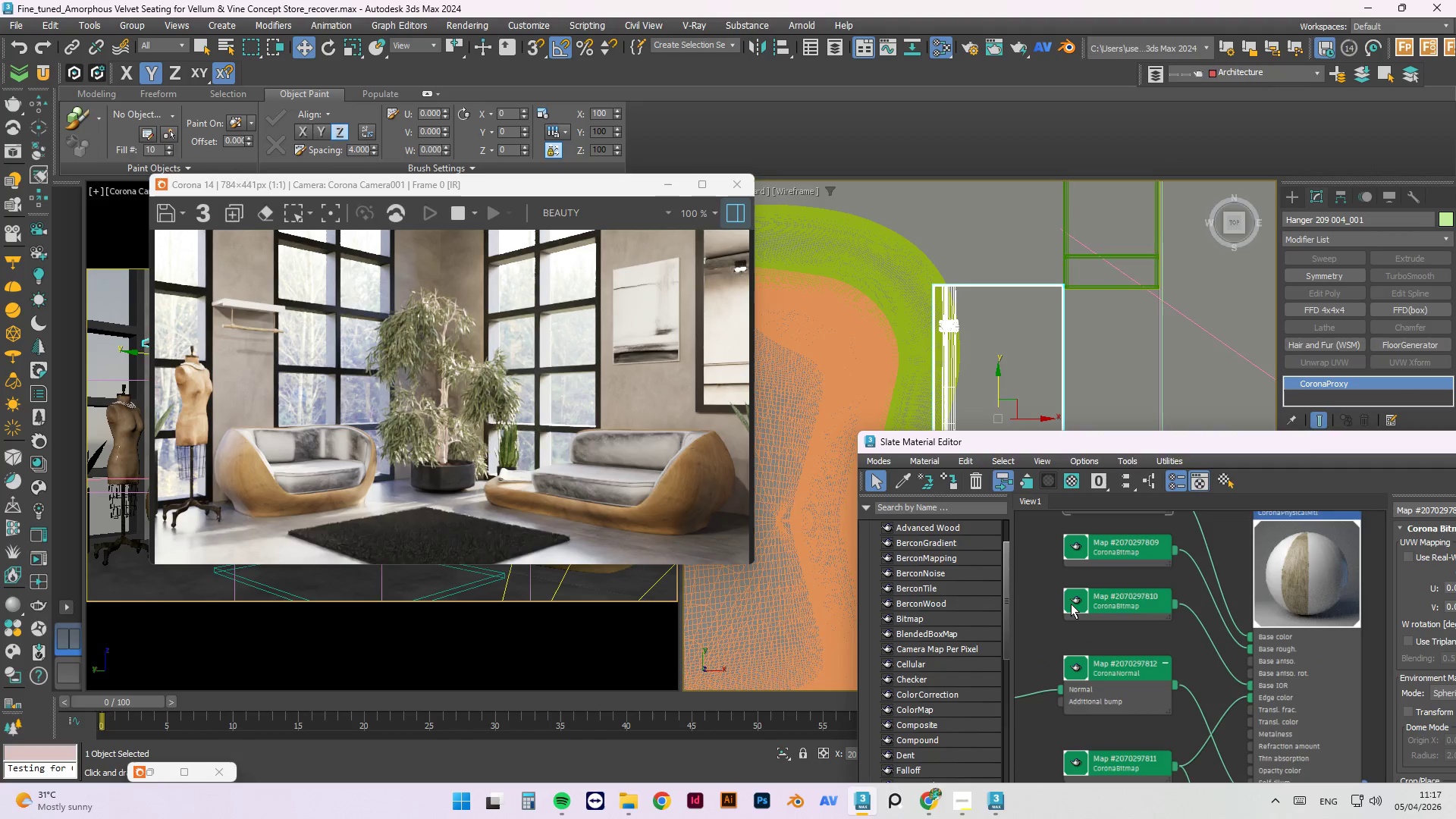 
left_click([1131, 328])
 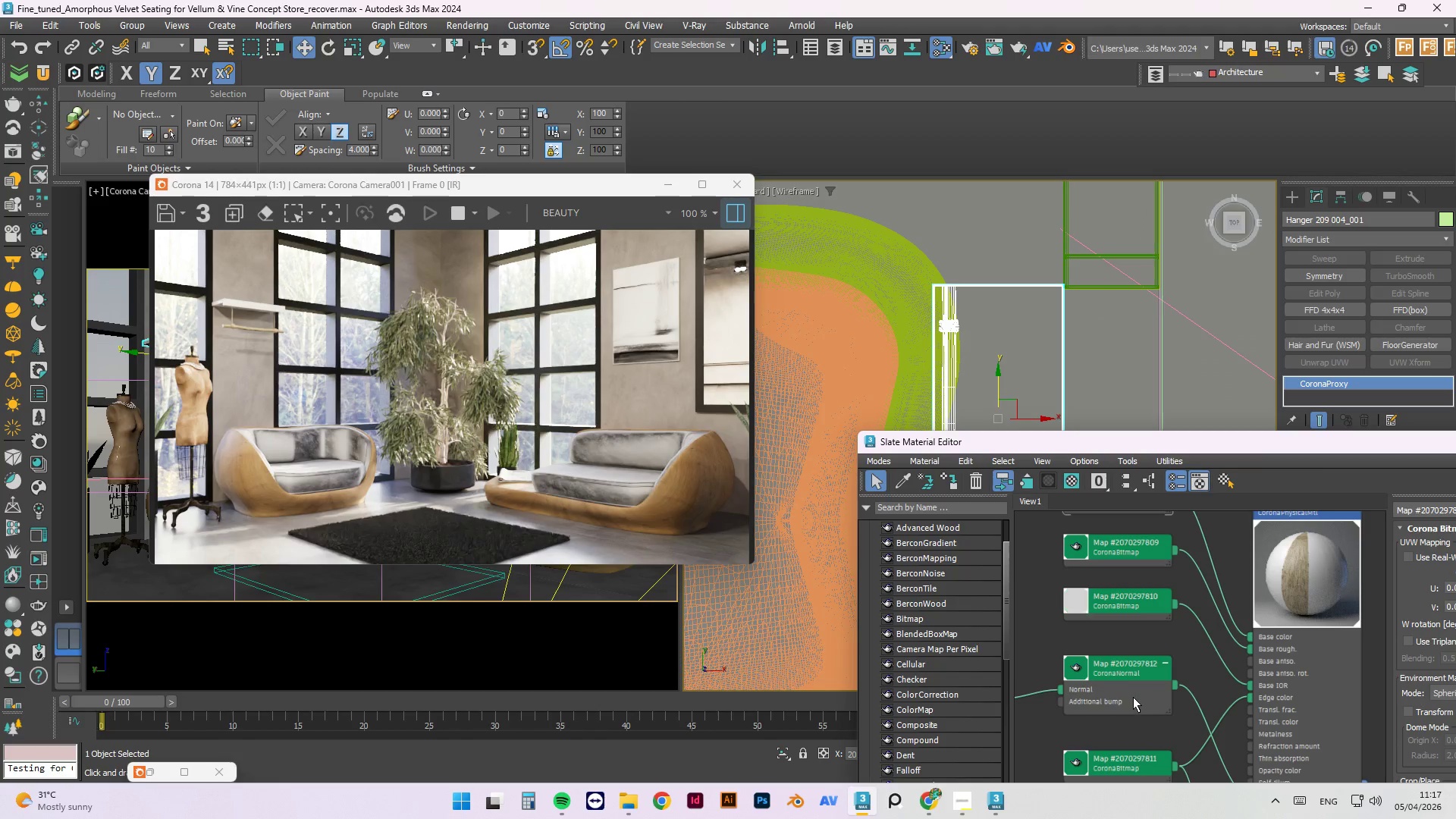 
scroll: coordinate [1127, 588], scroll_direction: down, amount: 4.0
 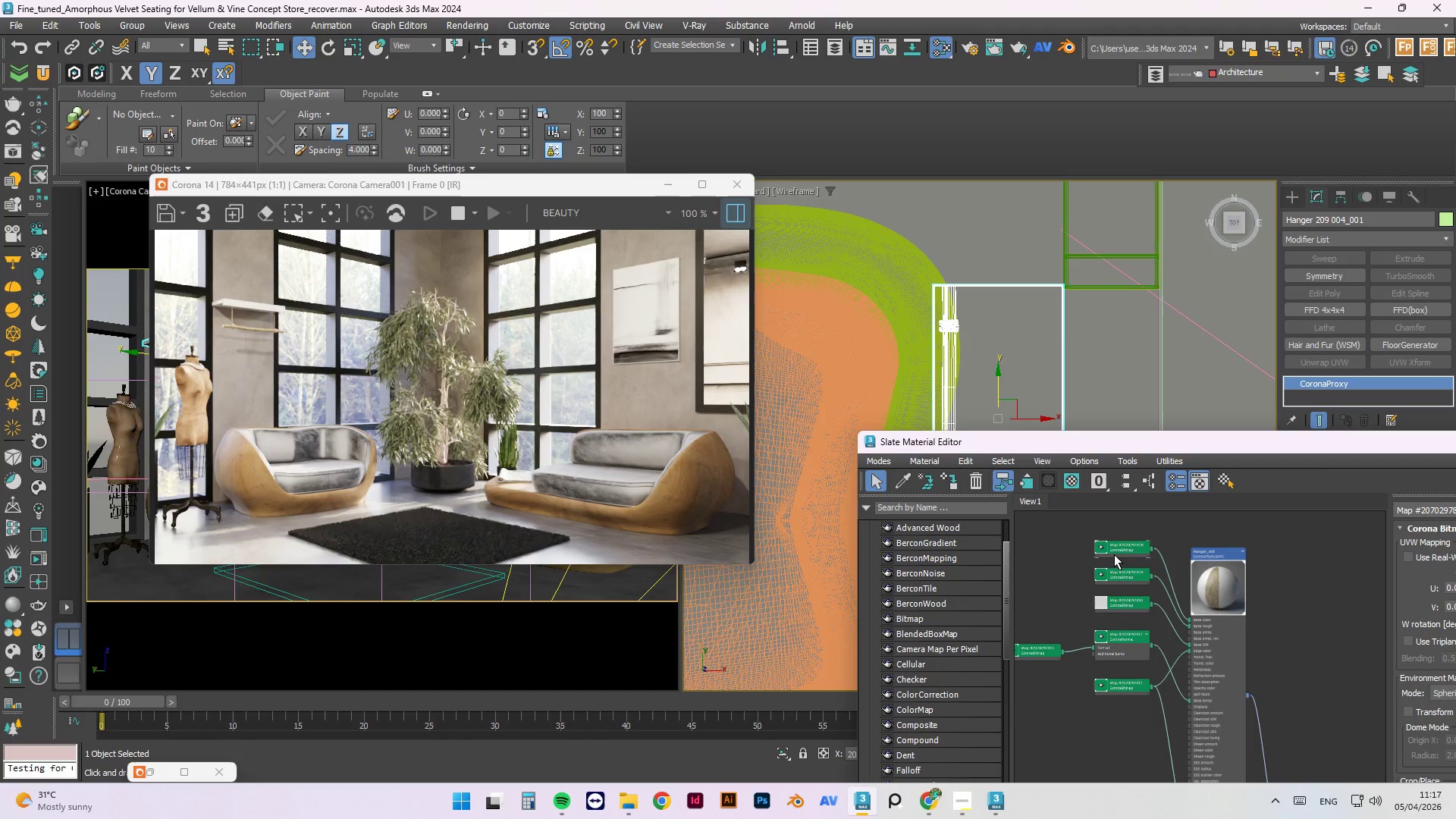 
left_click_drag(start_coordinate=[1122, 683], to_coordinate=[1103, 720])
 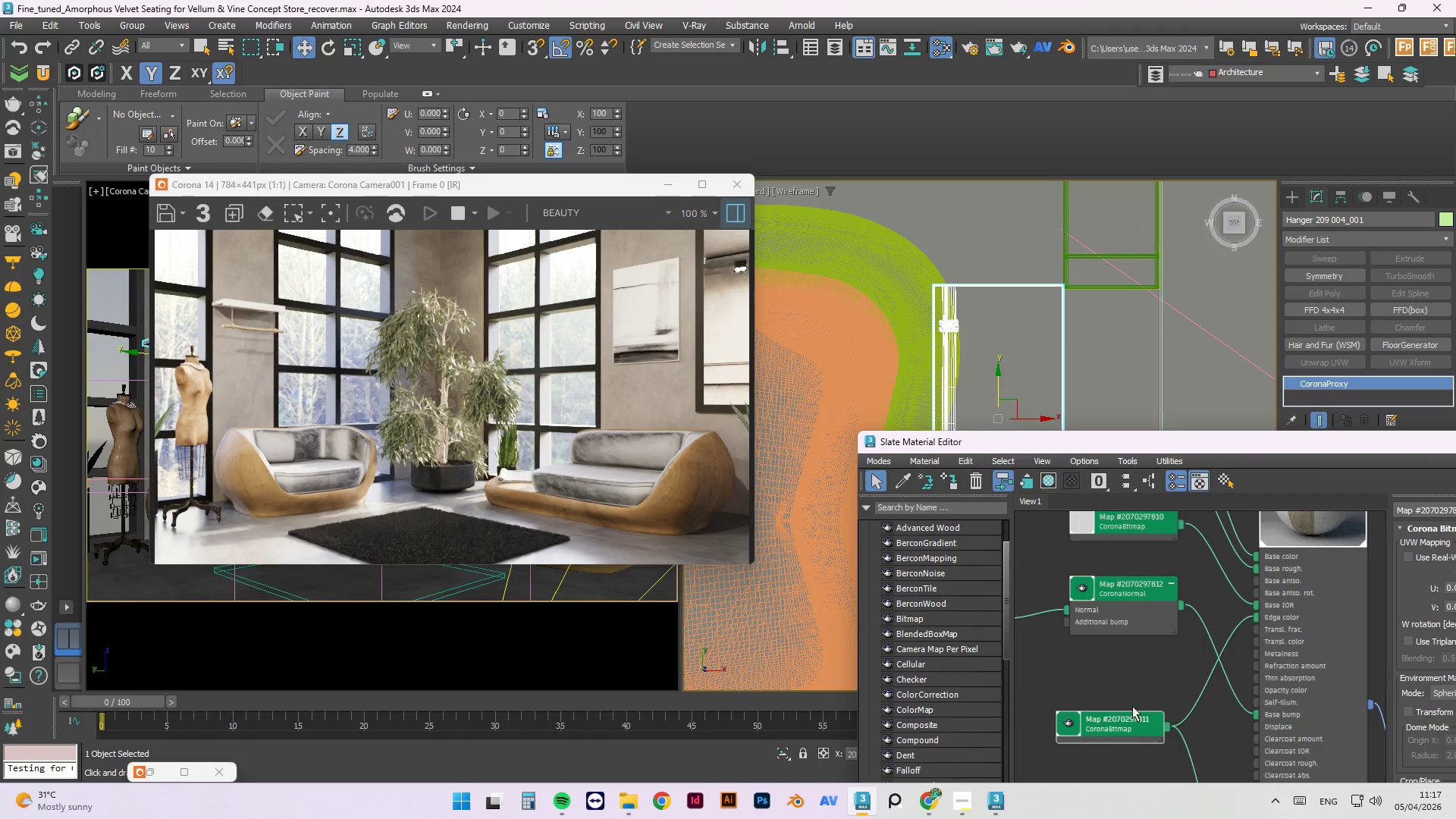 
scroll: coordinate [1121, 588], scroll_direction: up, amount: 7.0
 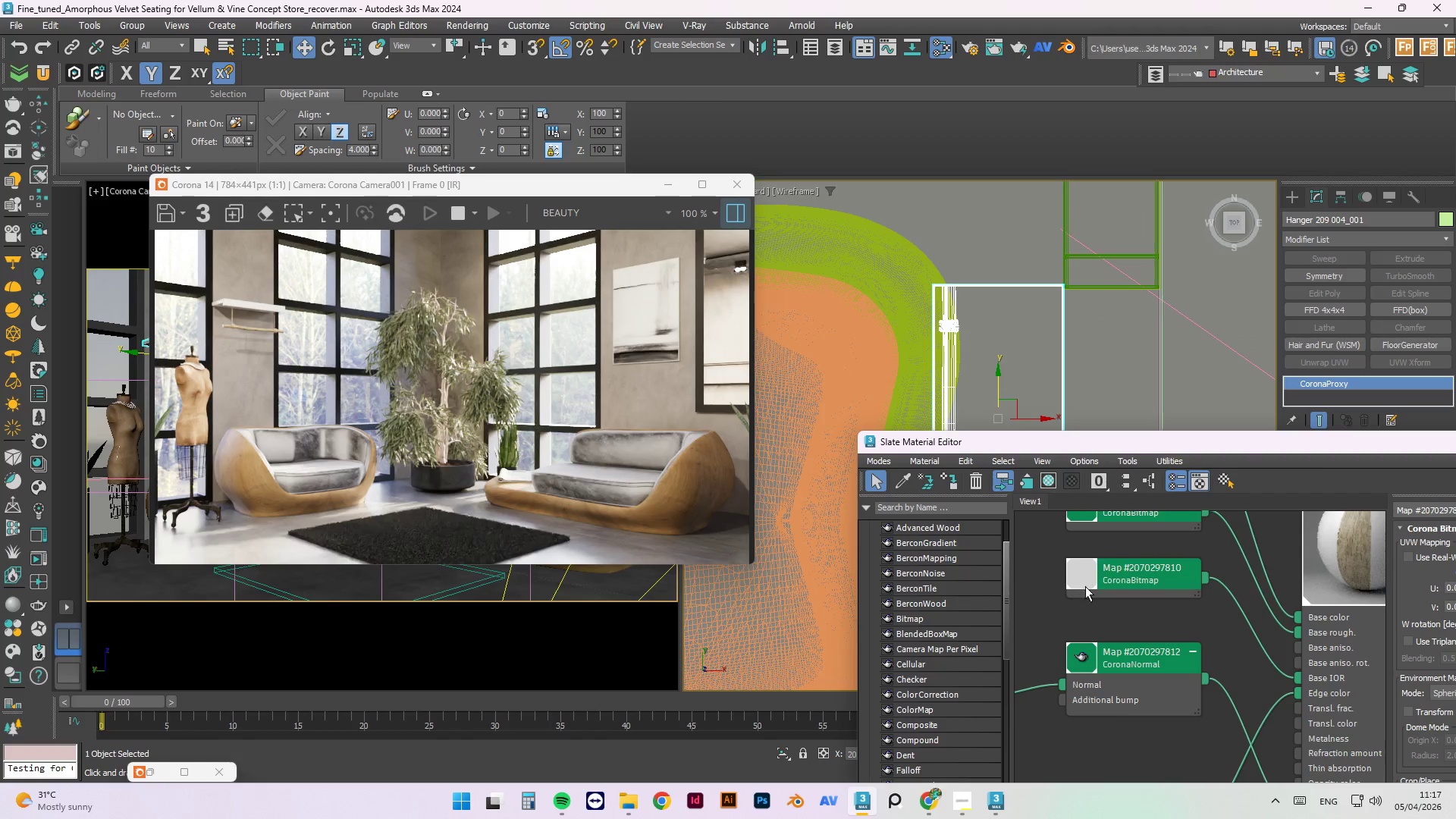 
left_click([1078, 540])
 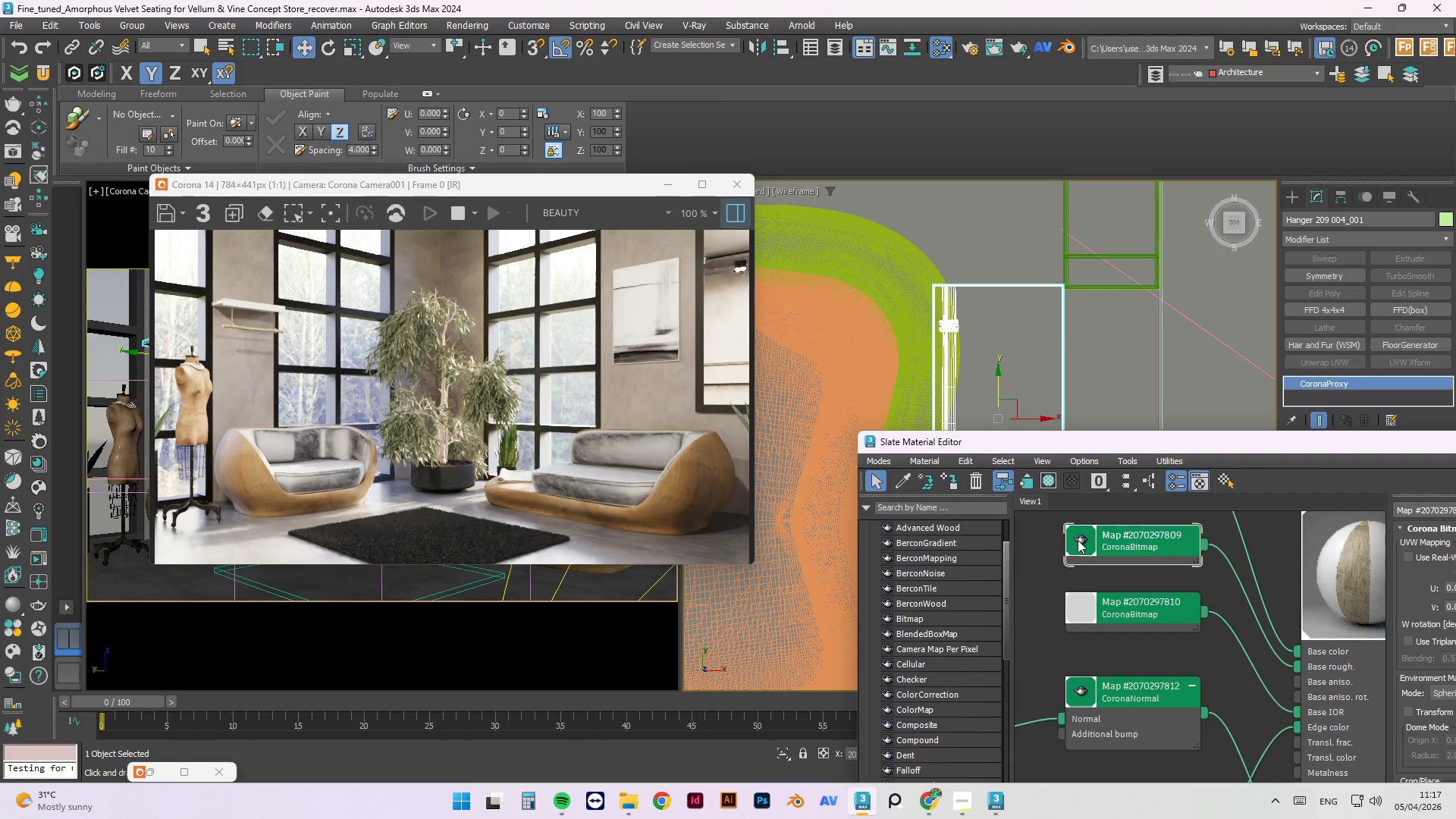 
scroll: coordinate [1084, 535], scroll_direction: none, amount: 0.0
 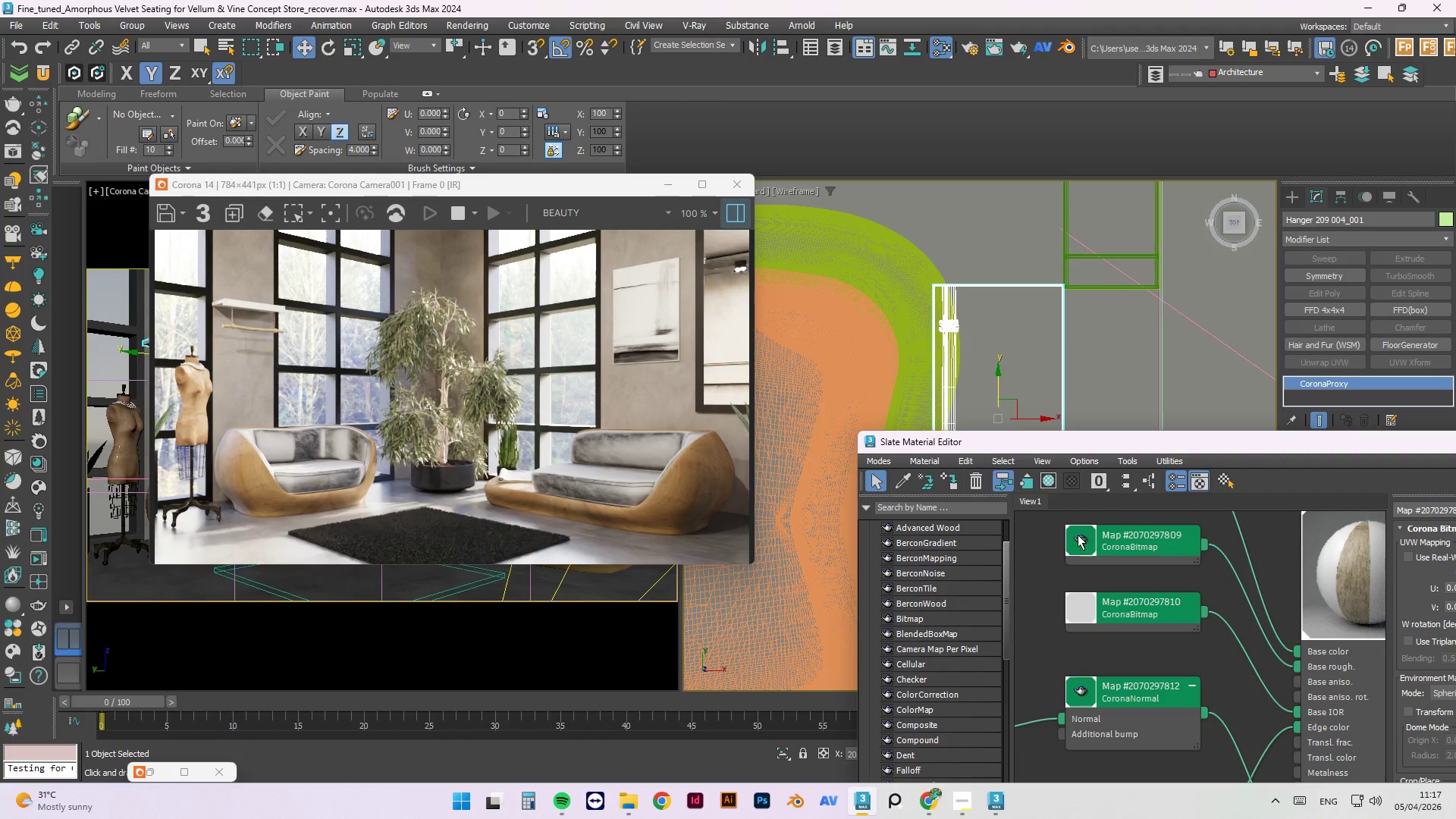 
right_click([1078, 540])
 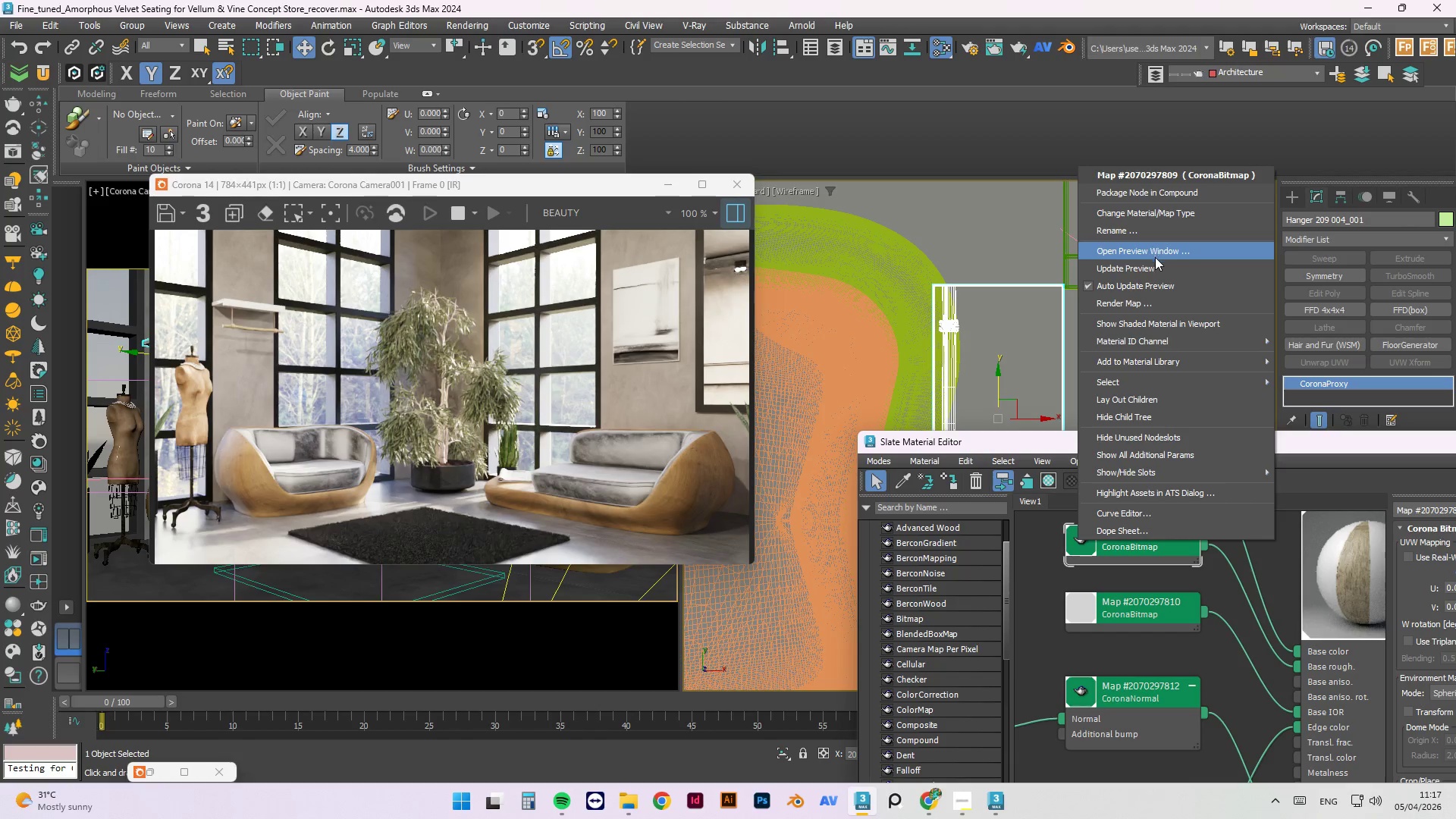 
left_click([1156, 263])
 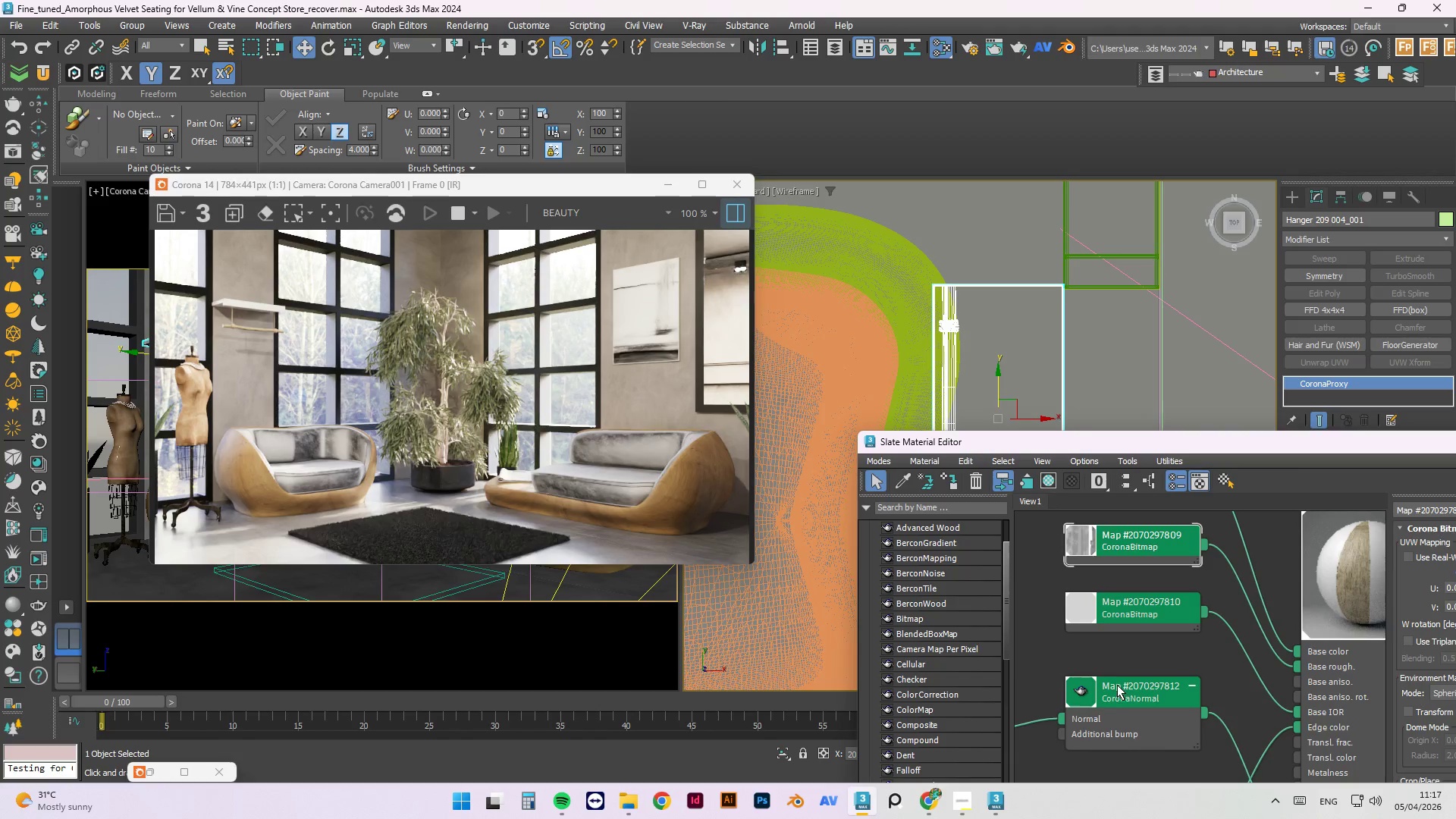 
right_click([1091, 534])
 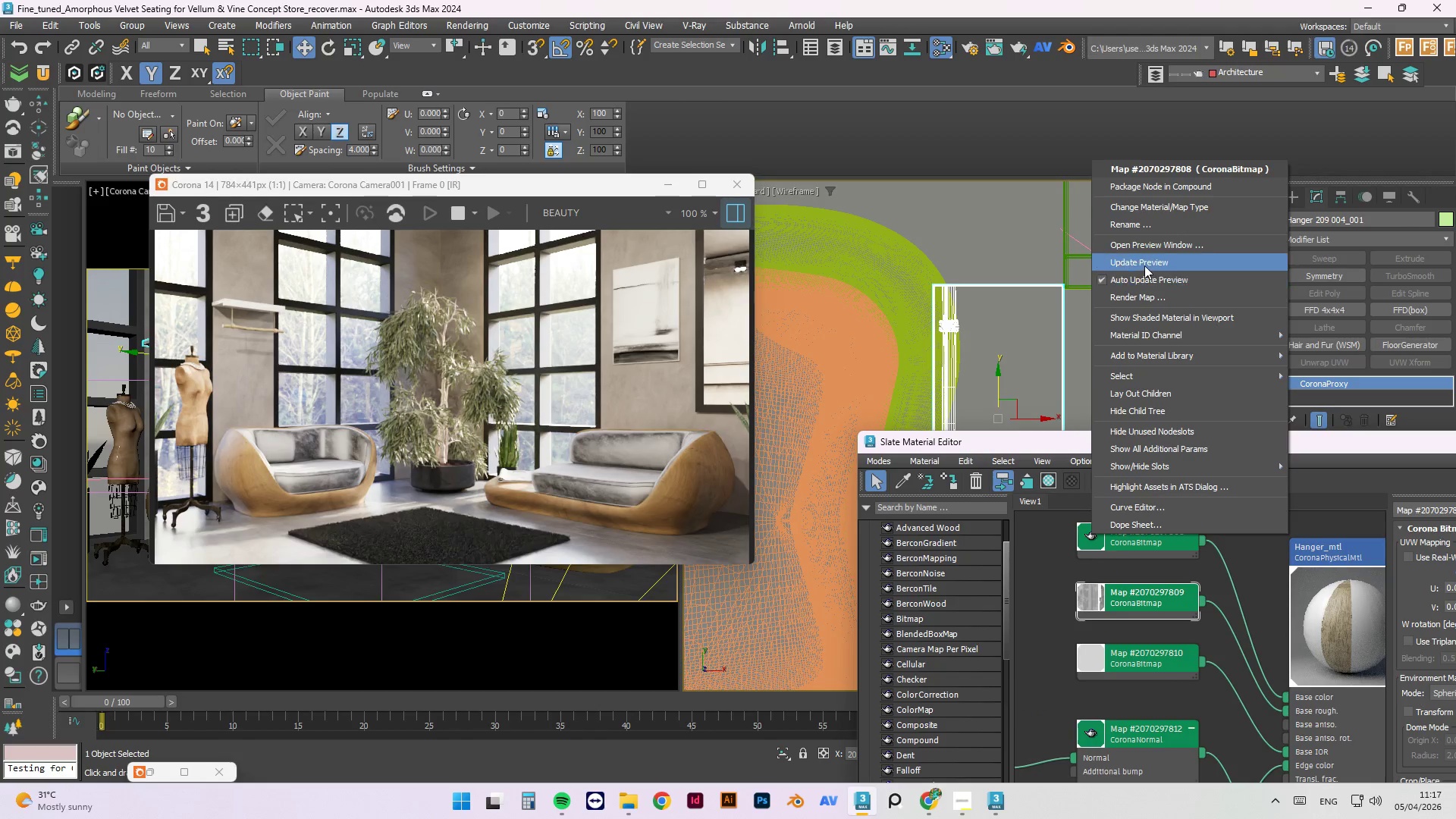 
scroll: coordinate [1091, 534], scroll_direction: down, amount: 1.0
 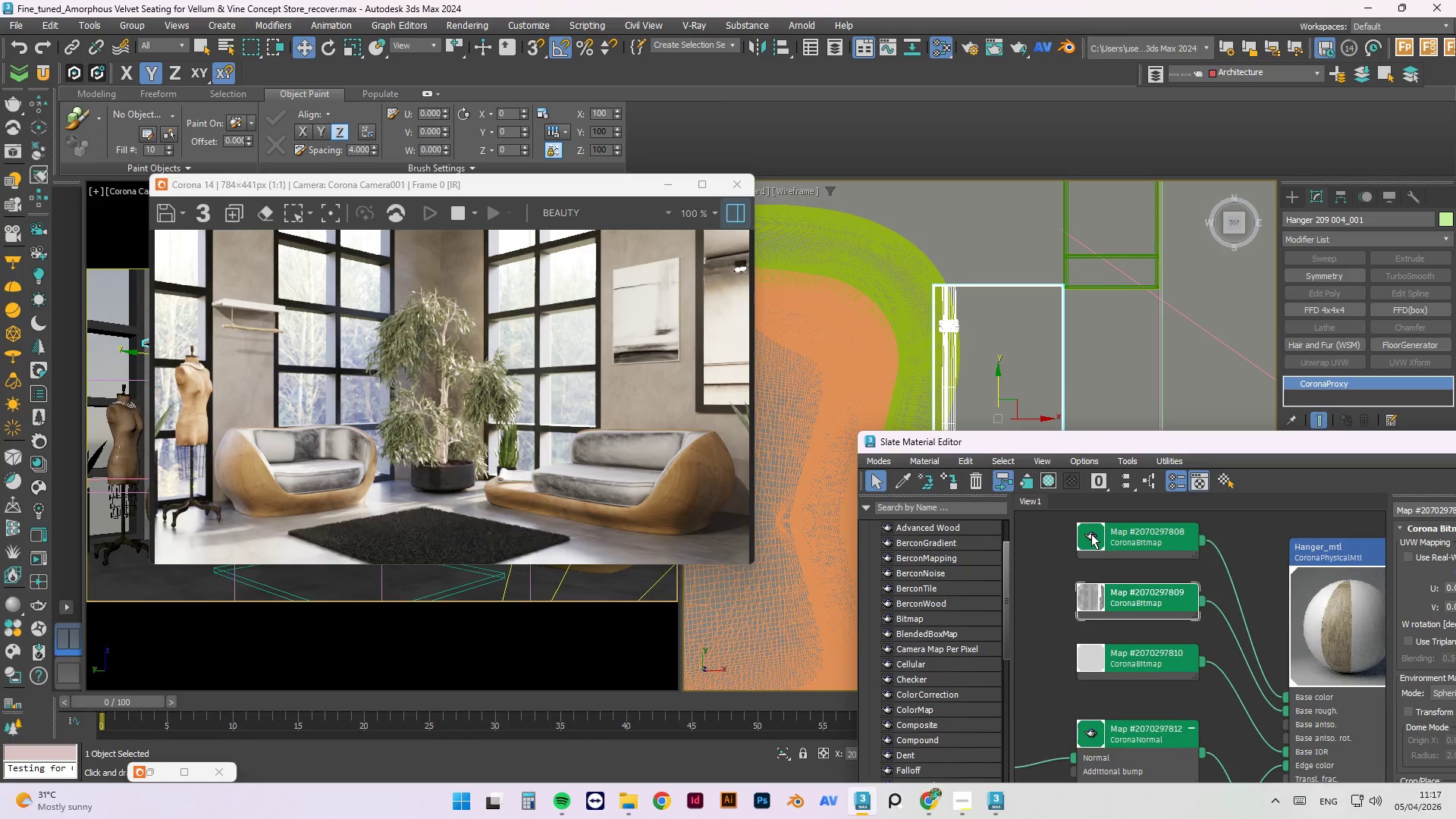 
left_click([1144, 262])
 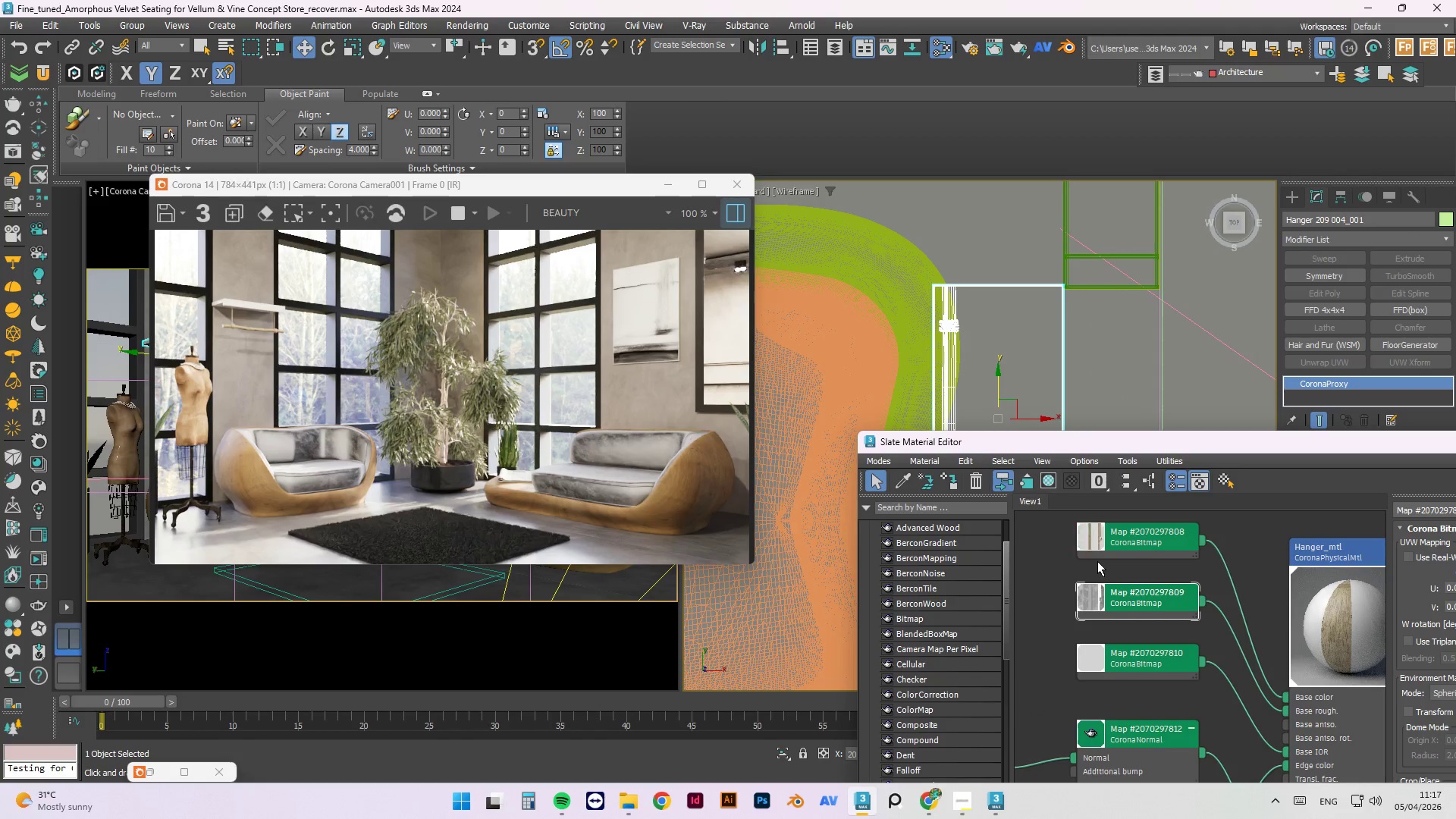 
left_click_drag(start_coordinate=[1115, 571], to_coordinate=[1056, 578])
 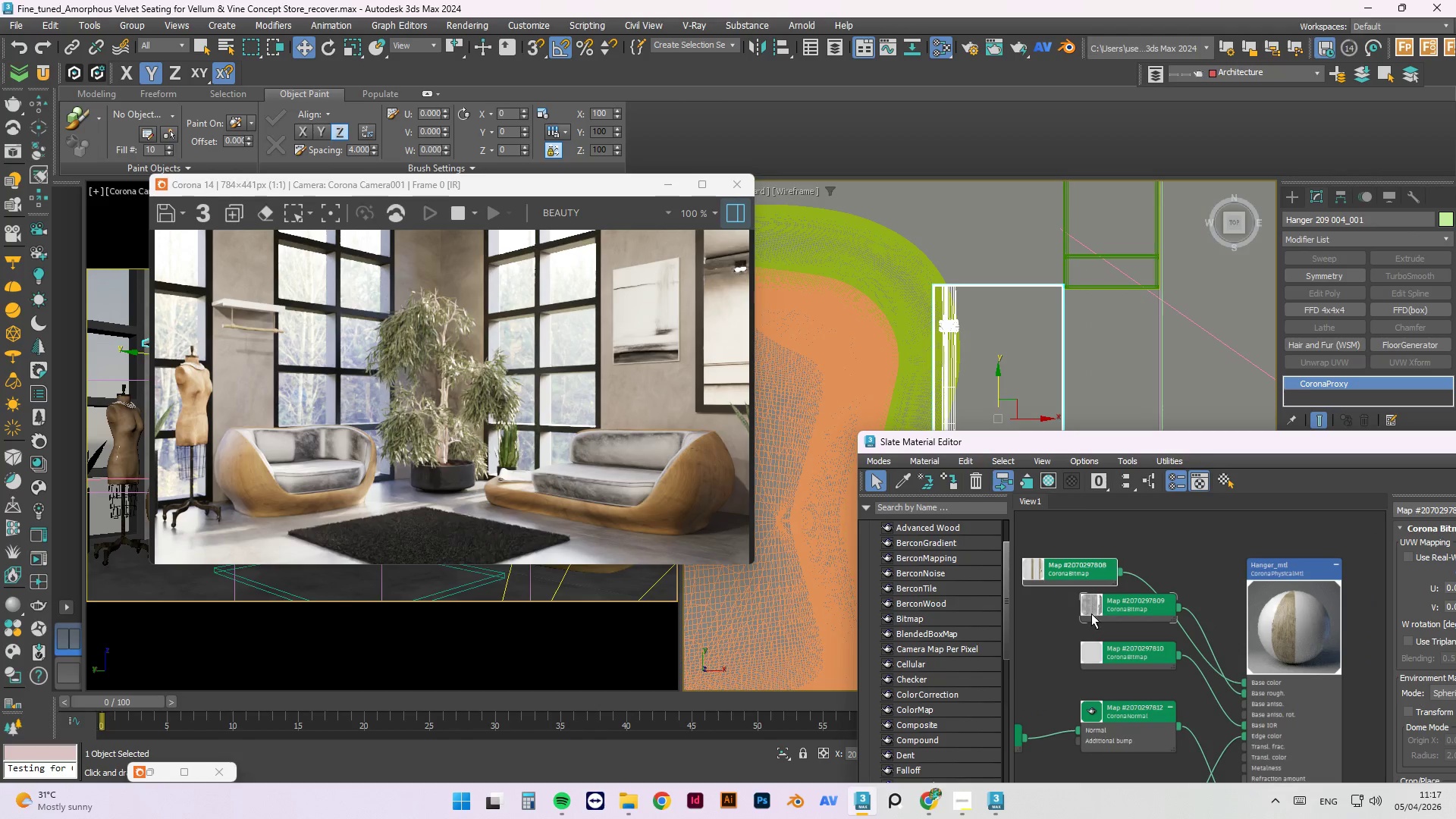 
scroll: coordinate [1094, 582], scroll_direction: down, amount: 2.0
 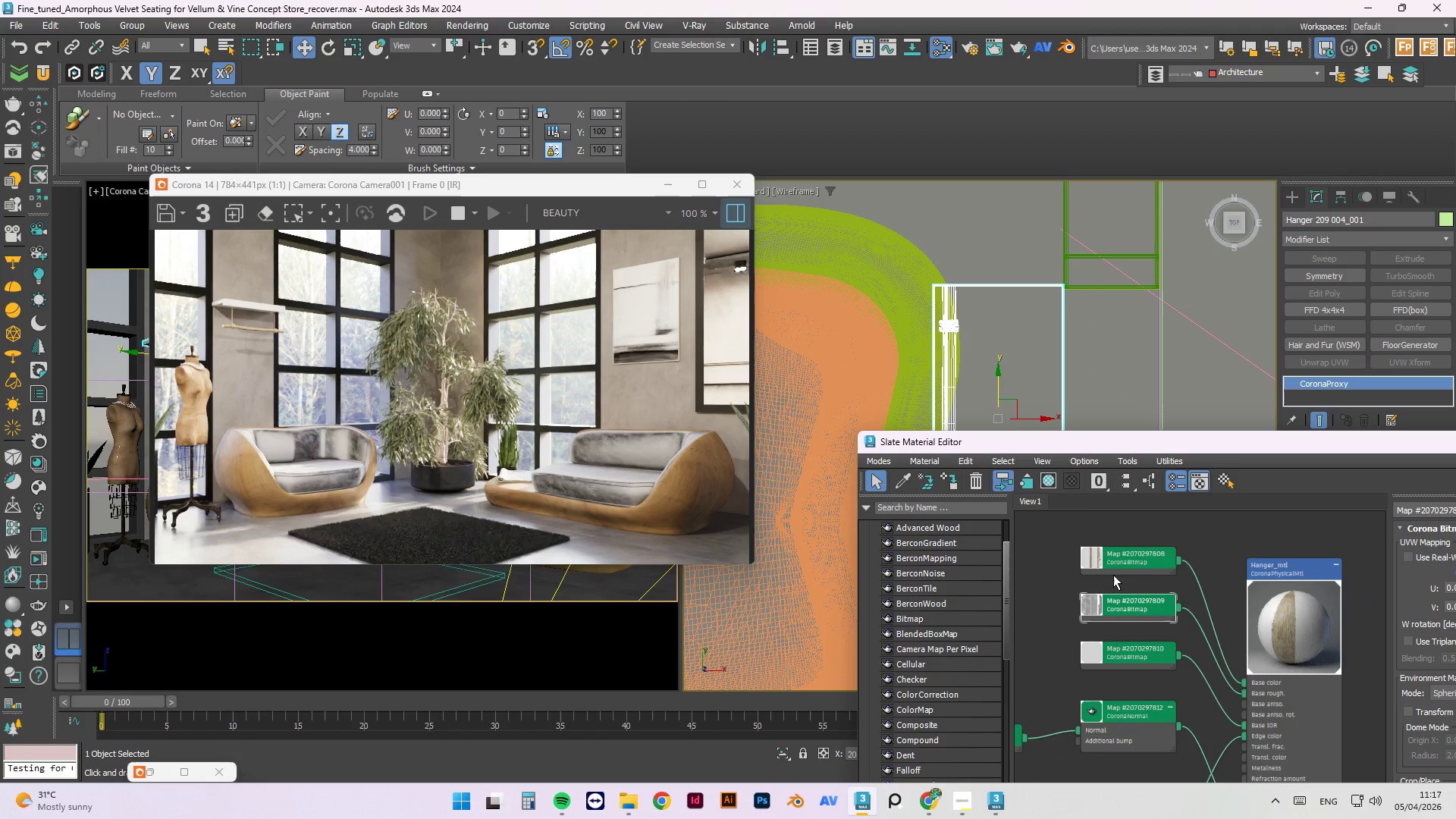 
left_click_drag(start_coordinate=[1095, 613], to_coordinate=[1021, 630])
 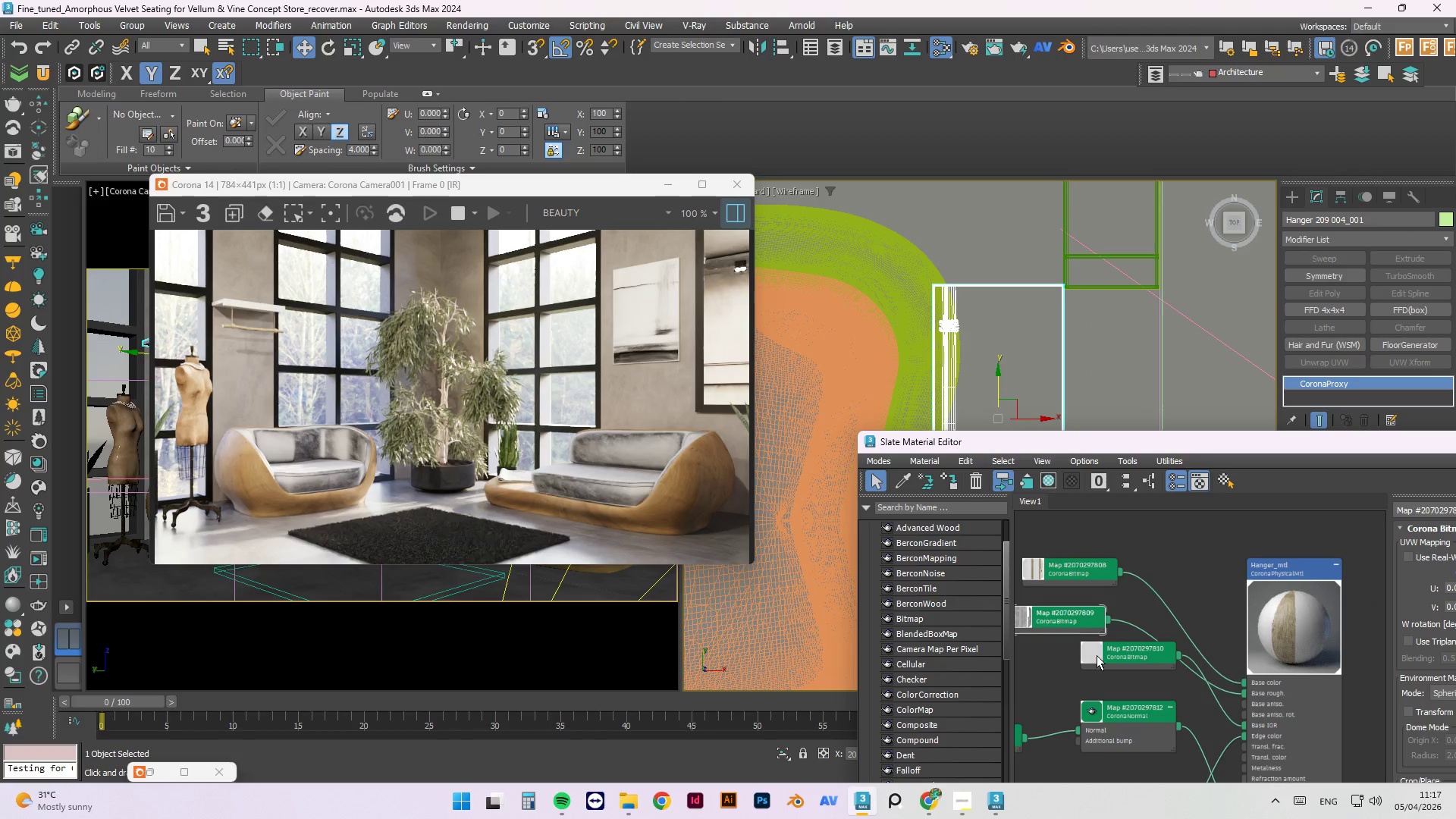 
left_click_drag(start_coordinate=[1111, 657], to_coordinate=[1011, 666])
 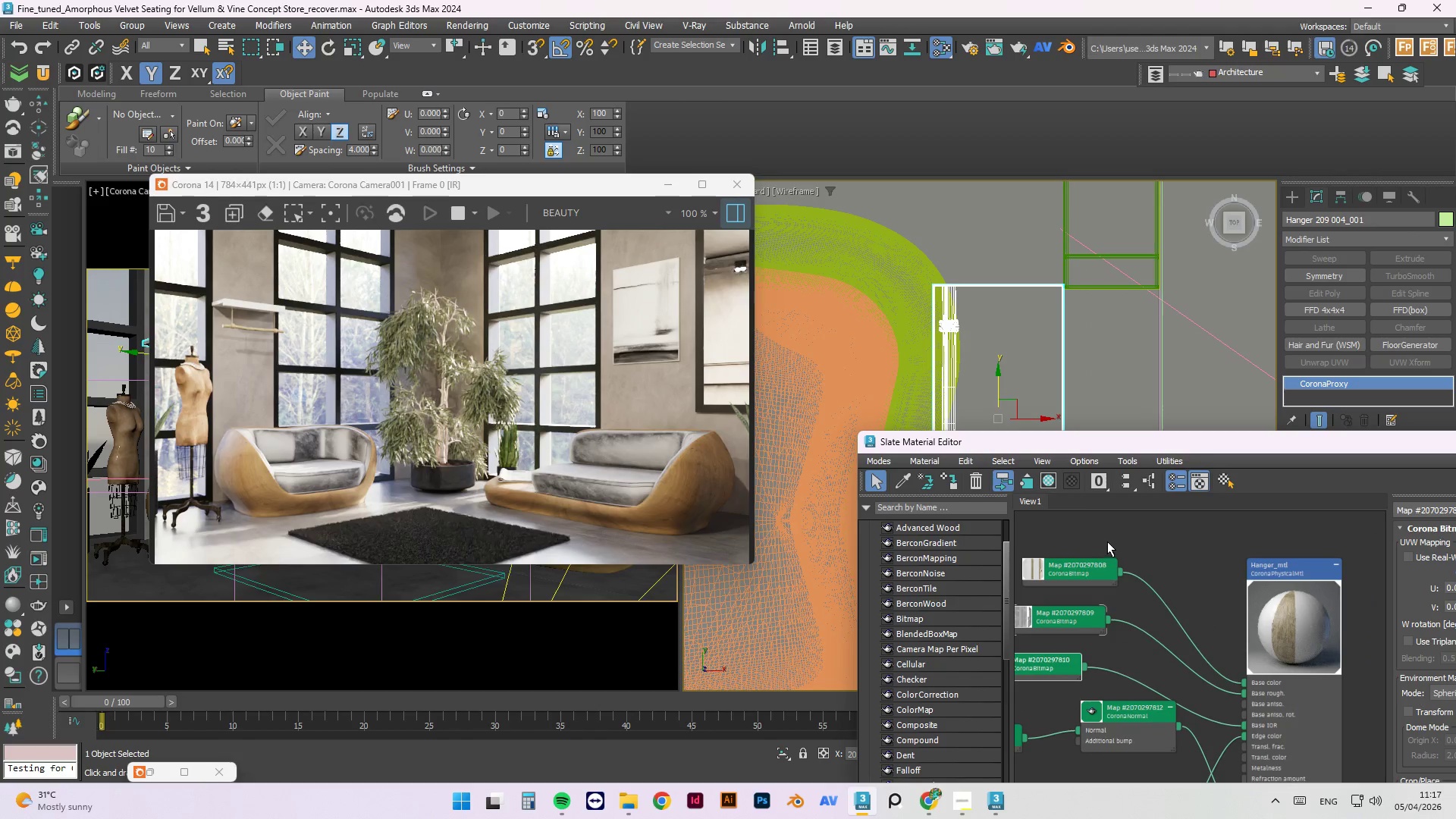 
right_click([1120, 541])
 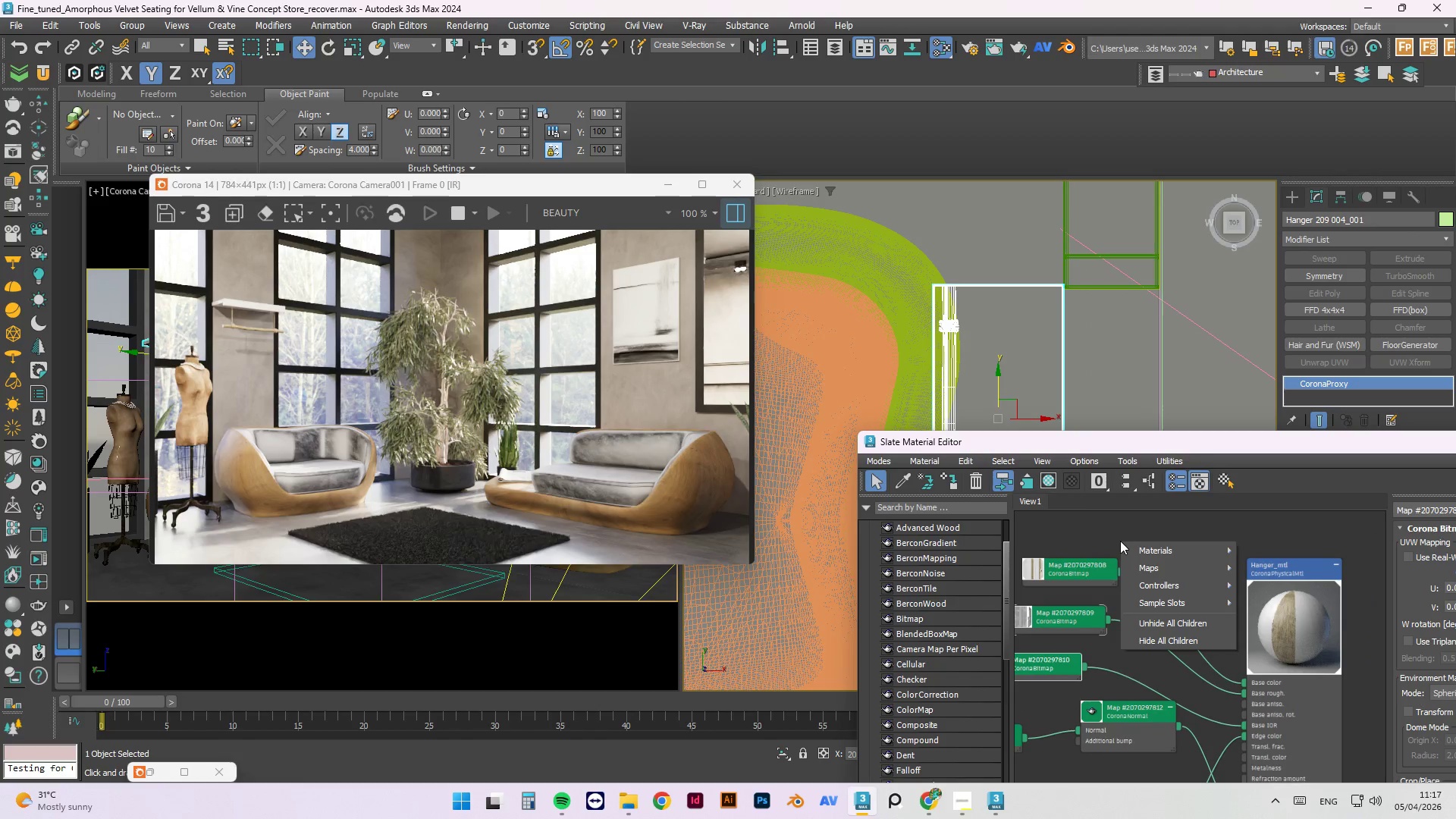 
mouse_move([1168, 569])
 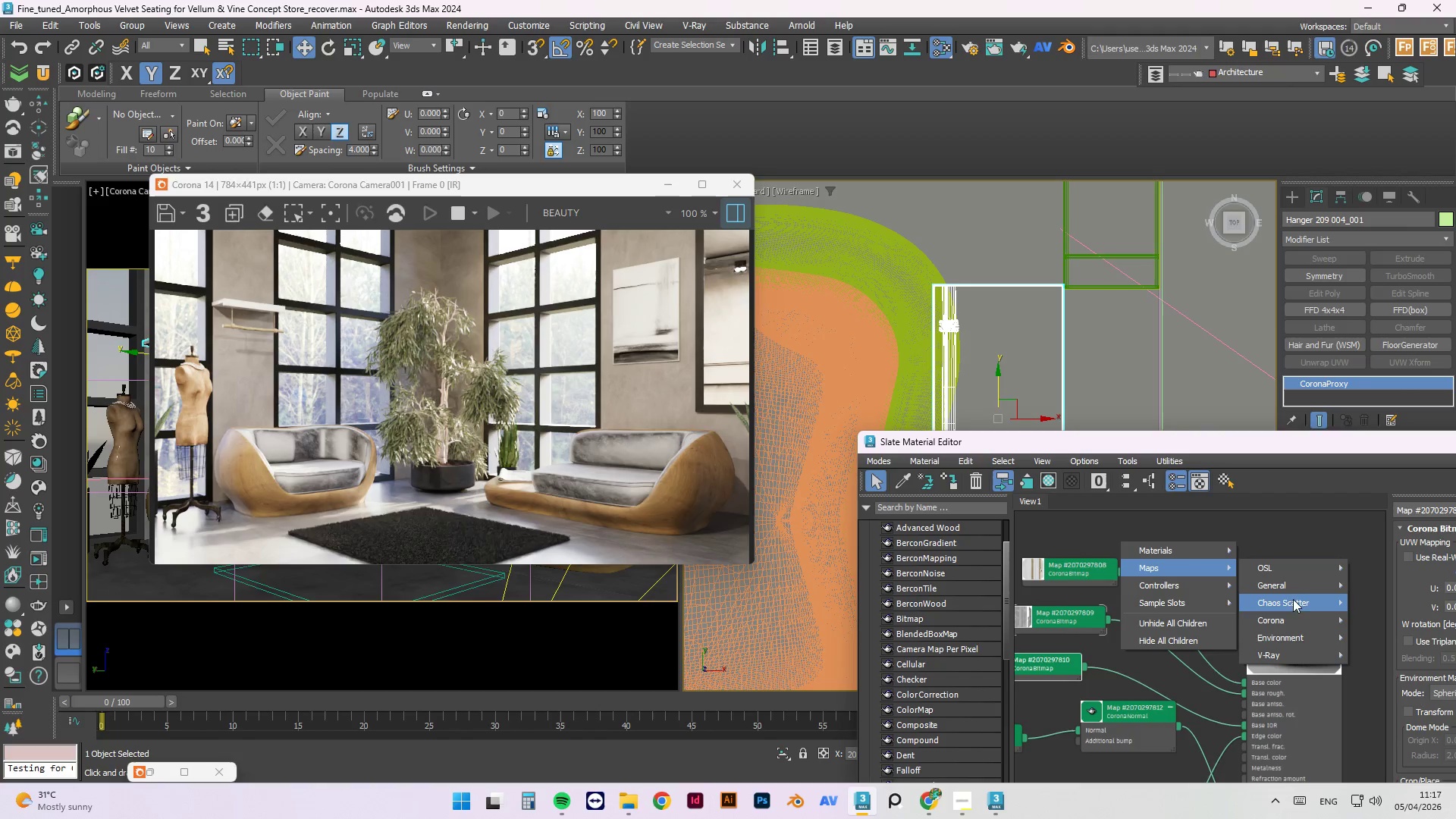 
left_click([1297, 590])
 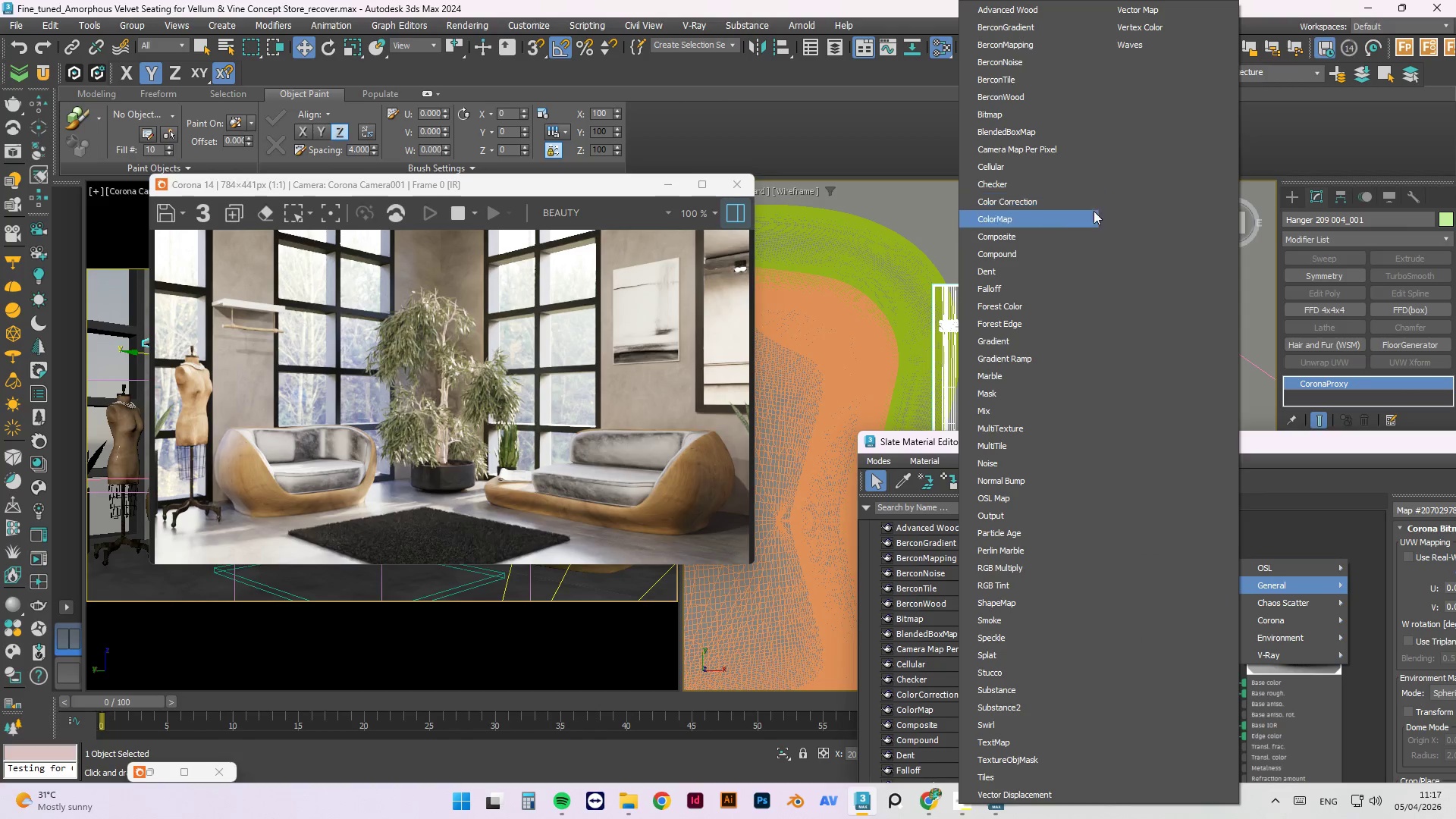 
left_click([1058, 198])
 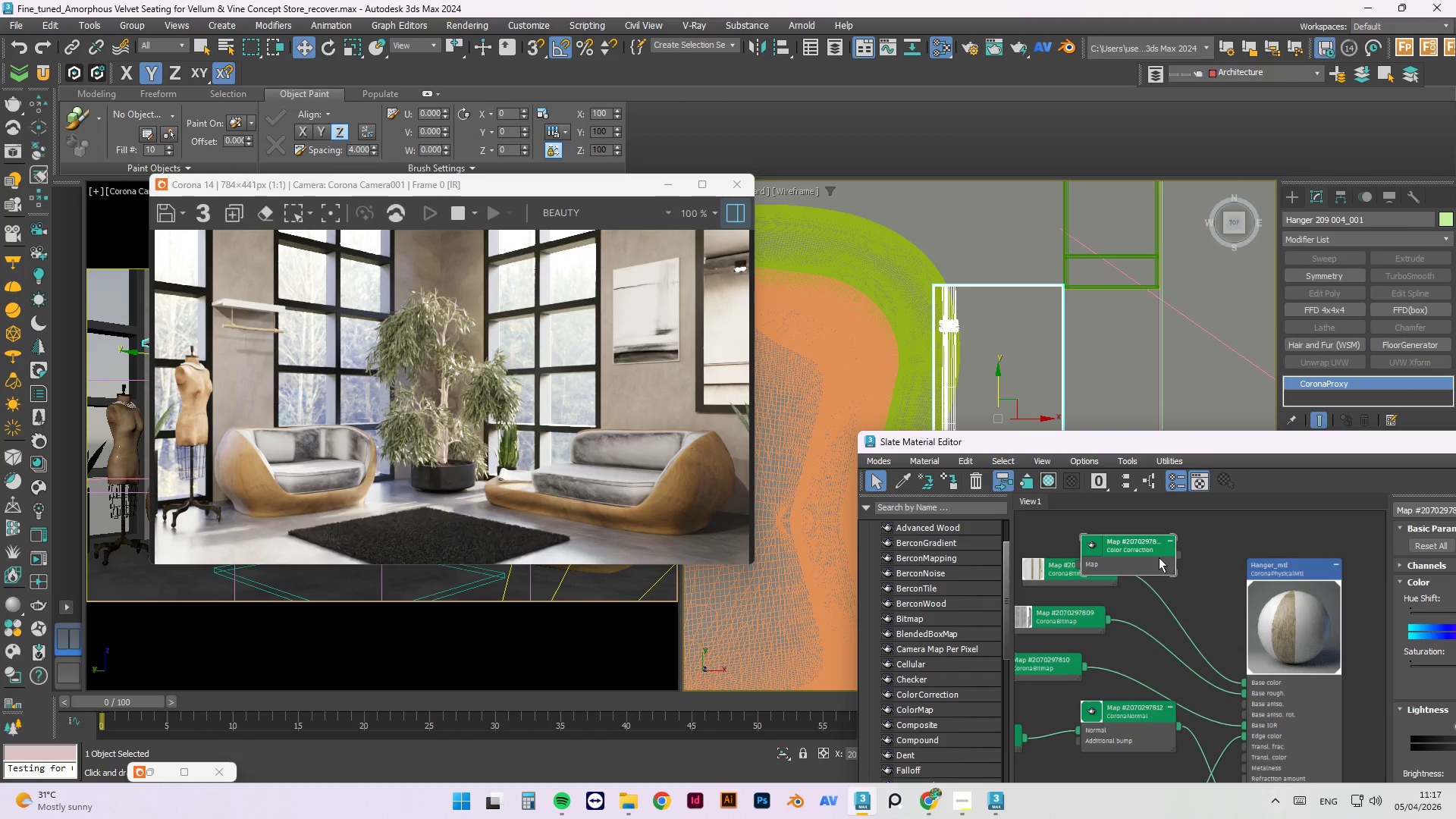 
left_click_drag(start_coordinate=[1182, 560], to_coordinate=[1178, 604])
 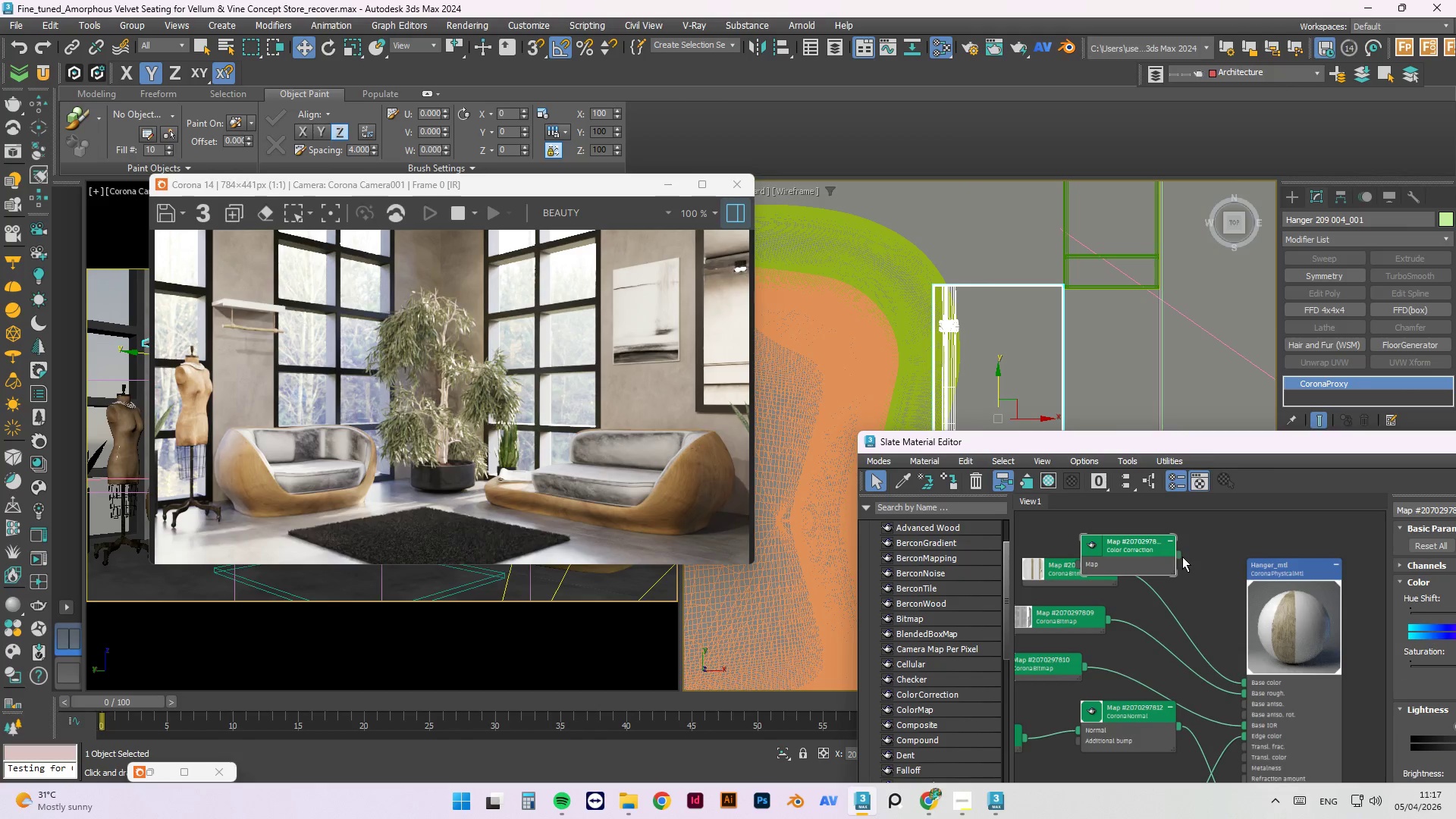 
left_click_drag(start_coordinate=[1182, 557], to_coordinate=[1183, 626])
 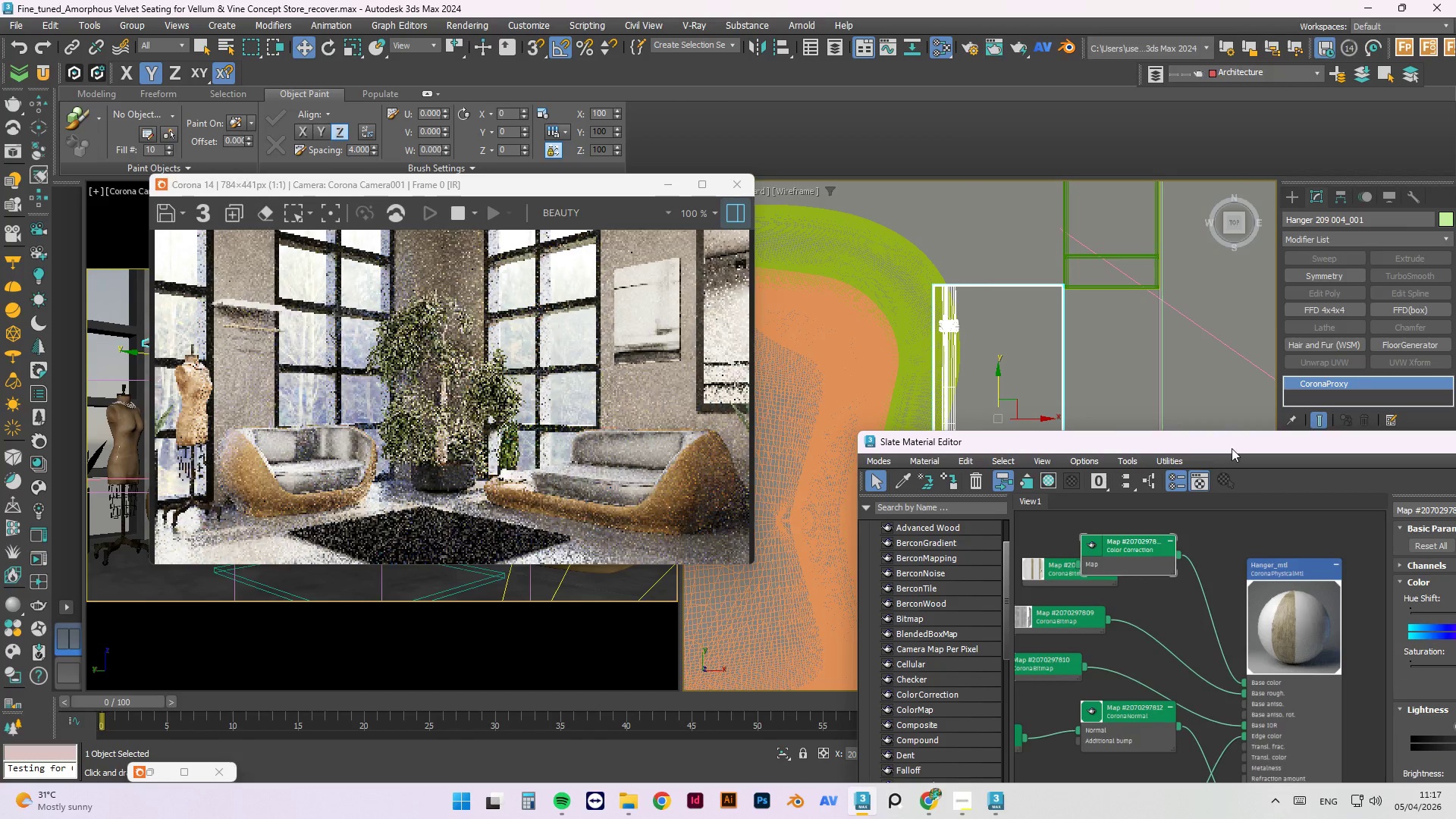 
left_click_drag(start_coordinate=[1232, 448], to_coordinate=[1021, 237])
 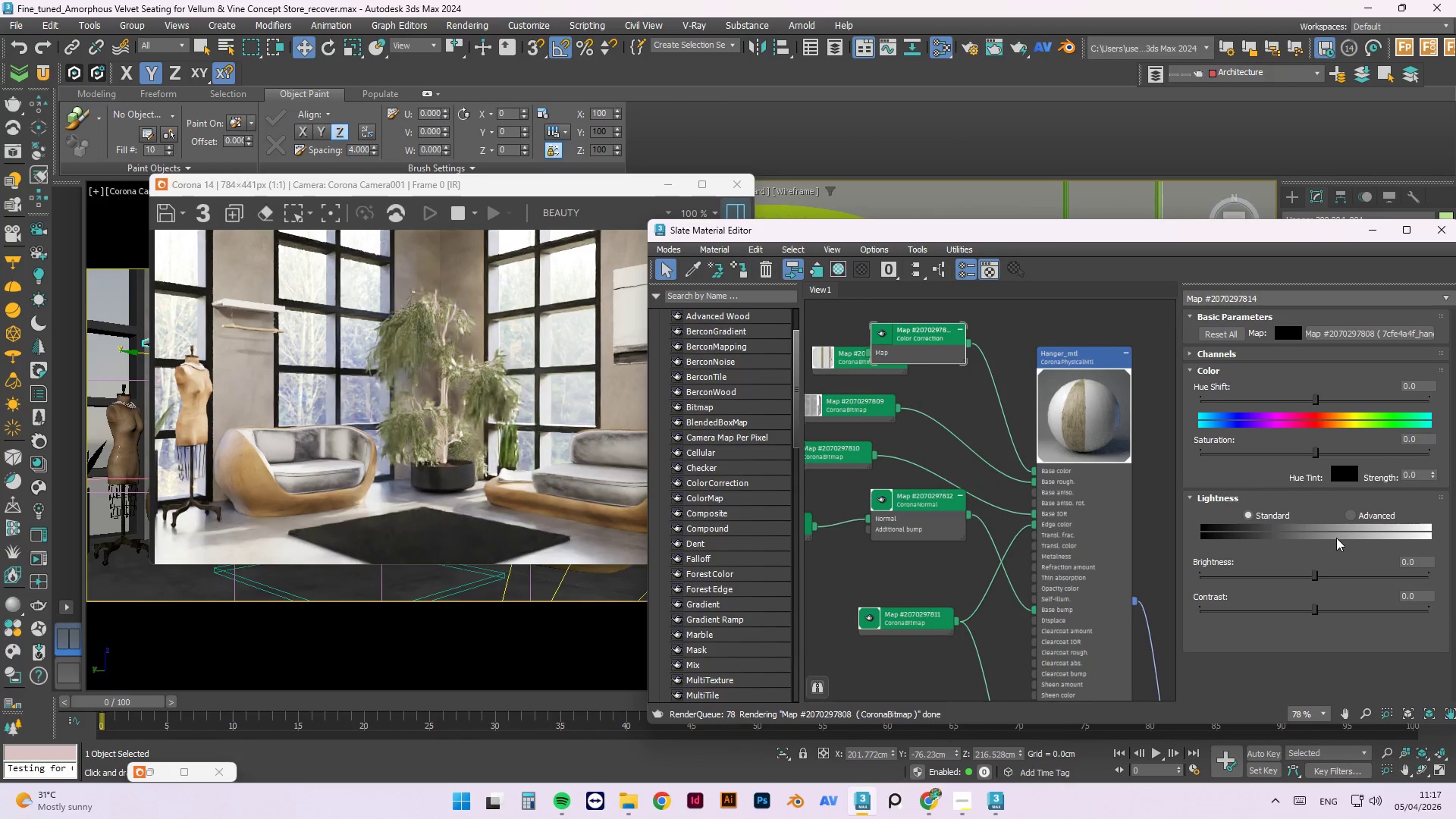 
left_click([1348, 513])
 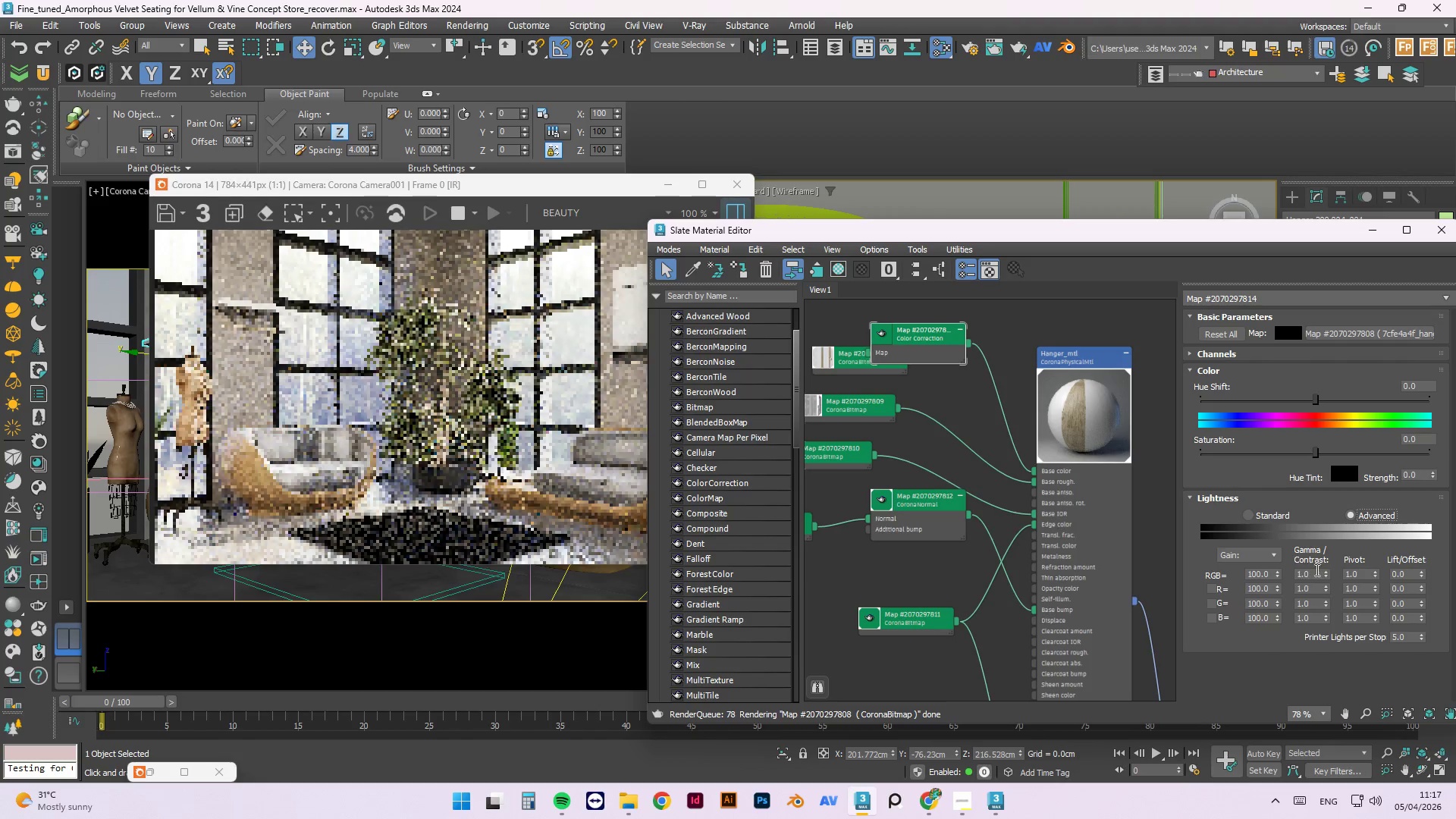 
left_click_drag(start_coordinate=[1311, 573], to_coordinate=[1235, 574])
 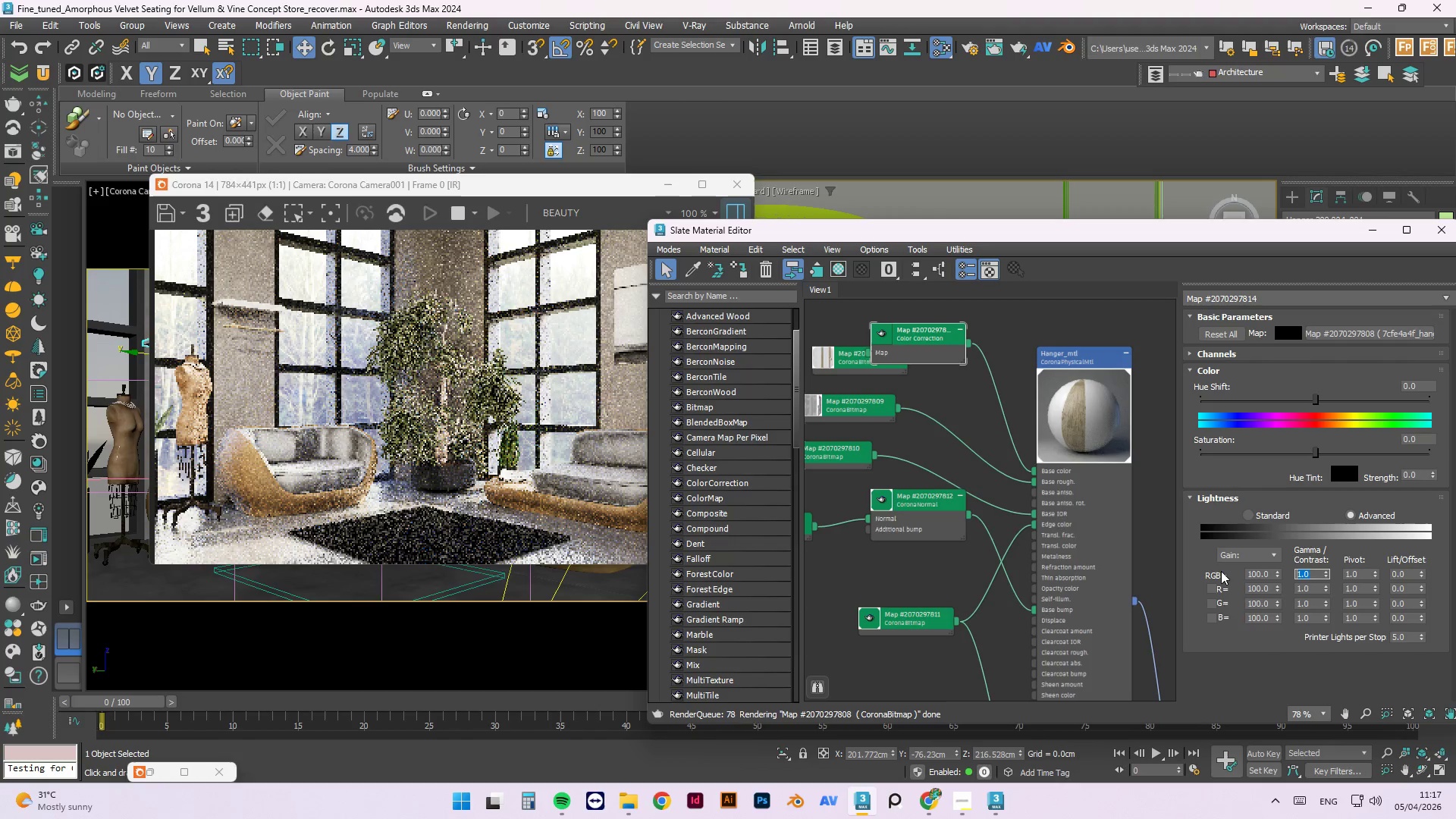 
key(NumpadDecimal)
 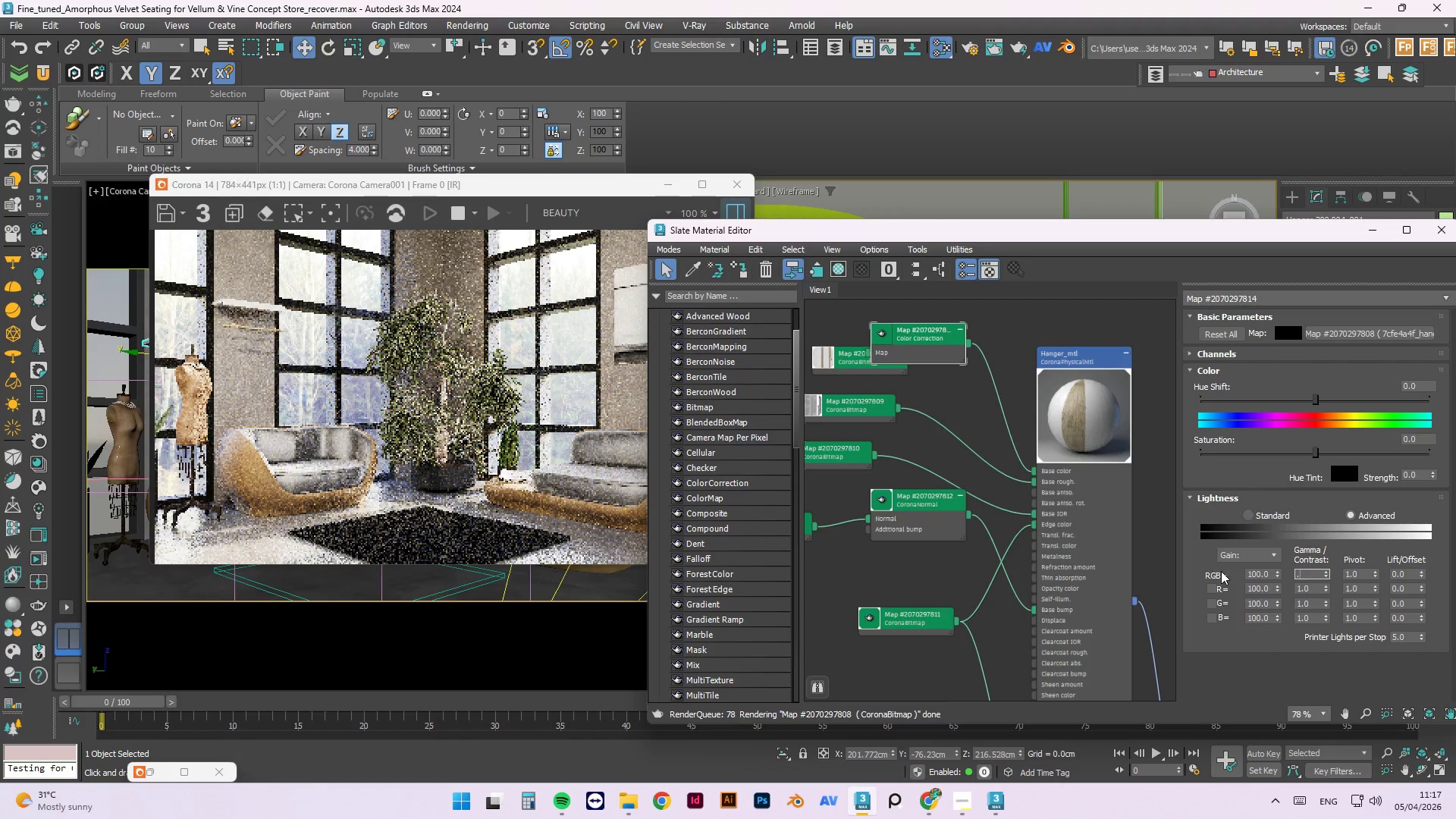 
key(Numpad5)
 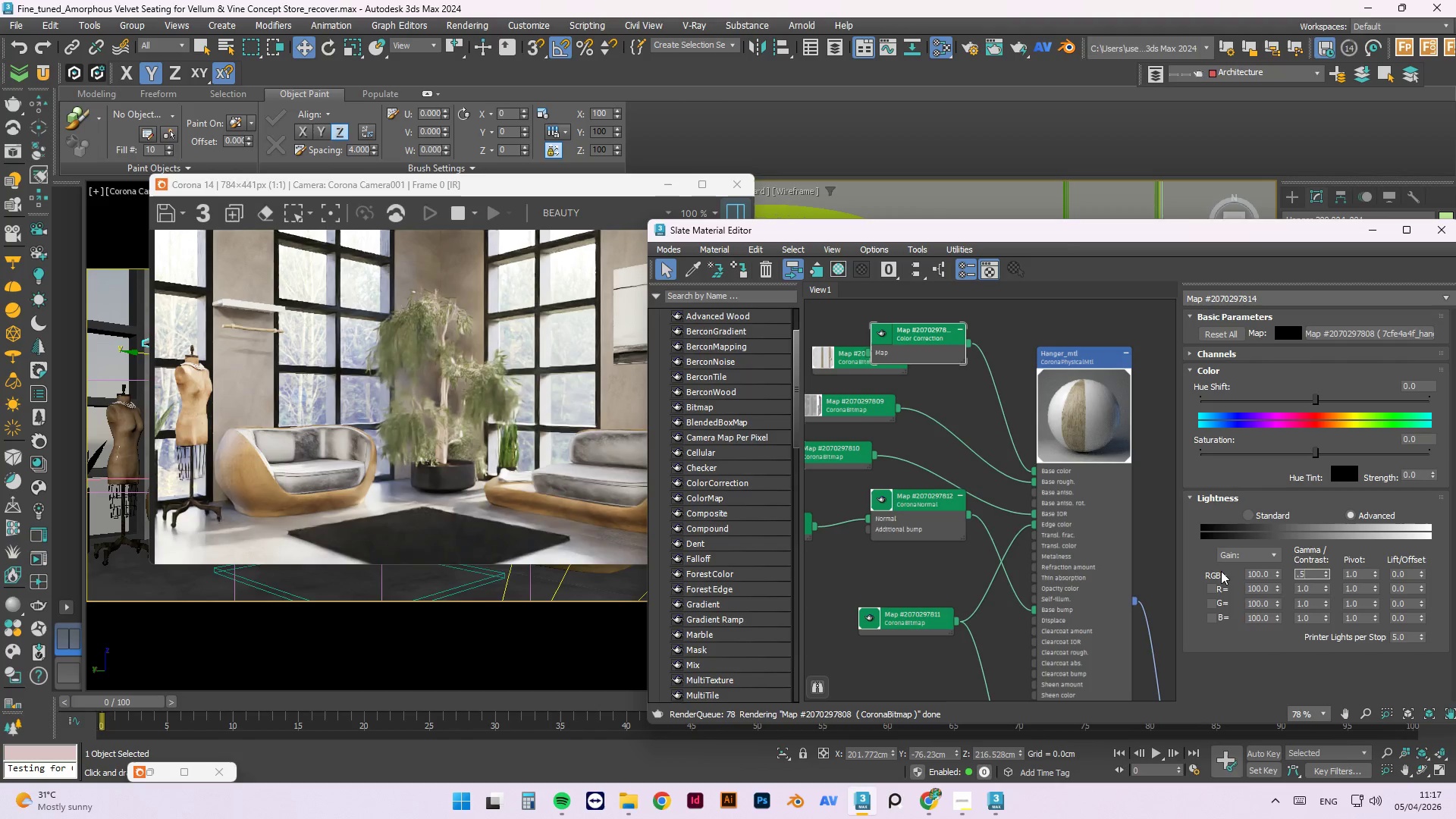 
key(NumpadEnter)
 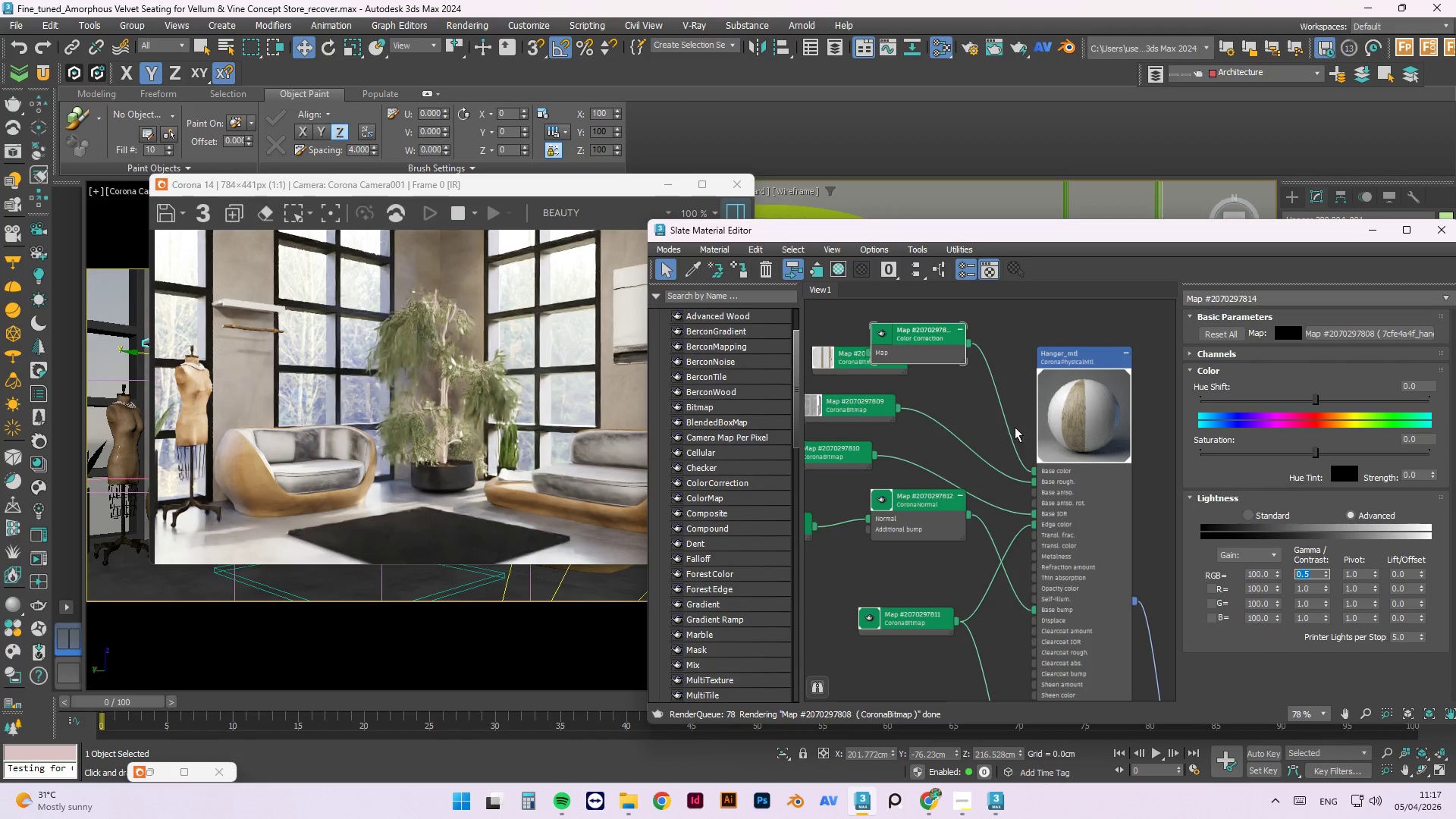 
wait(5.53)
 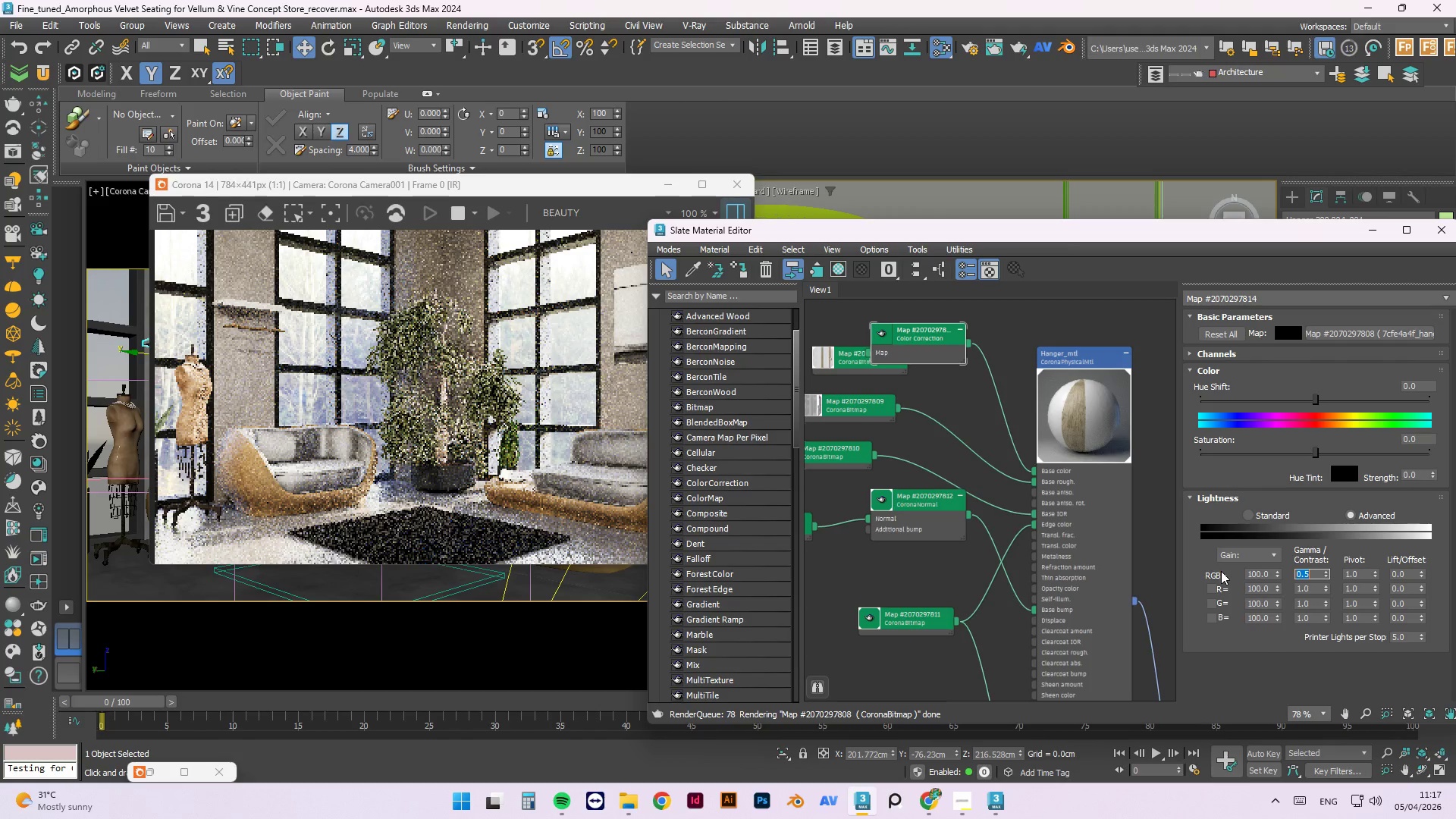 
left_click_drag(start_coordinate=[858, 348], to_coordinate=[826, 348])
 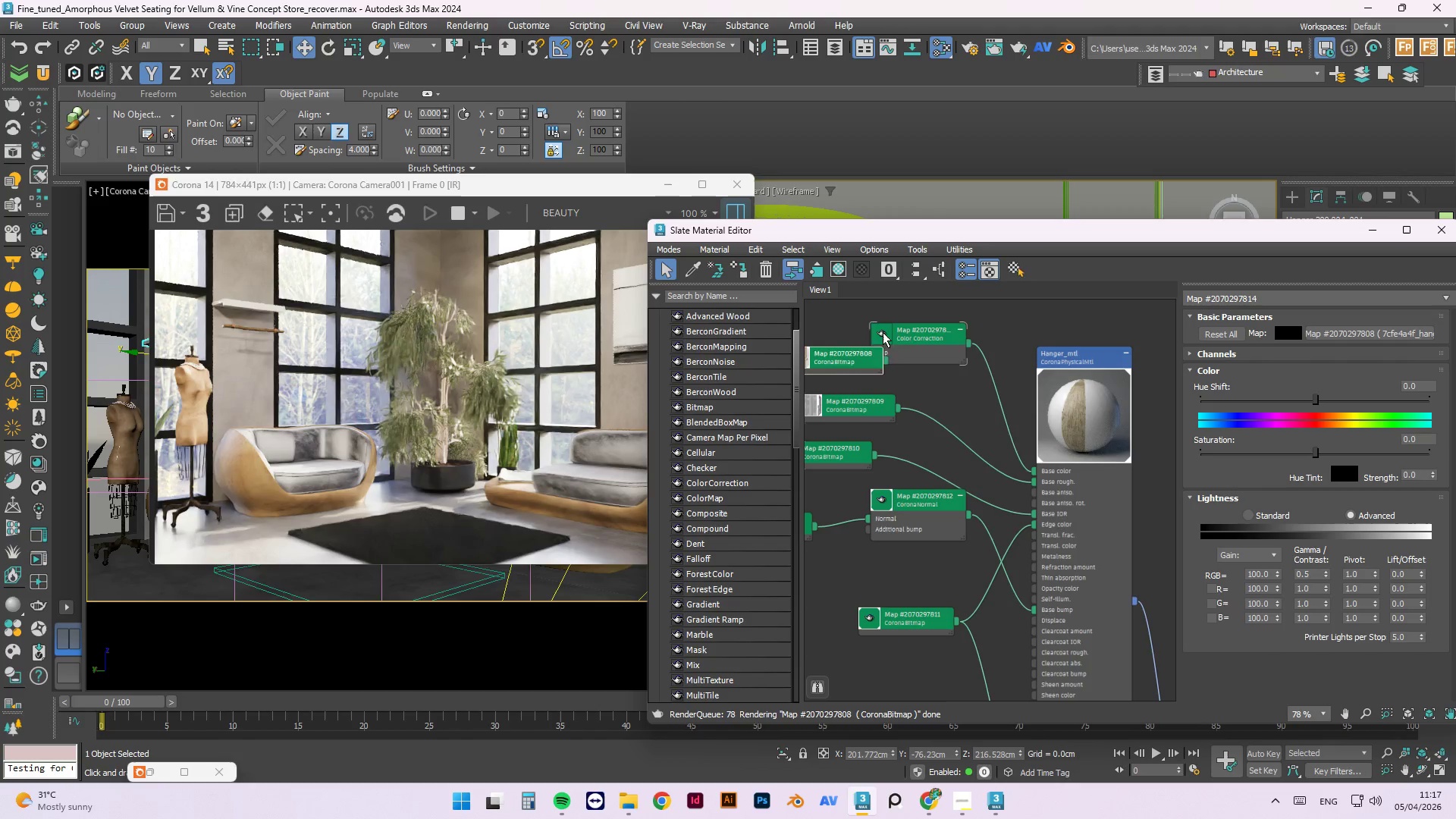 
double_click([883, 332])
 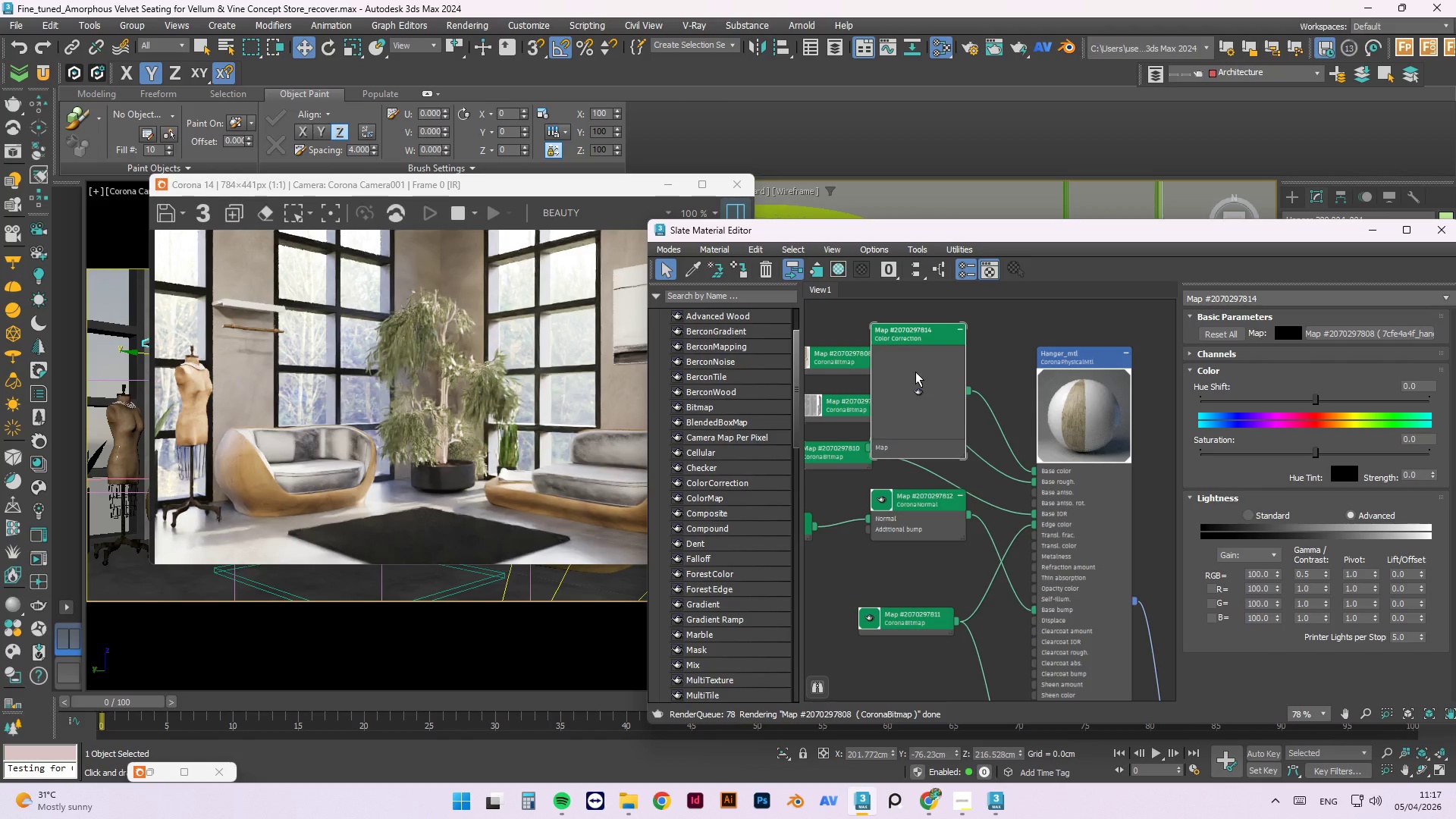 
right_click([916, 374])
 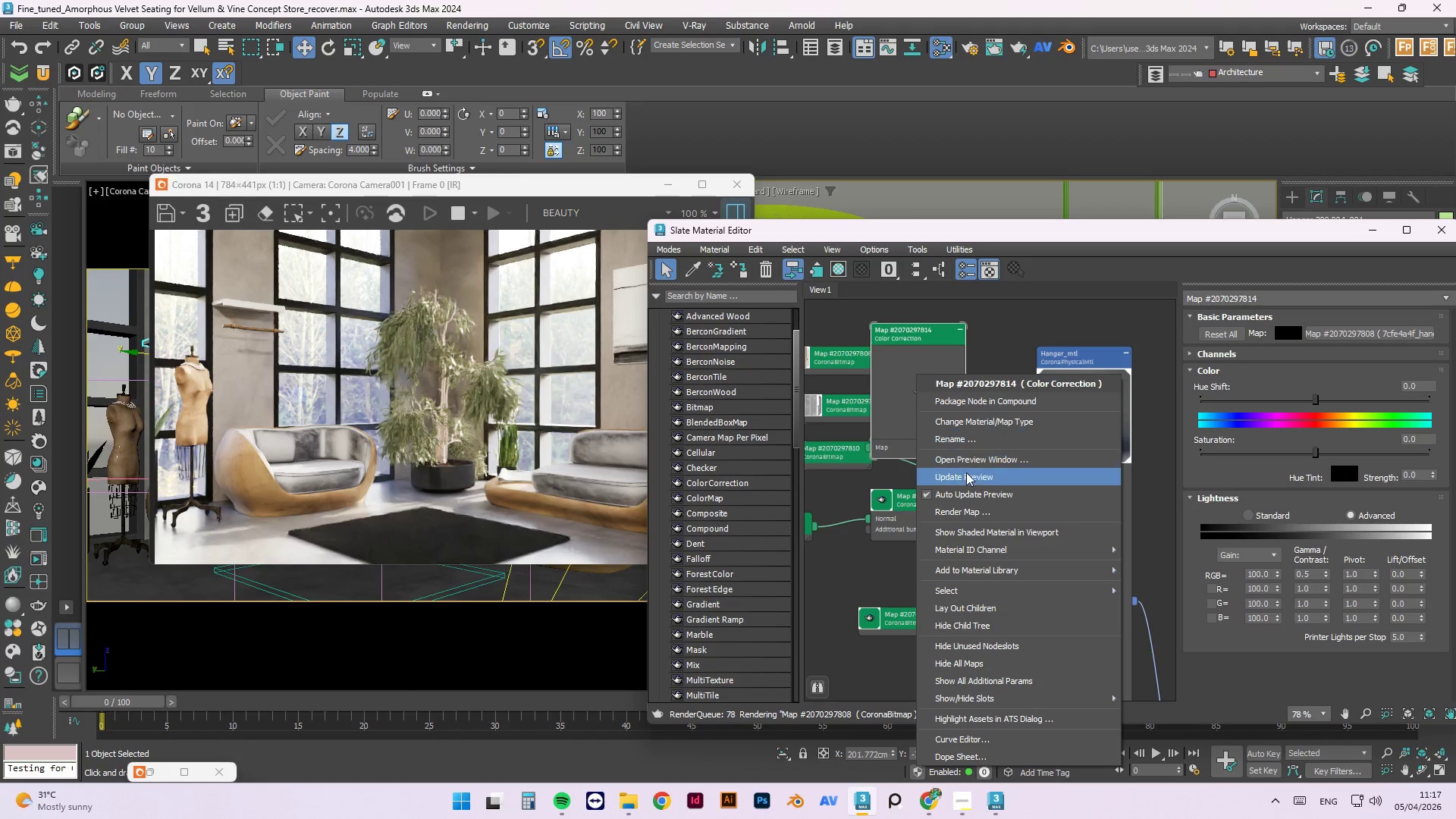 
left_click([966, 475])
 